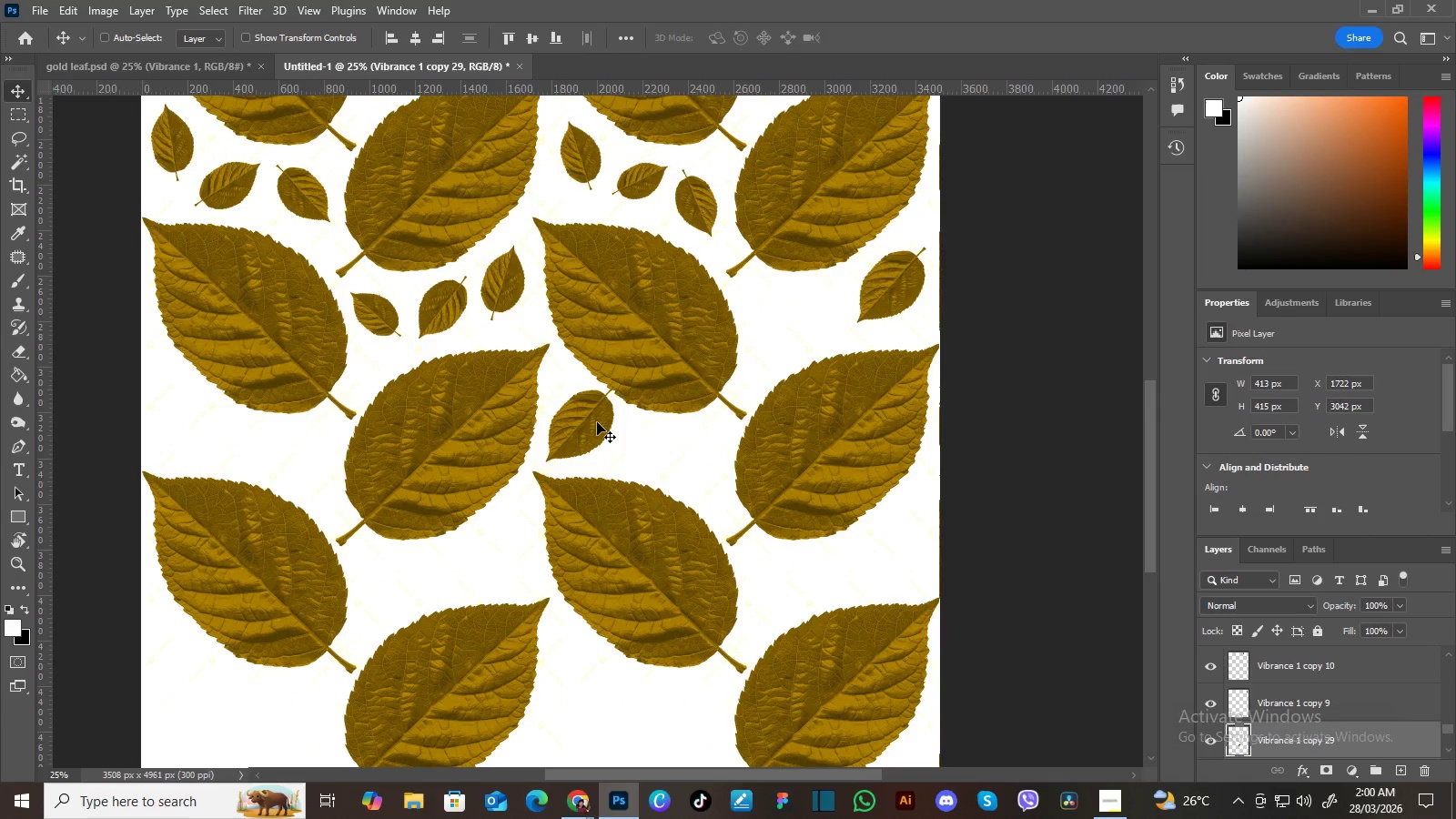 
left_click_drag(start_coordinate=[592, 424], to_coordinate=[195, 428])
 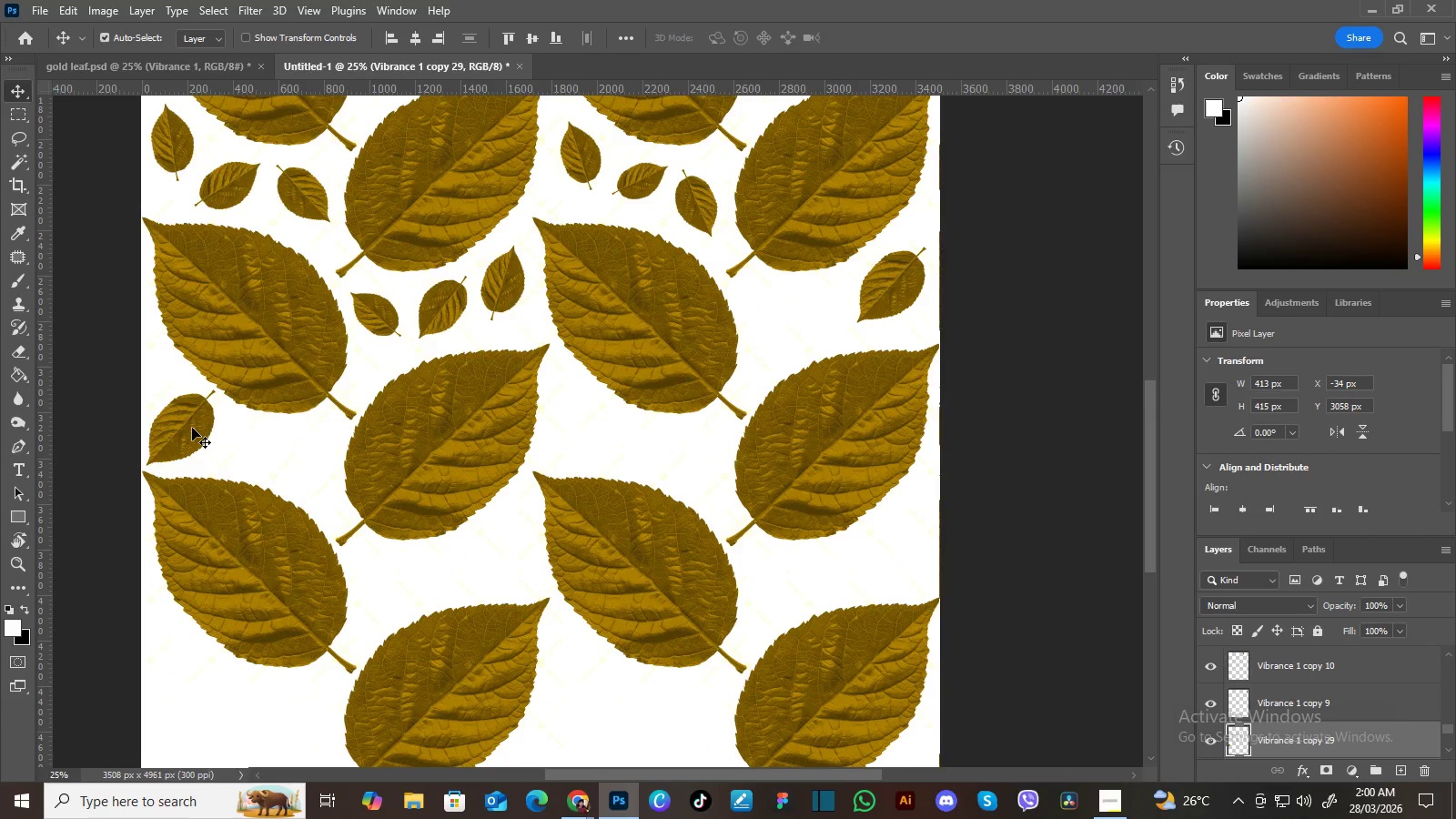 
key(Control+T)
 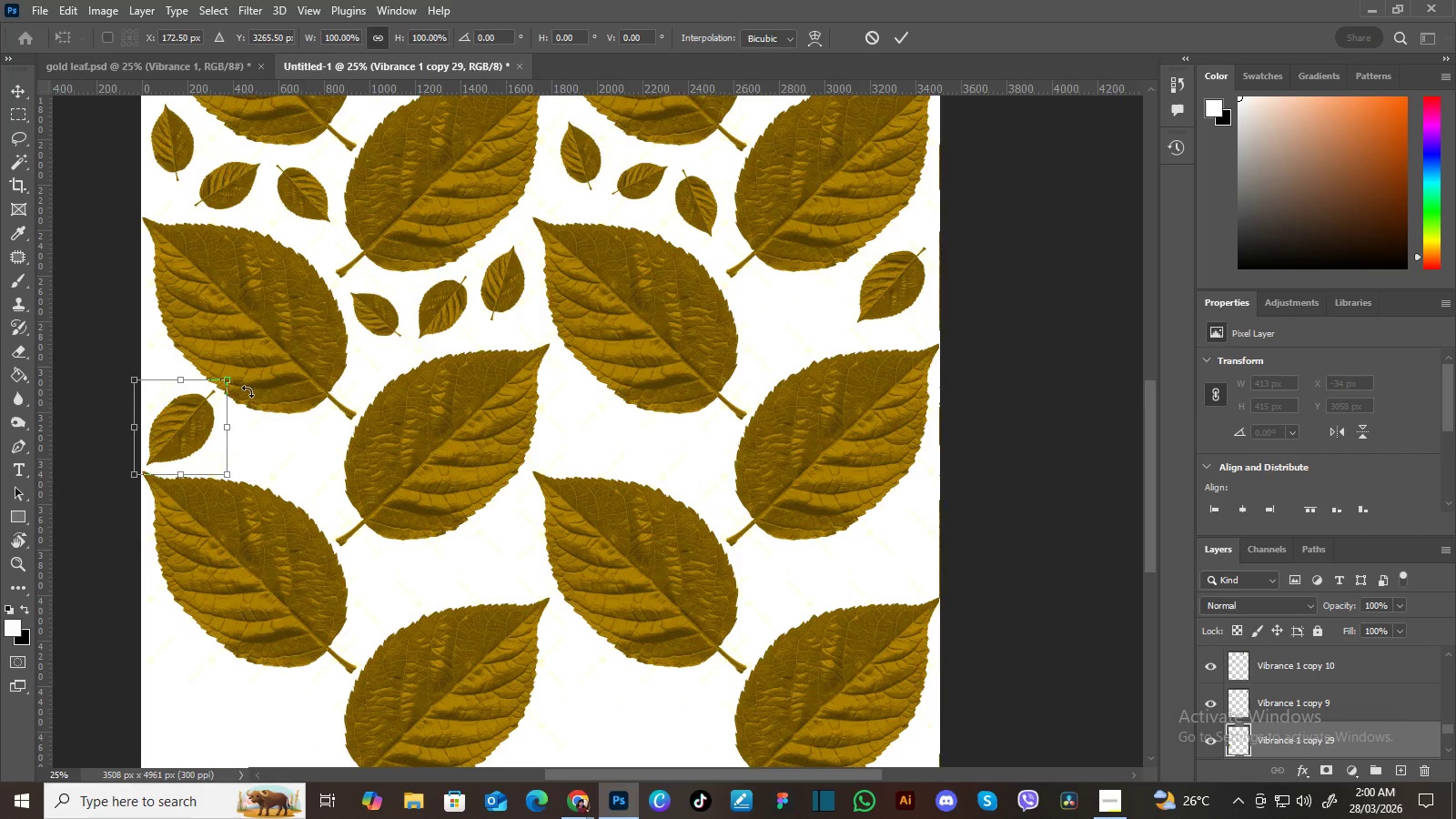 
left_click_drag(start_coordinate=[248, 390], to_coordinate=[147, 342])
 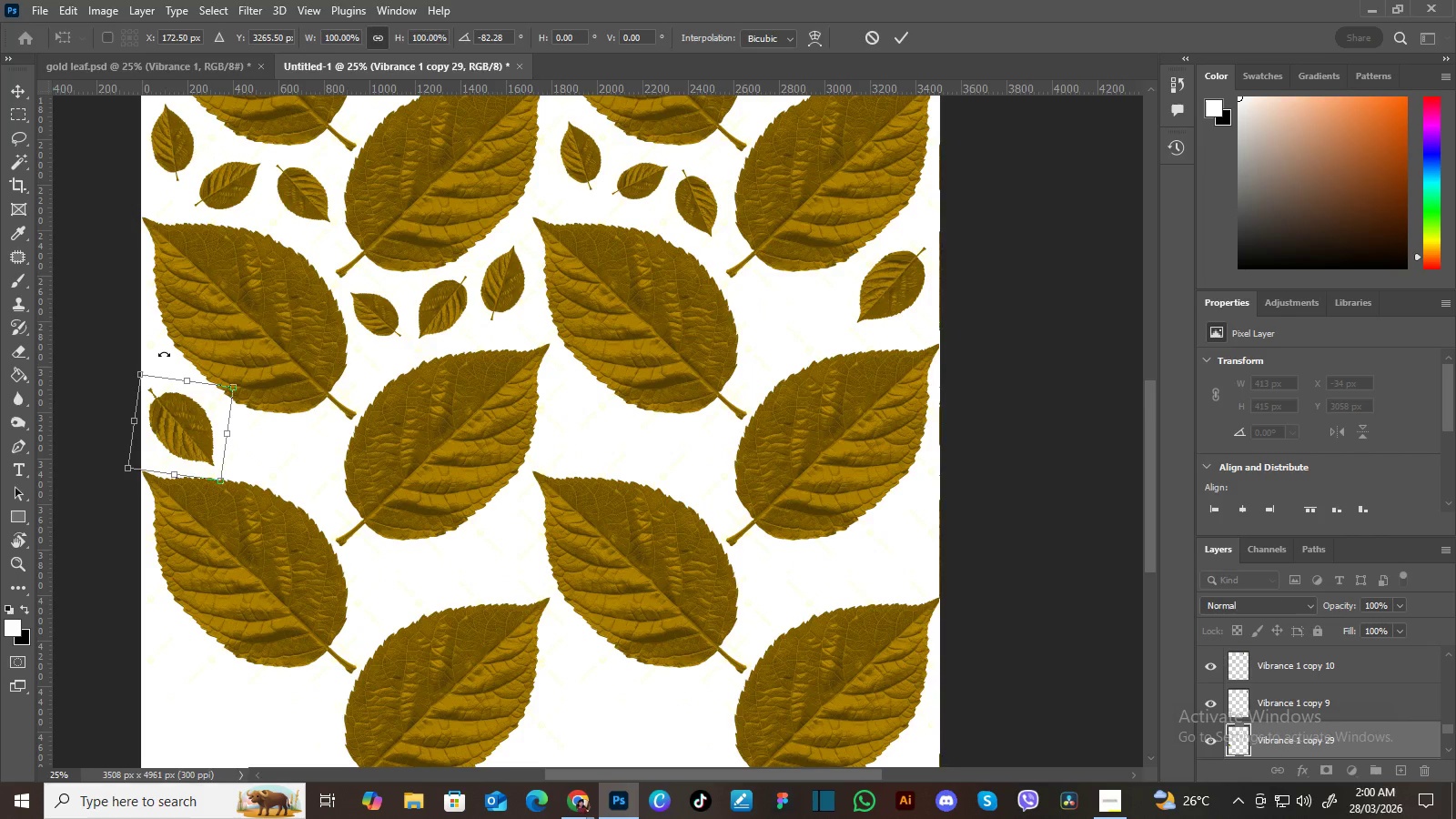 
key(Enter)
 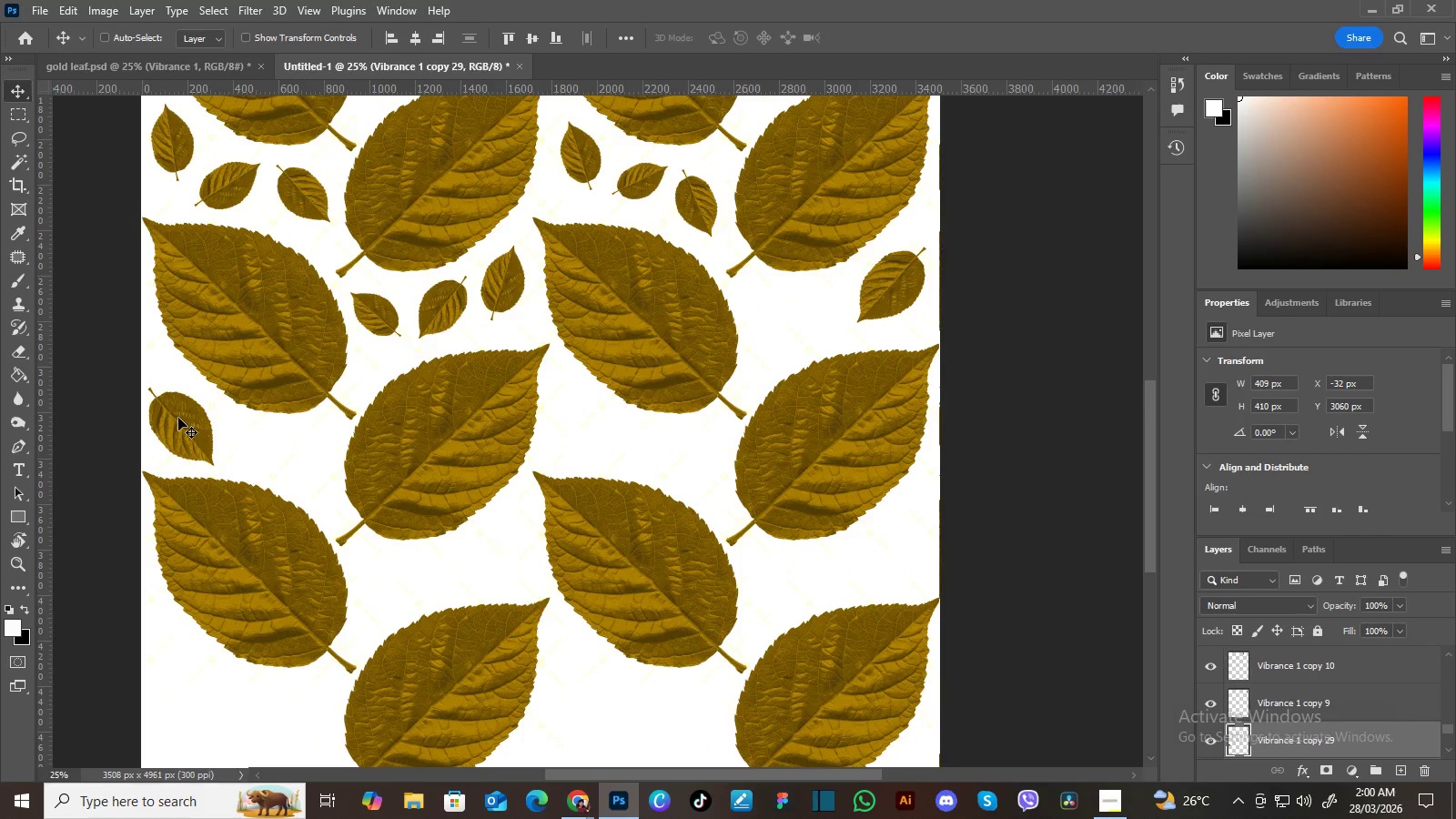 
left_click_drag(start_coordinate=[178, 418], to_coordinate=[184, 415])
 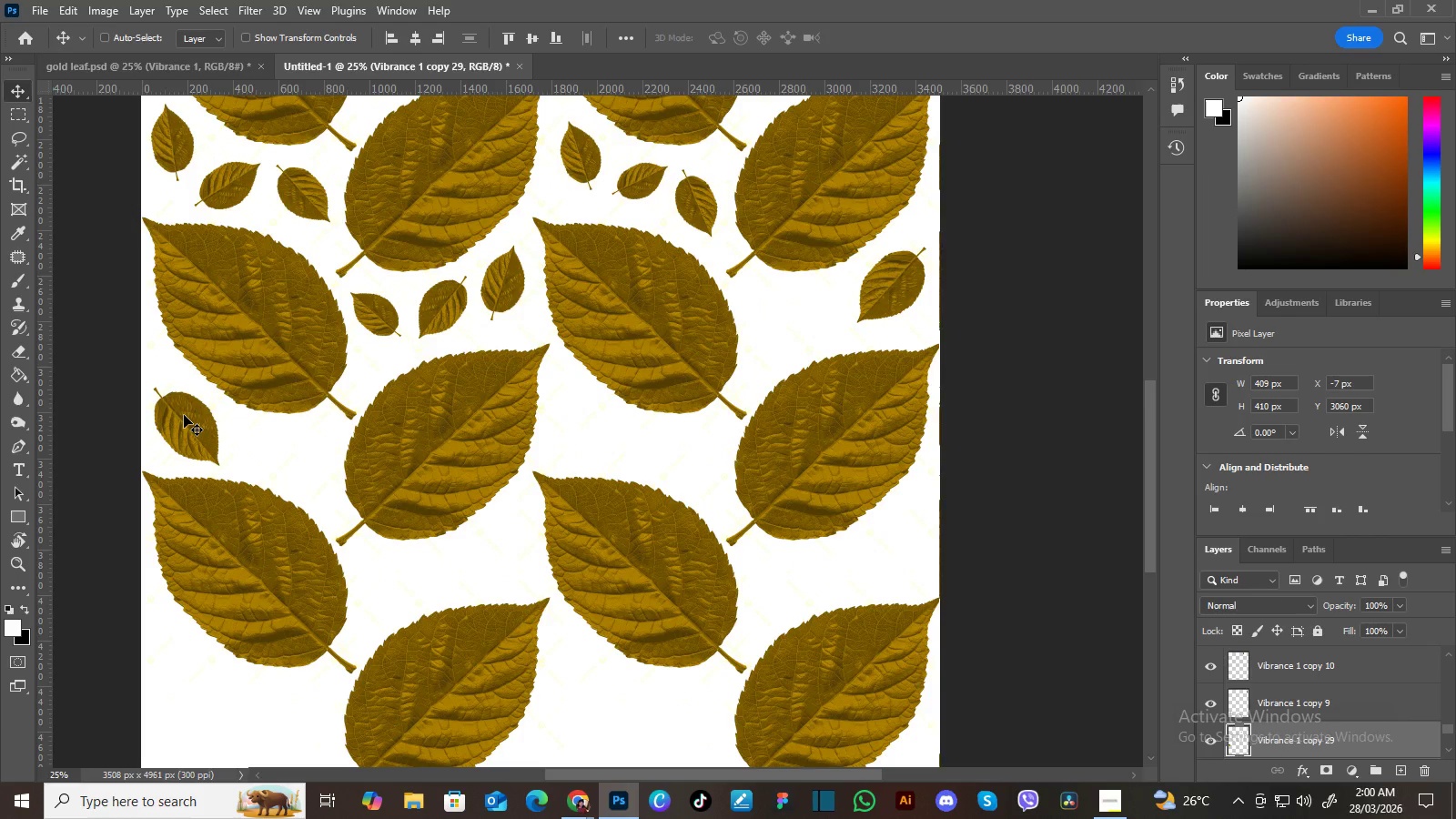 
hold_key(key=AltLeft, duration=1.5)
left_click_drag(start_coordinate=[185, 422], to_coordinate=[274, 448])
 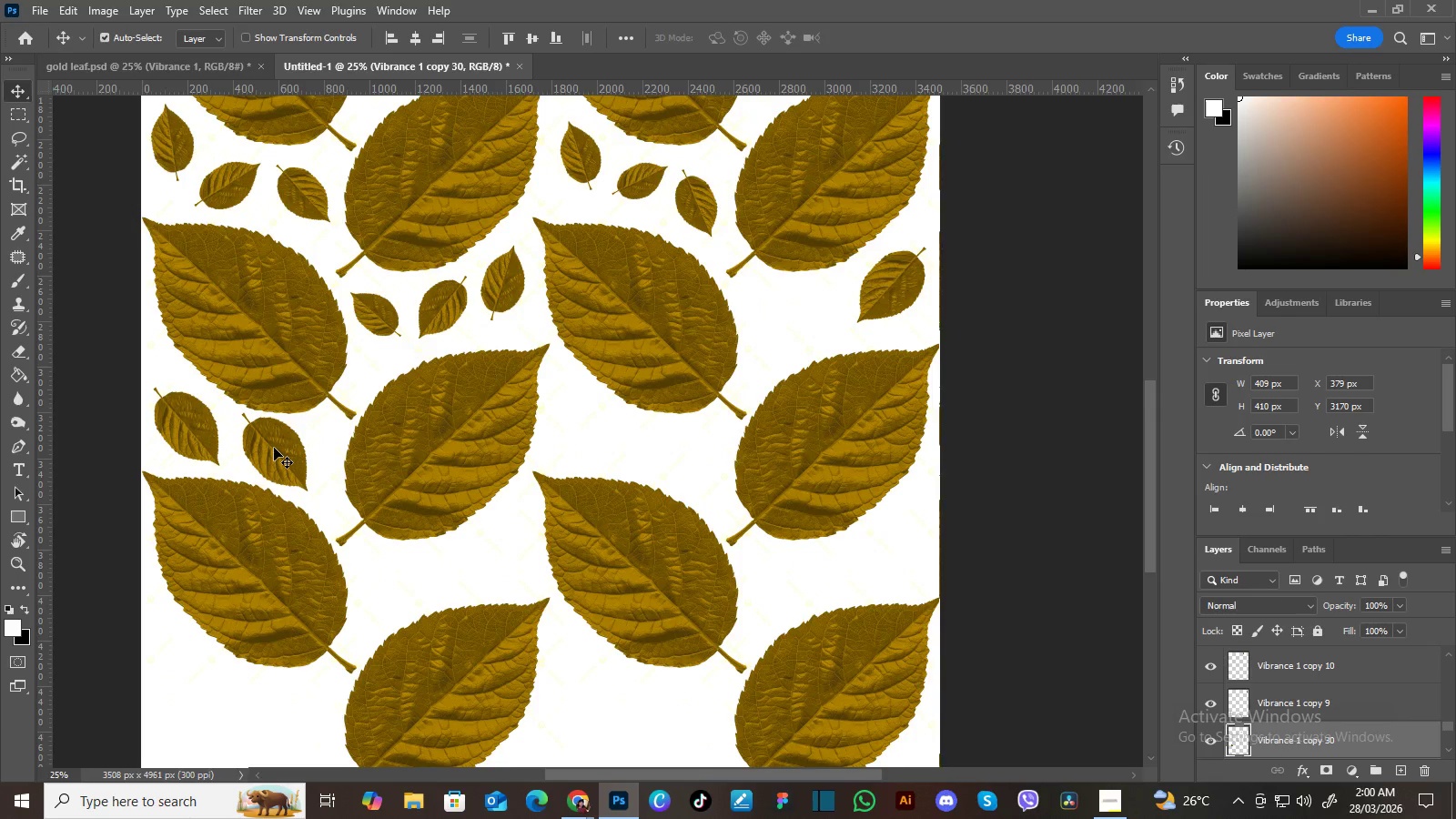 
key(Alt+AltLeft)
 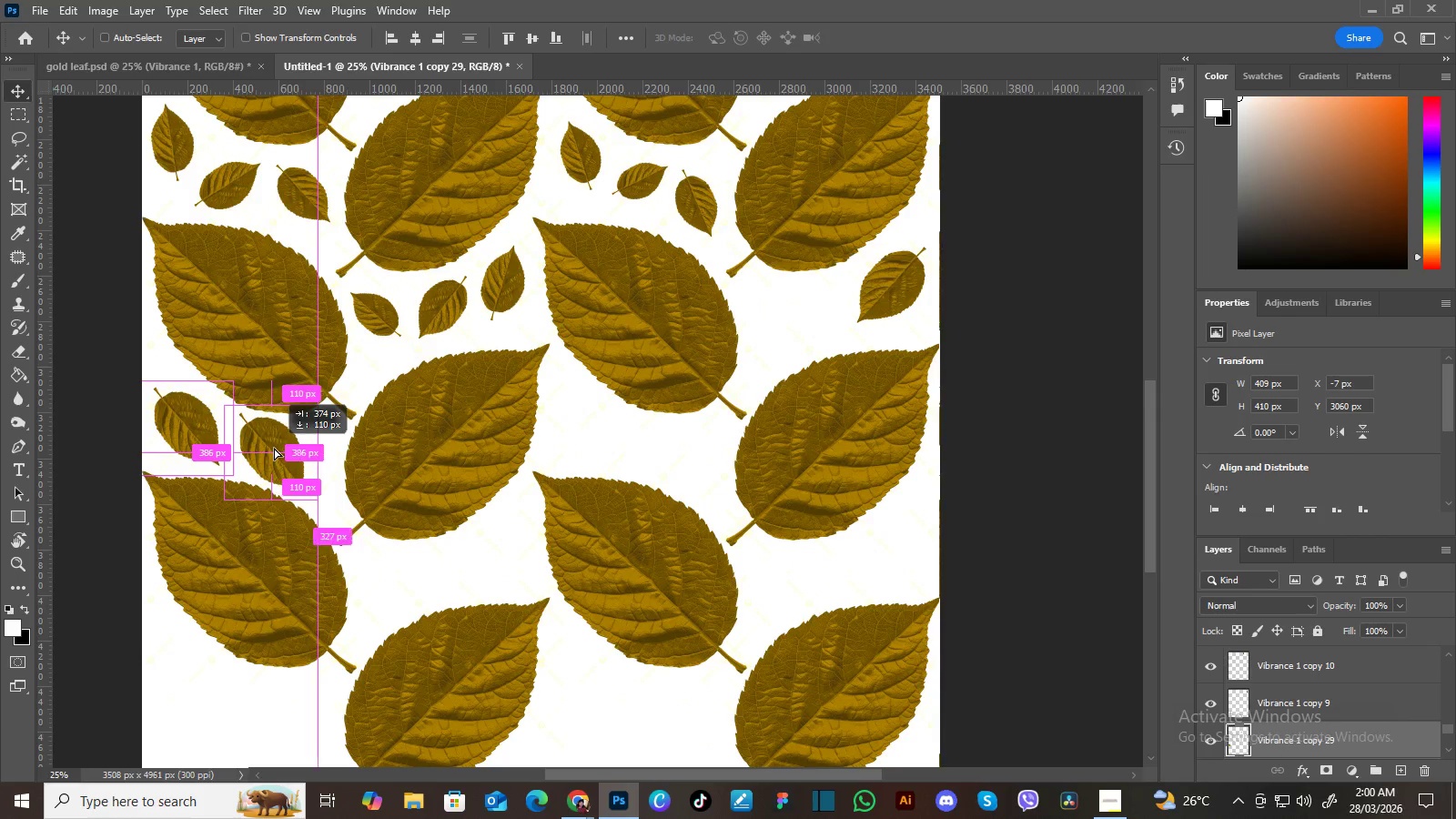 
key(Alt+AltLeft)
 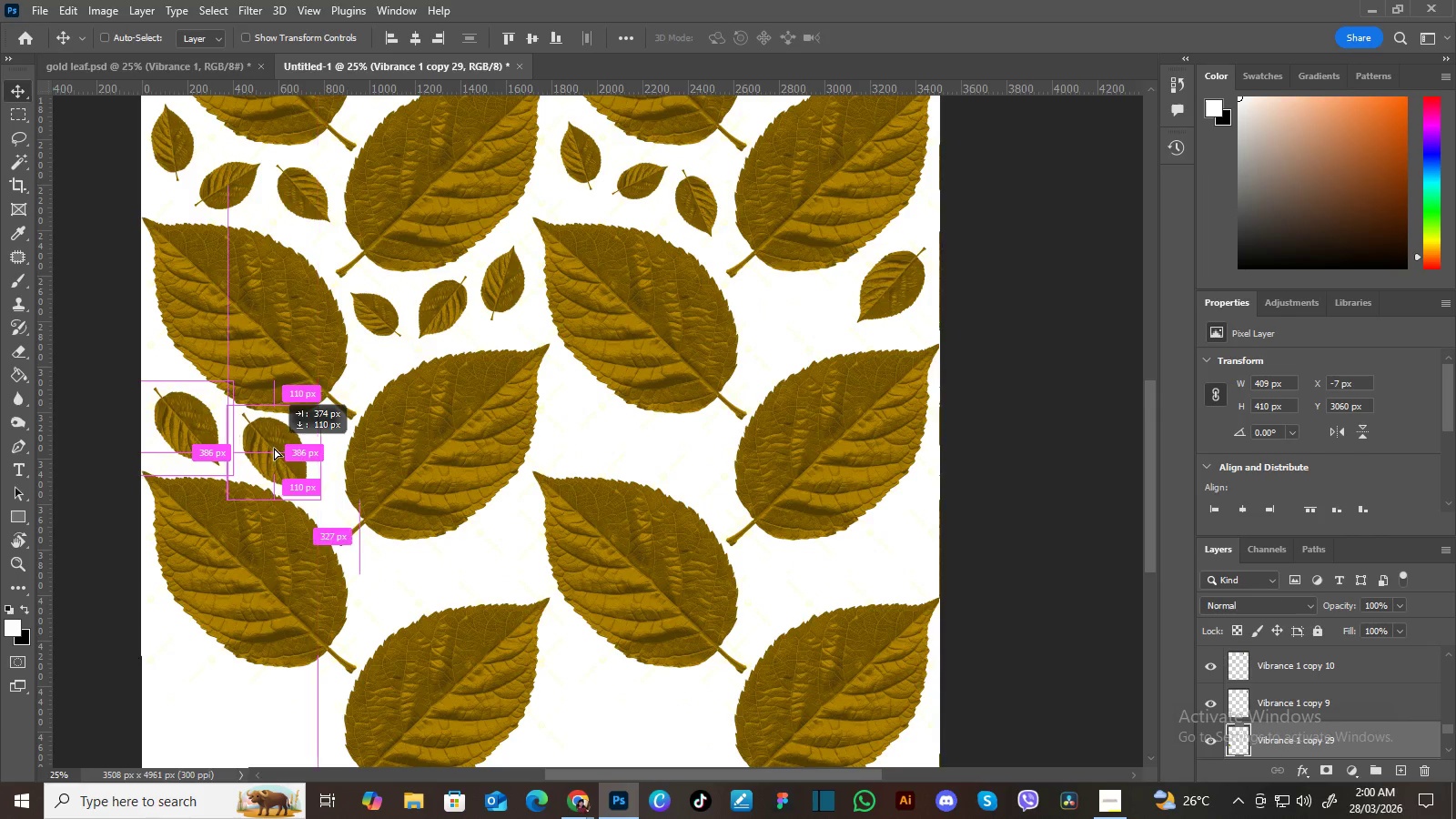 
key(Alt+AltLeft)
 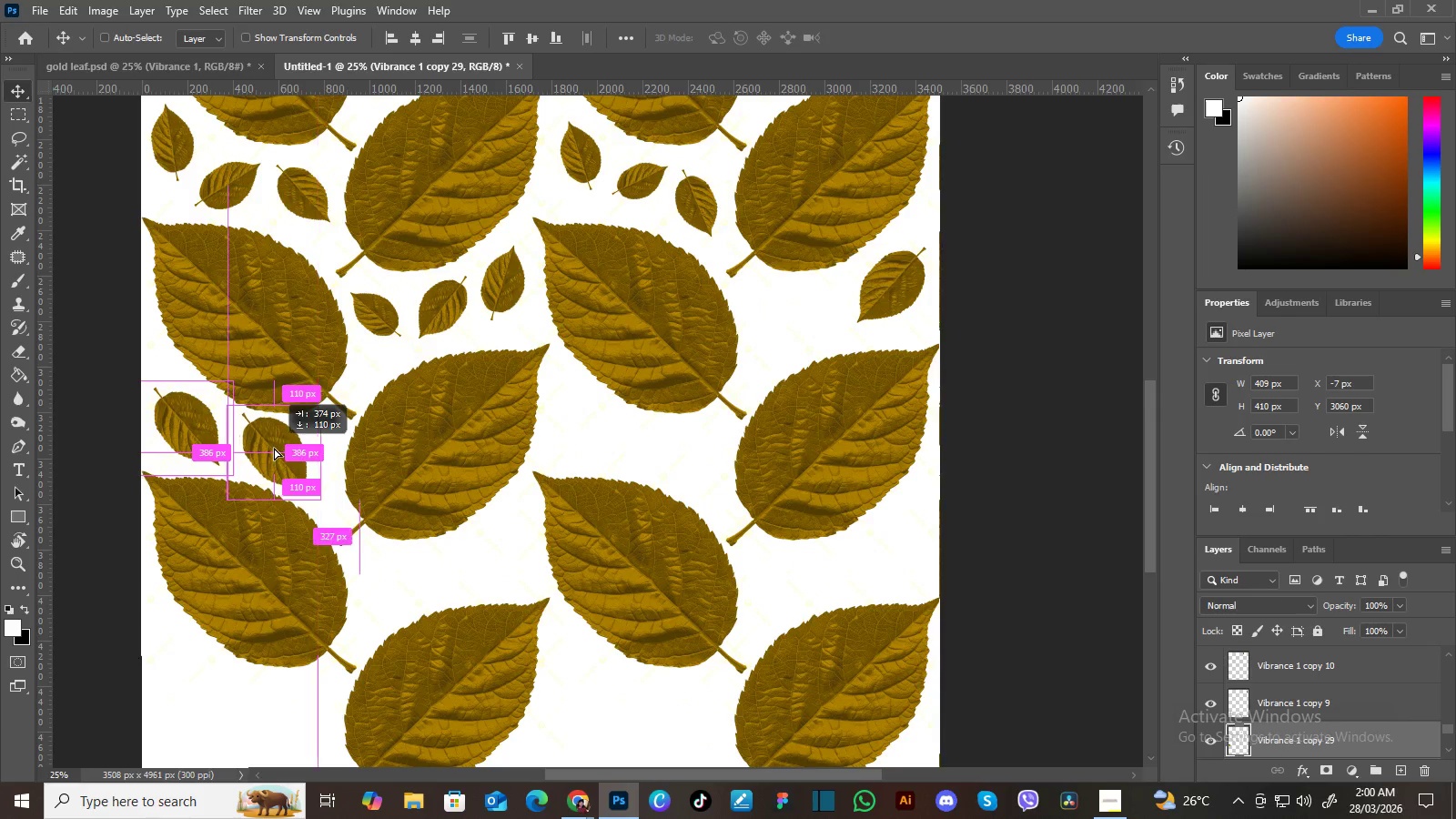 
key(Alt+AltLeft)
 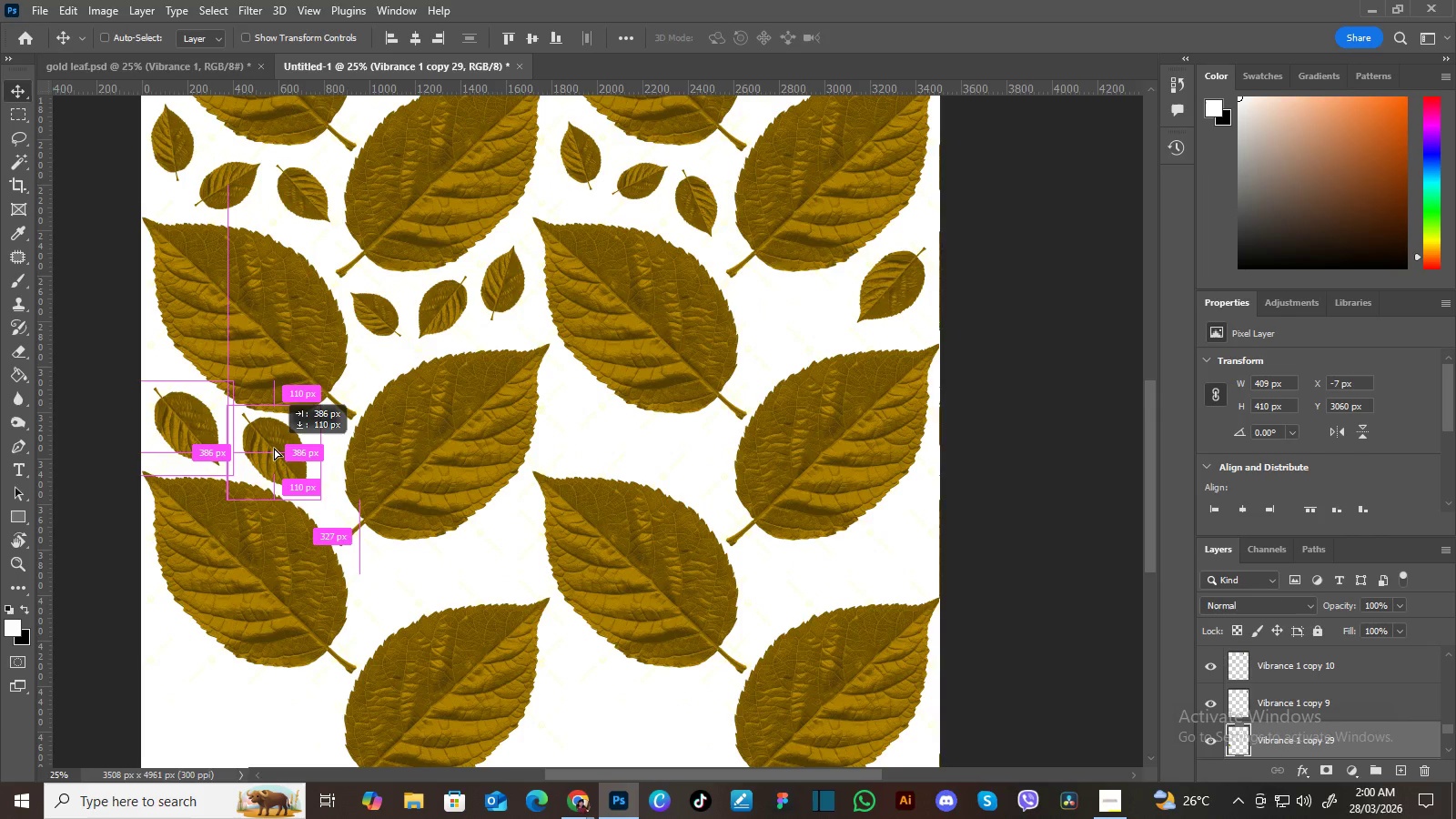 
key(Alt+AltLeft)
 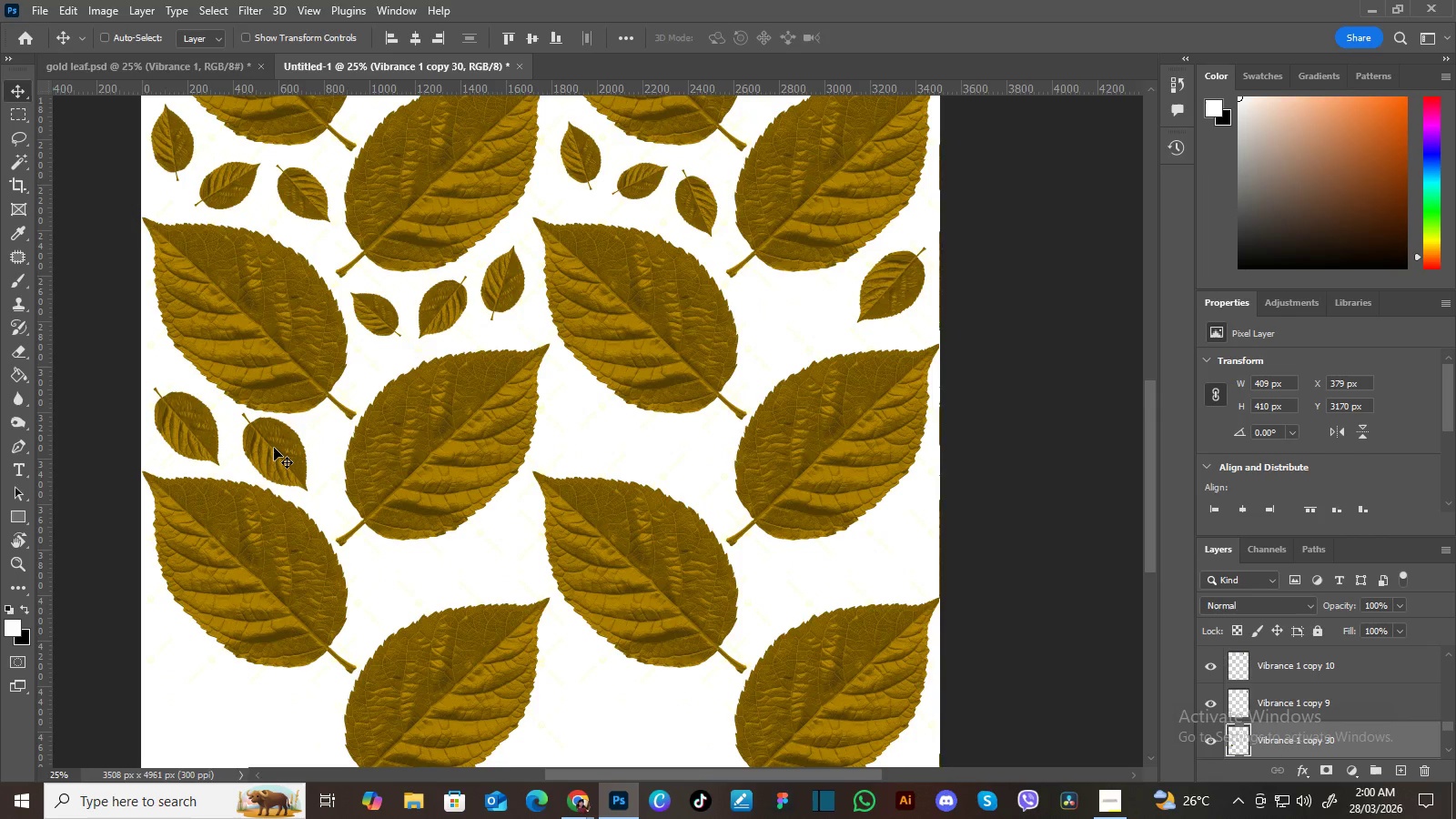 
key(Control+T)
 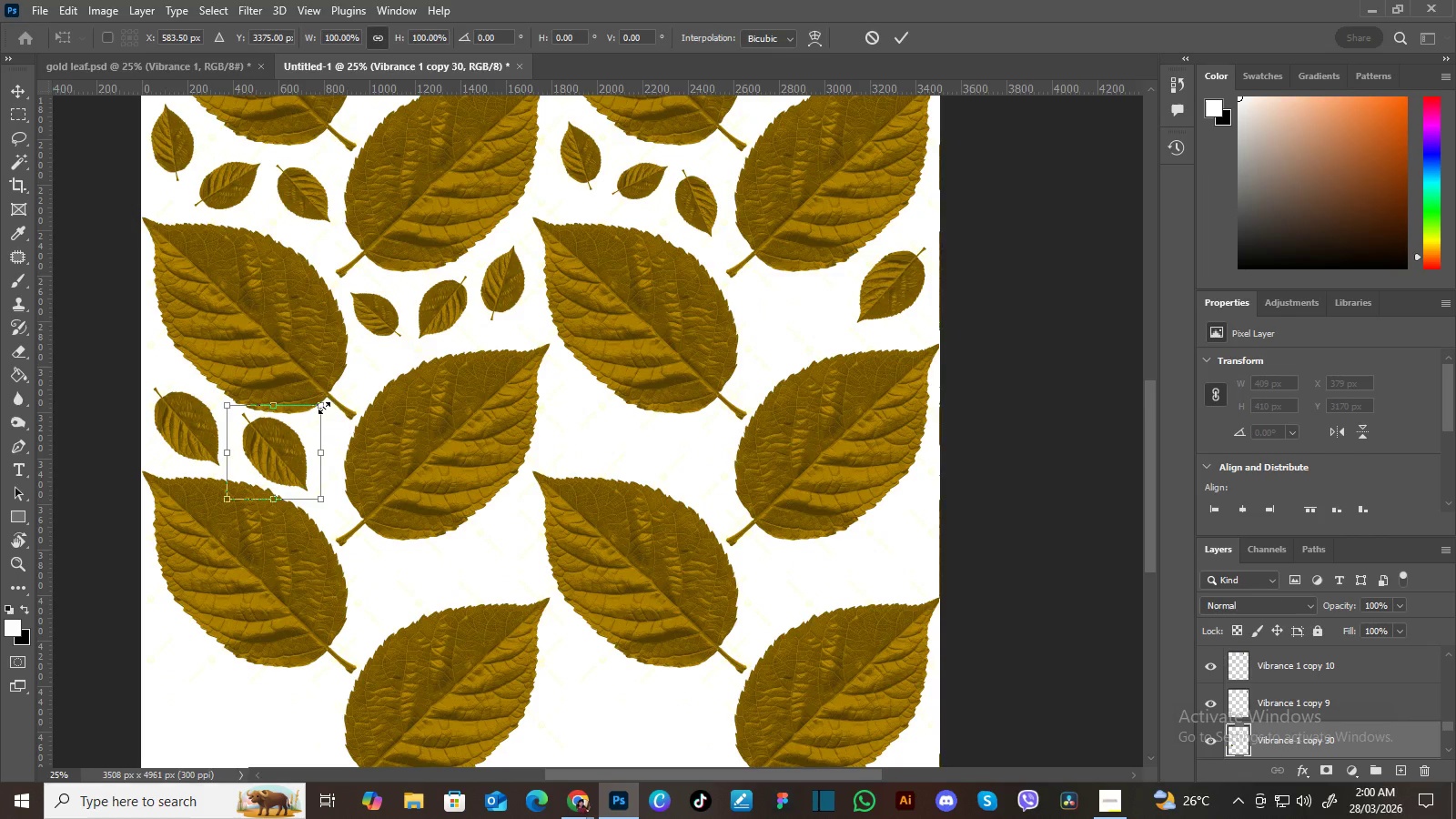 
left_click_drag(start_coordinate=[324, 407], to_coordinate=[292, 424])
 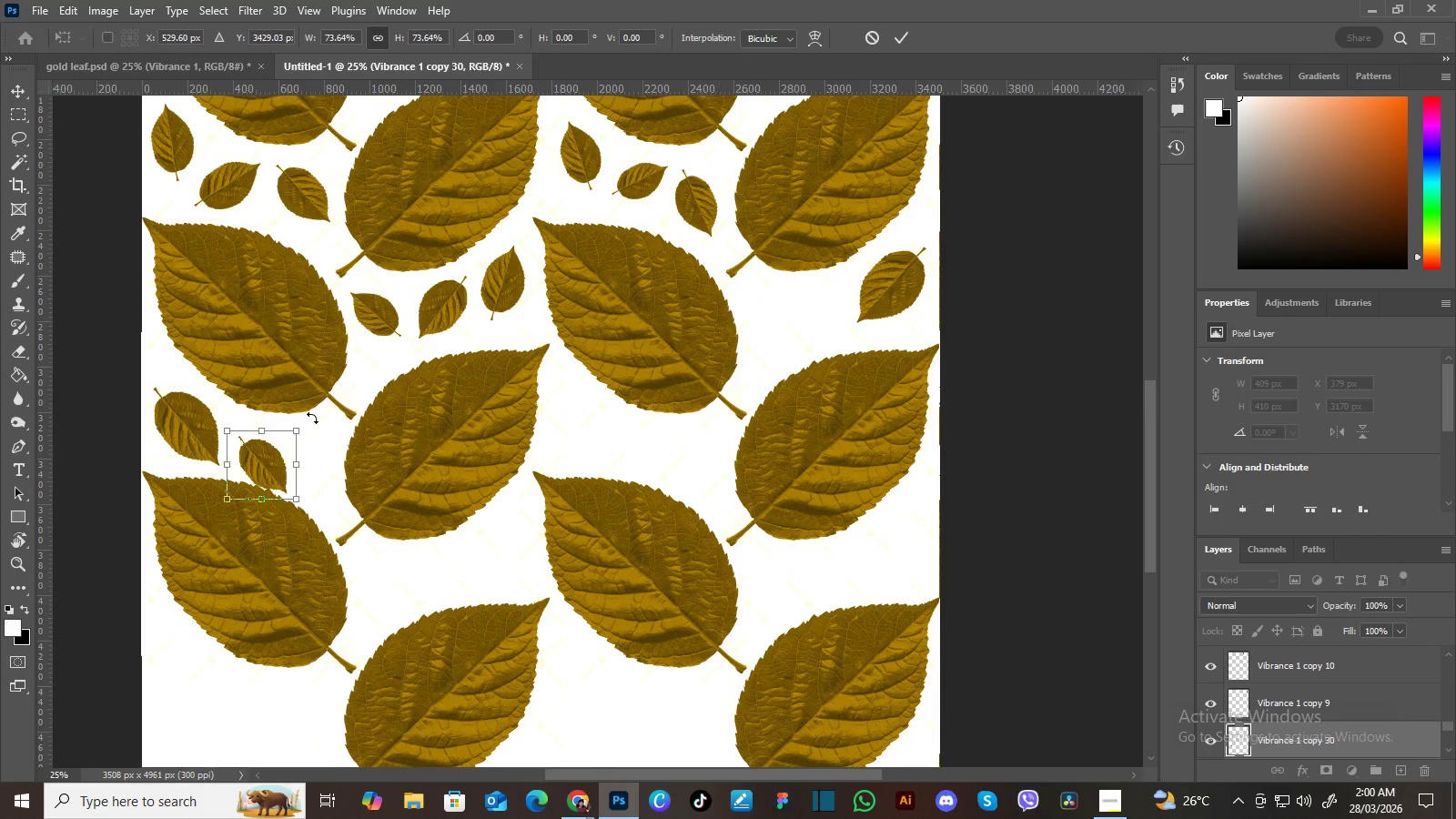 
left_click_drag(start_coordinate=[311, 418], to_coordinate=[284, 490])
 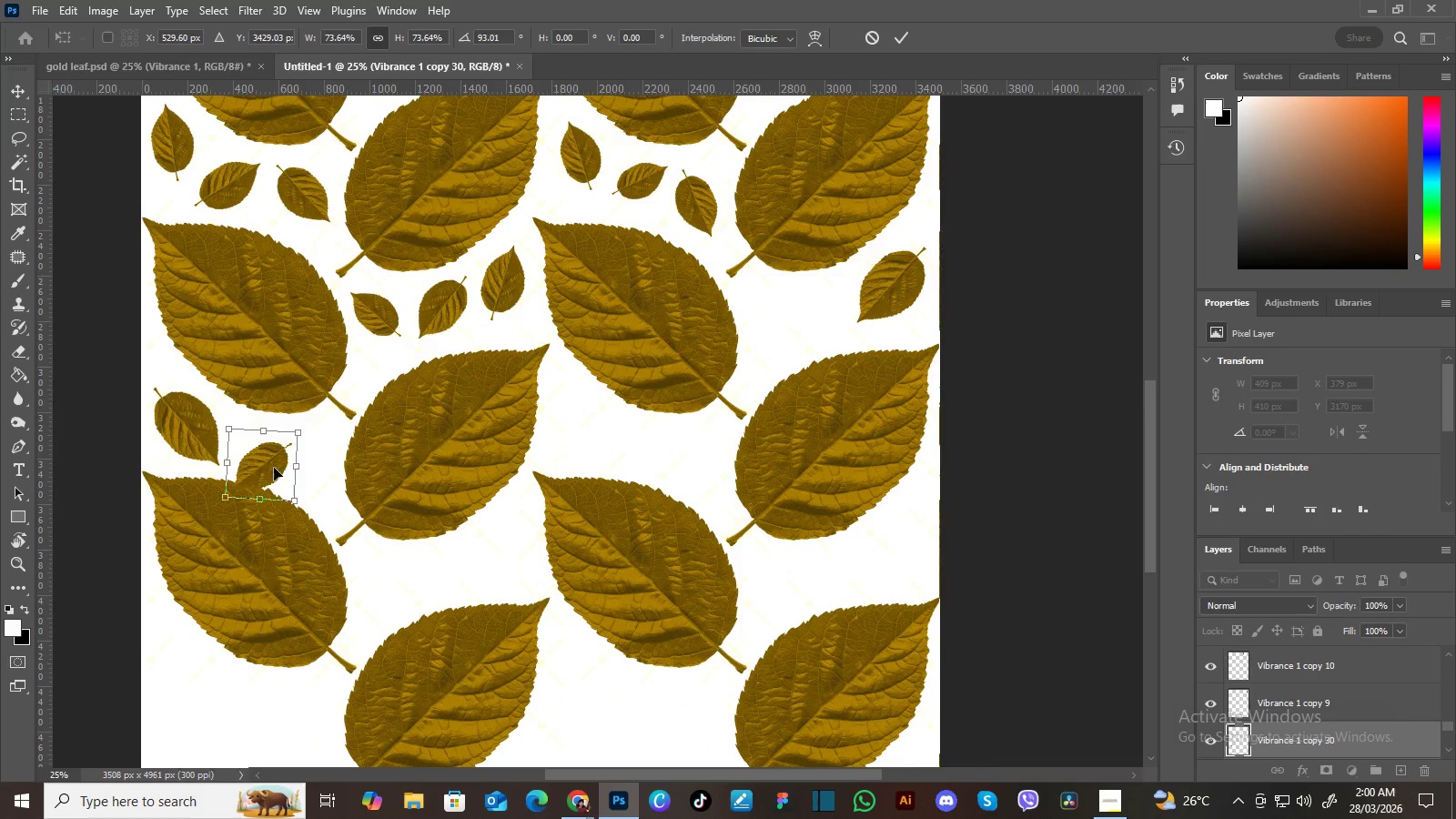 
left_click_drag(start_coordinate=[273, 468], to_coordinate=[309, 455])
 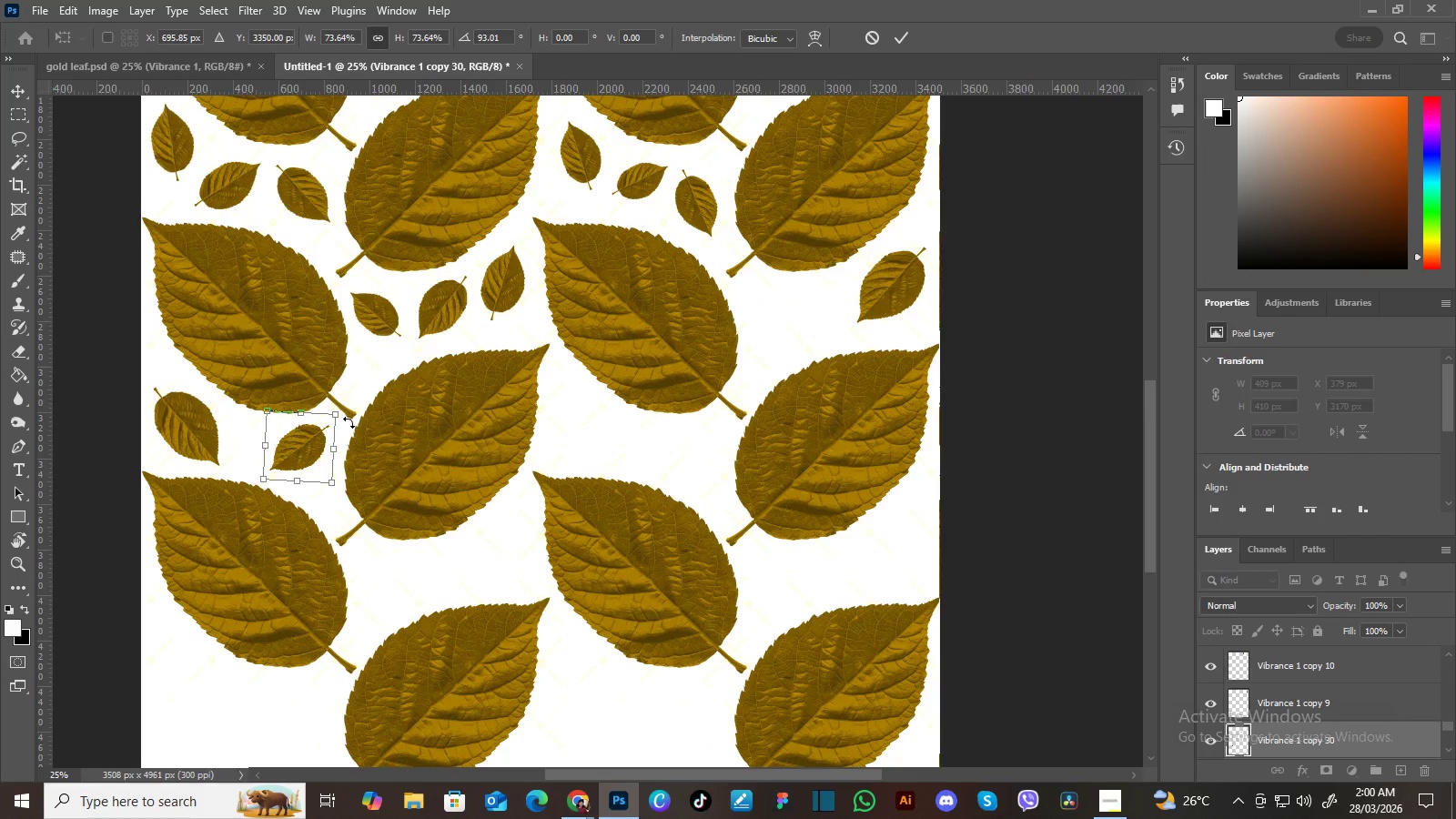 
left_click_drag(start_coordinate=[349, 422], to_coordinate=[347, 430])
 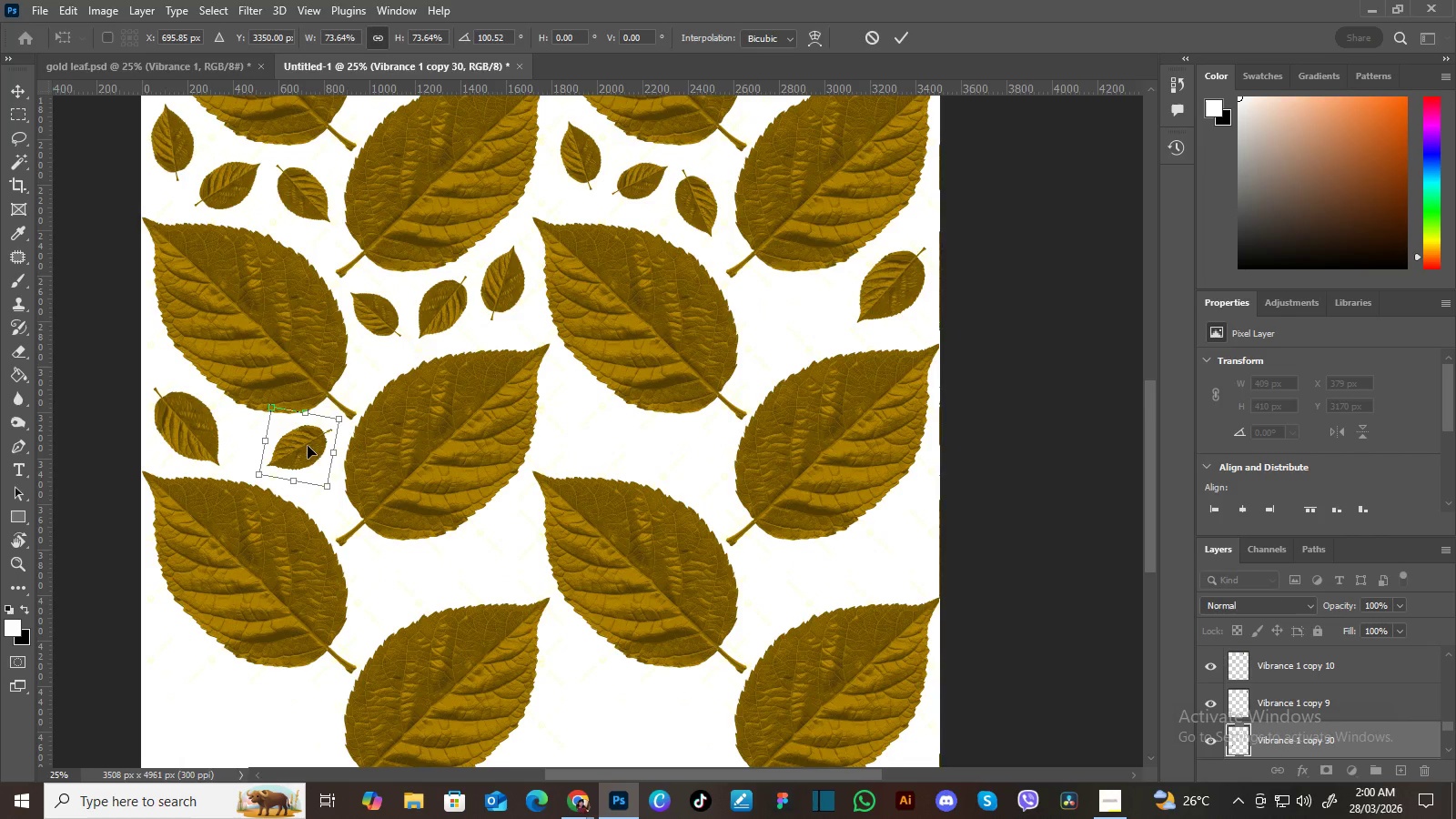 
left_click_drag(start_coordinate=[308, 447], to_coordinate=[296, 450])
 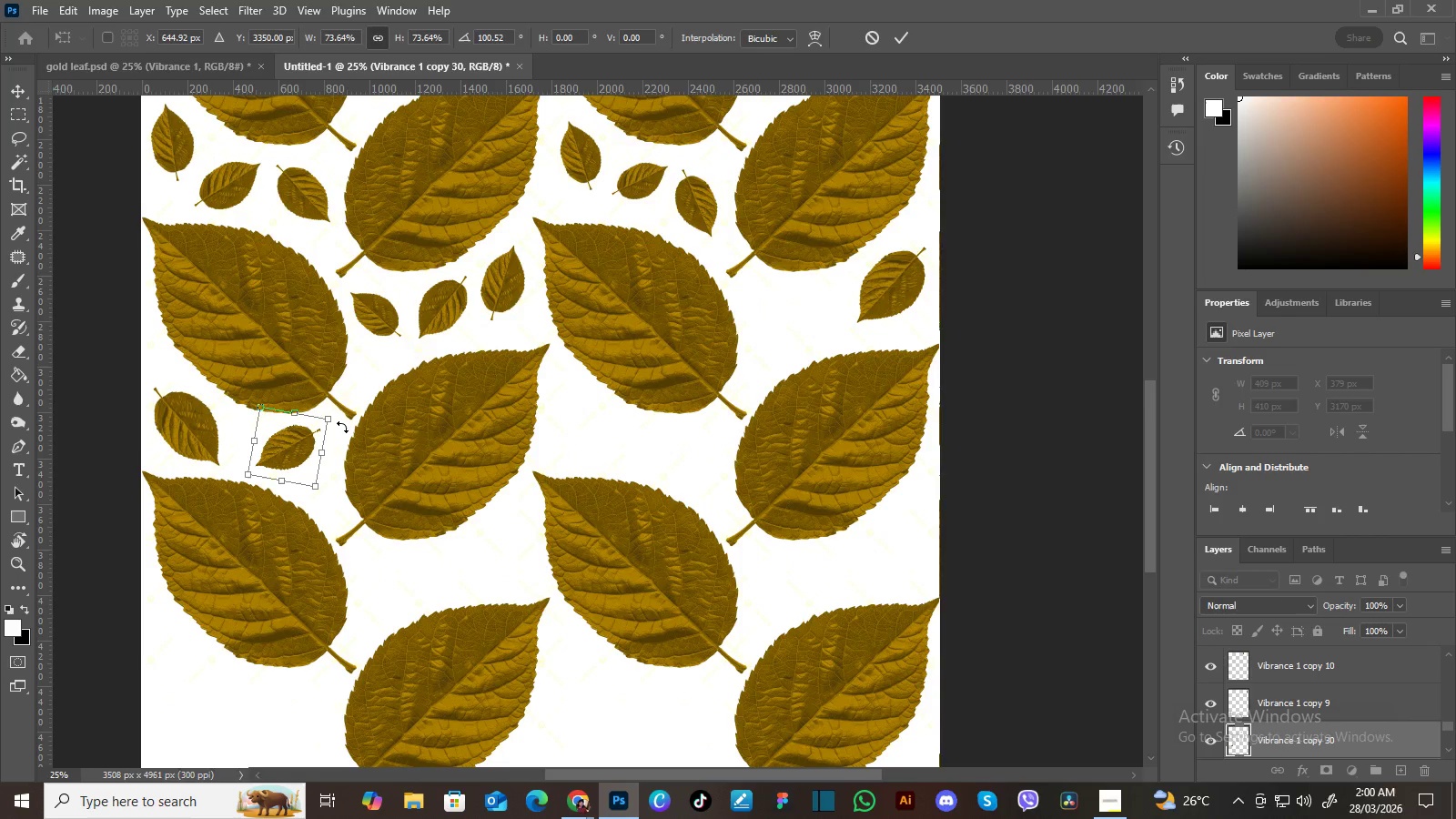 
left_click_drag(start_coordinate=[342, 427], to_coordinate=[342, 435])
 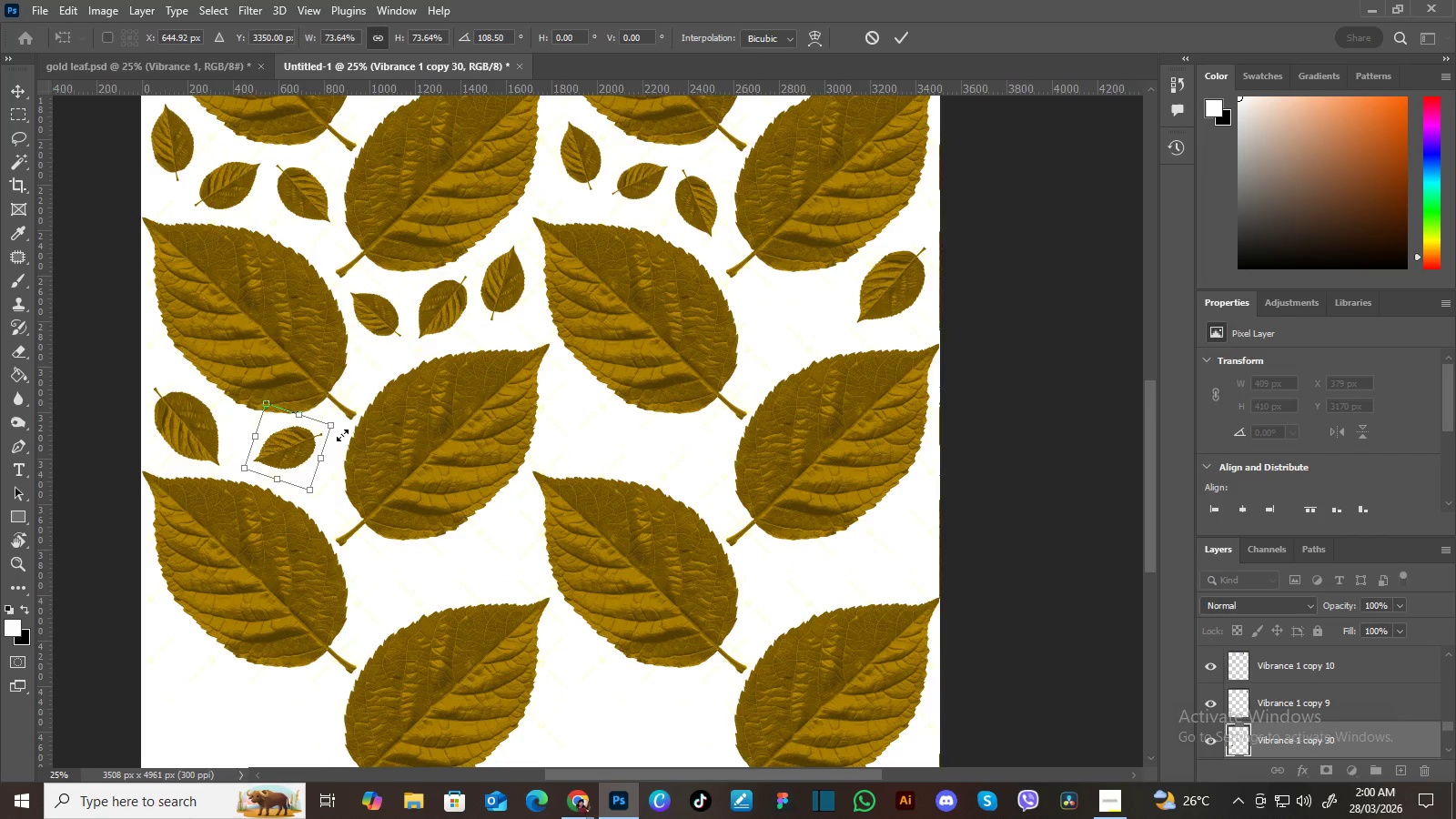 
key(Enter)
 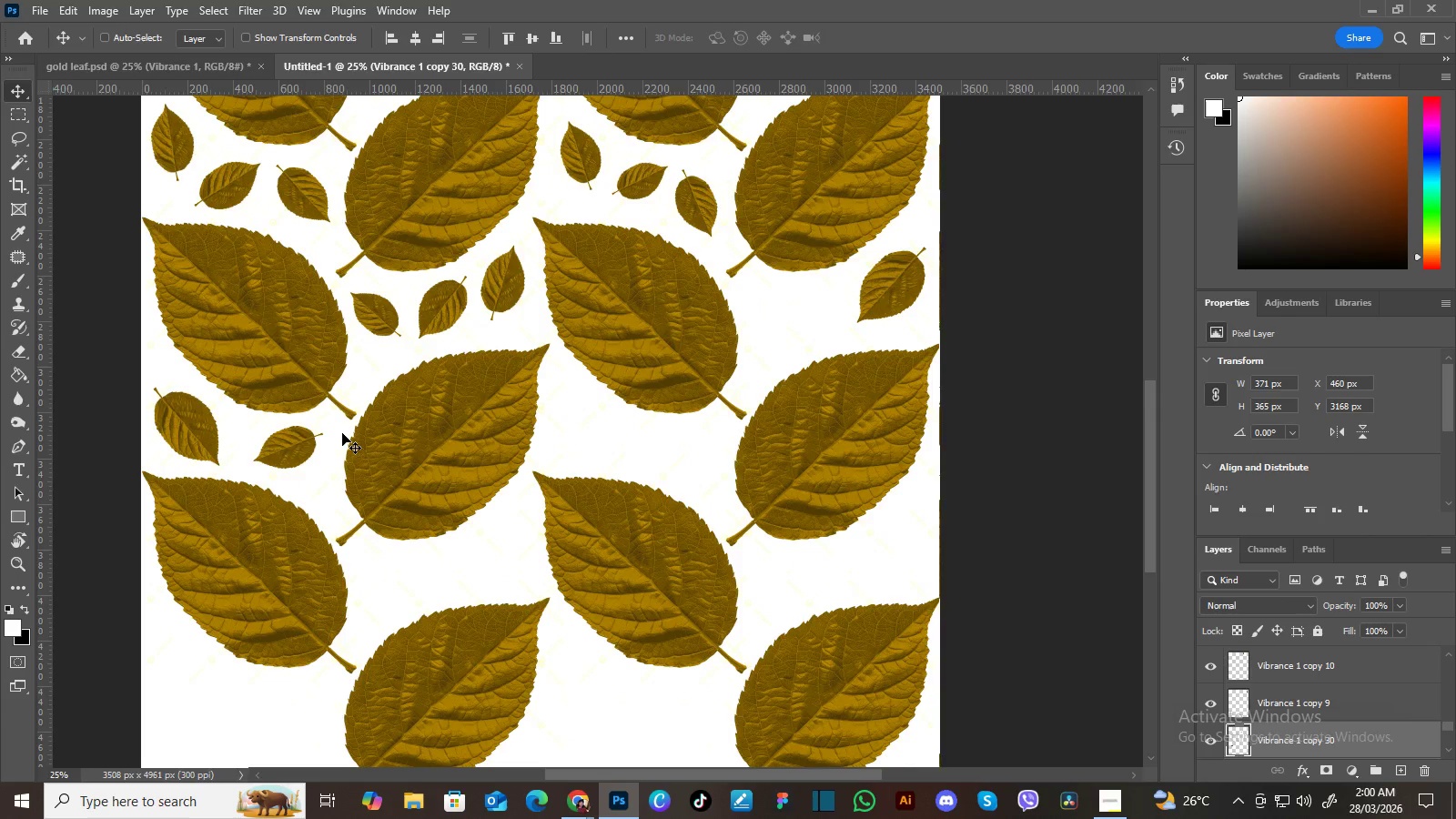 
hold_key(key=Space, duration=0.61)
 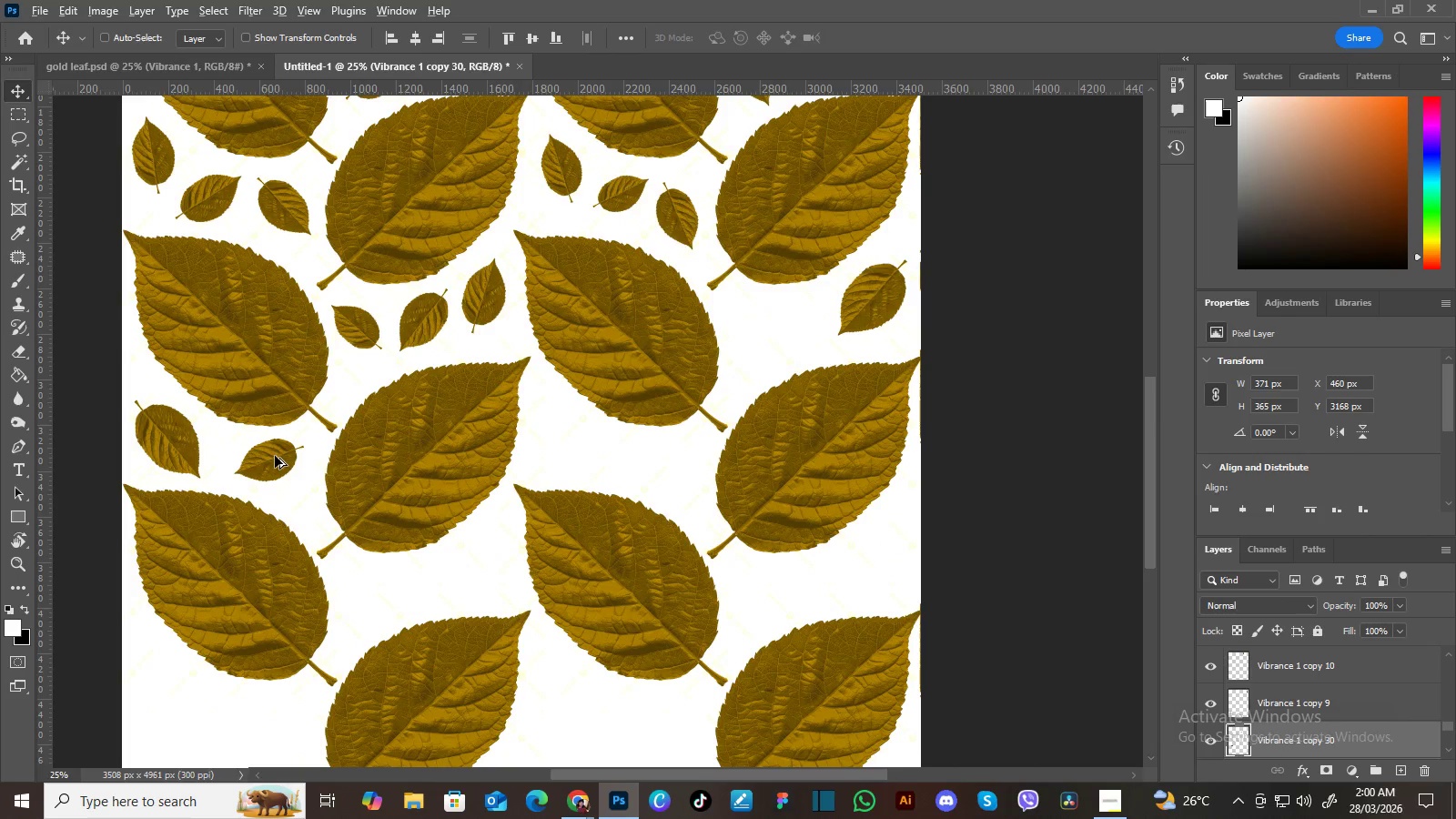 
left_click_drag(start_coordinate=[348, 422], to_coordinate=[329, 435])
 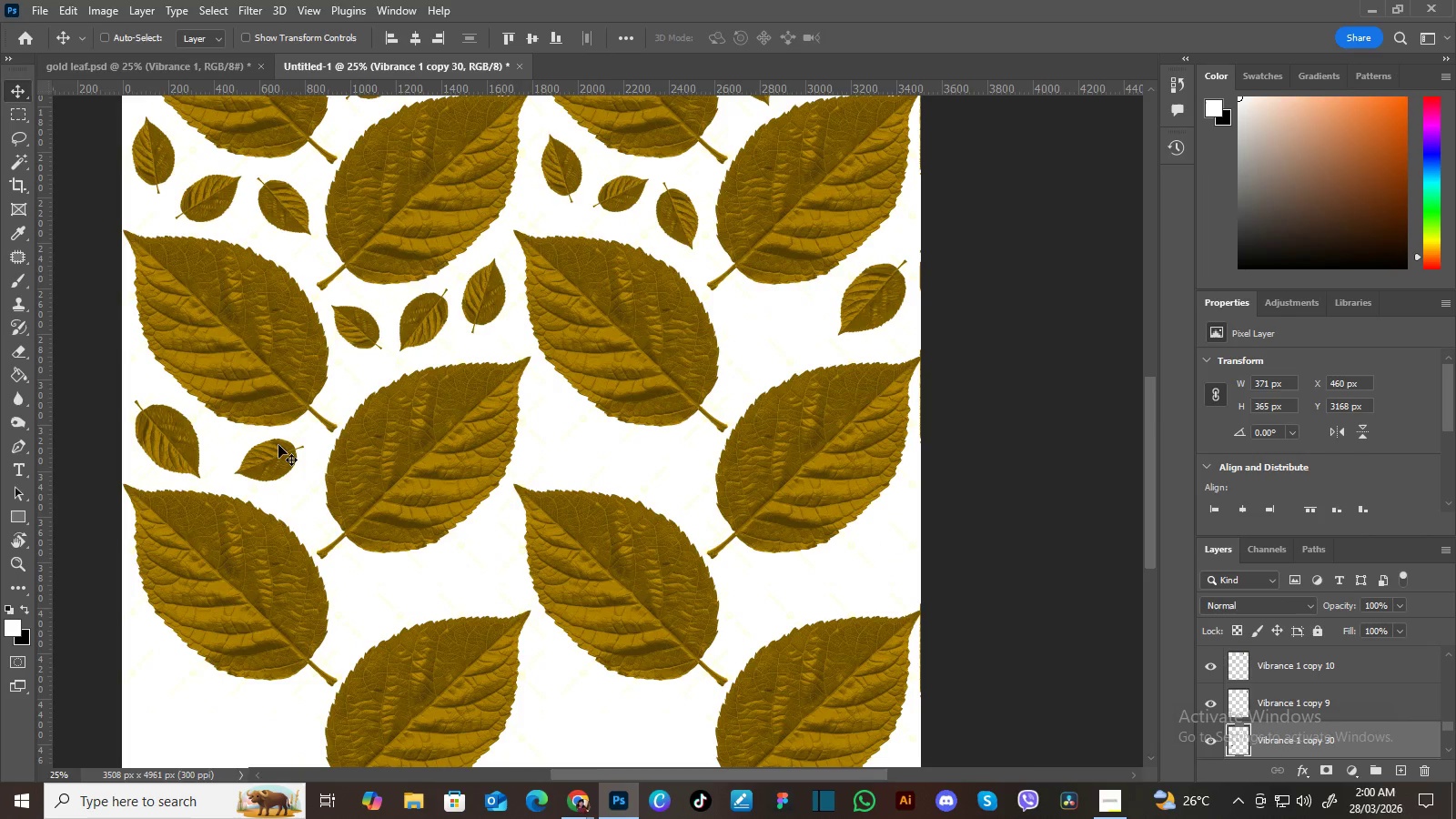 
hold_key(key=AltLeft, duration=1.5)
left_click_drag(start_coordinate=[275, 456], to_coordinate=[580, 446])
 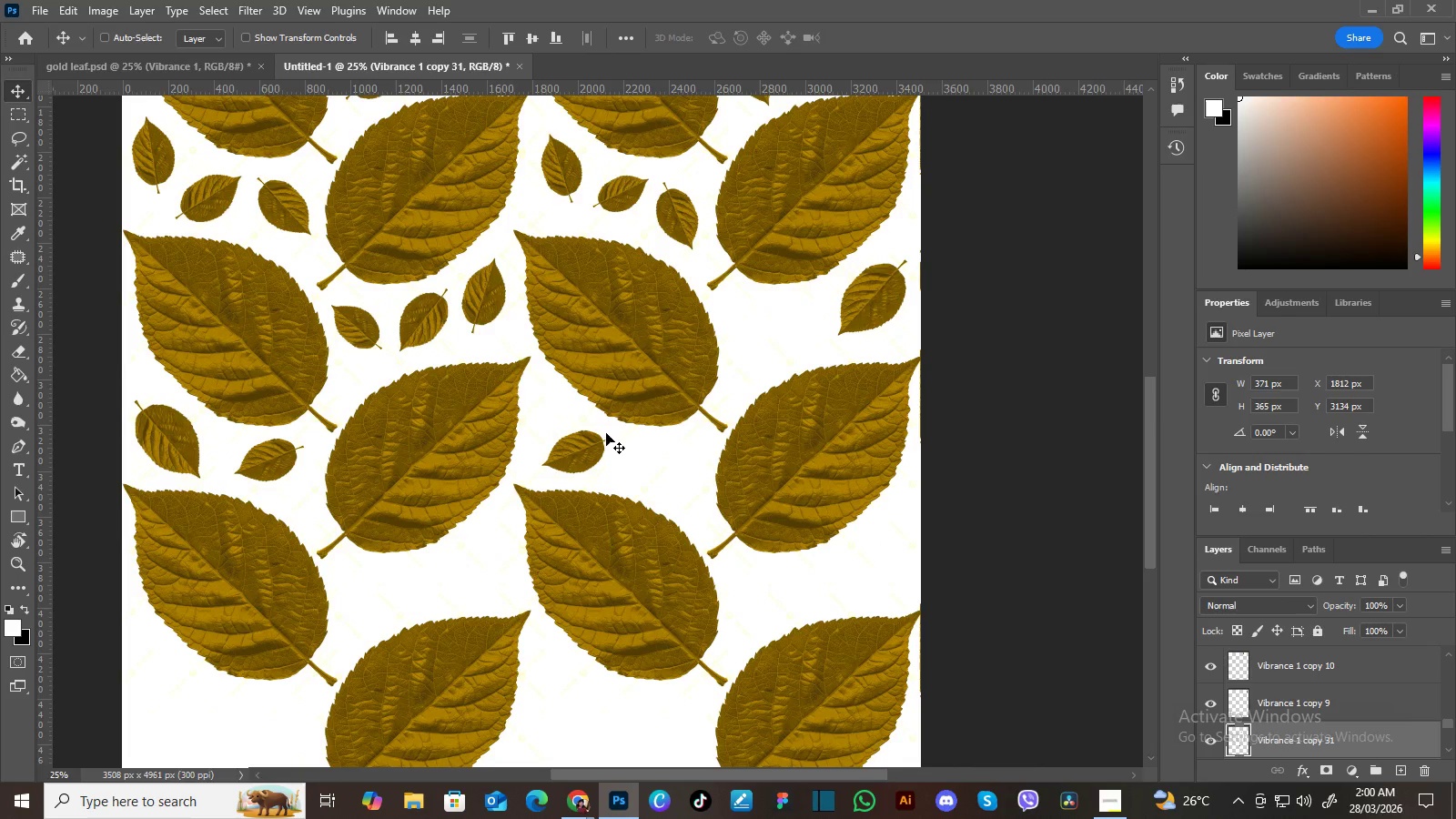 
hold_key(key=AltLeft, duration=0.89)
 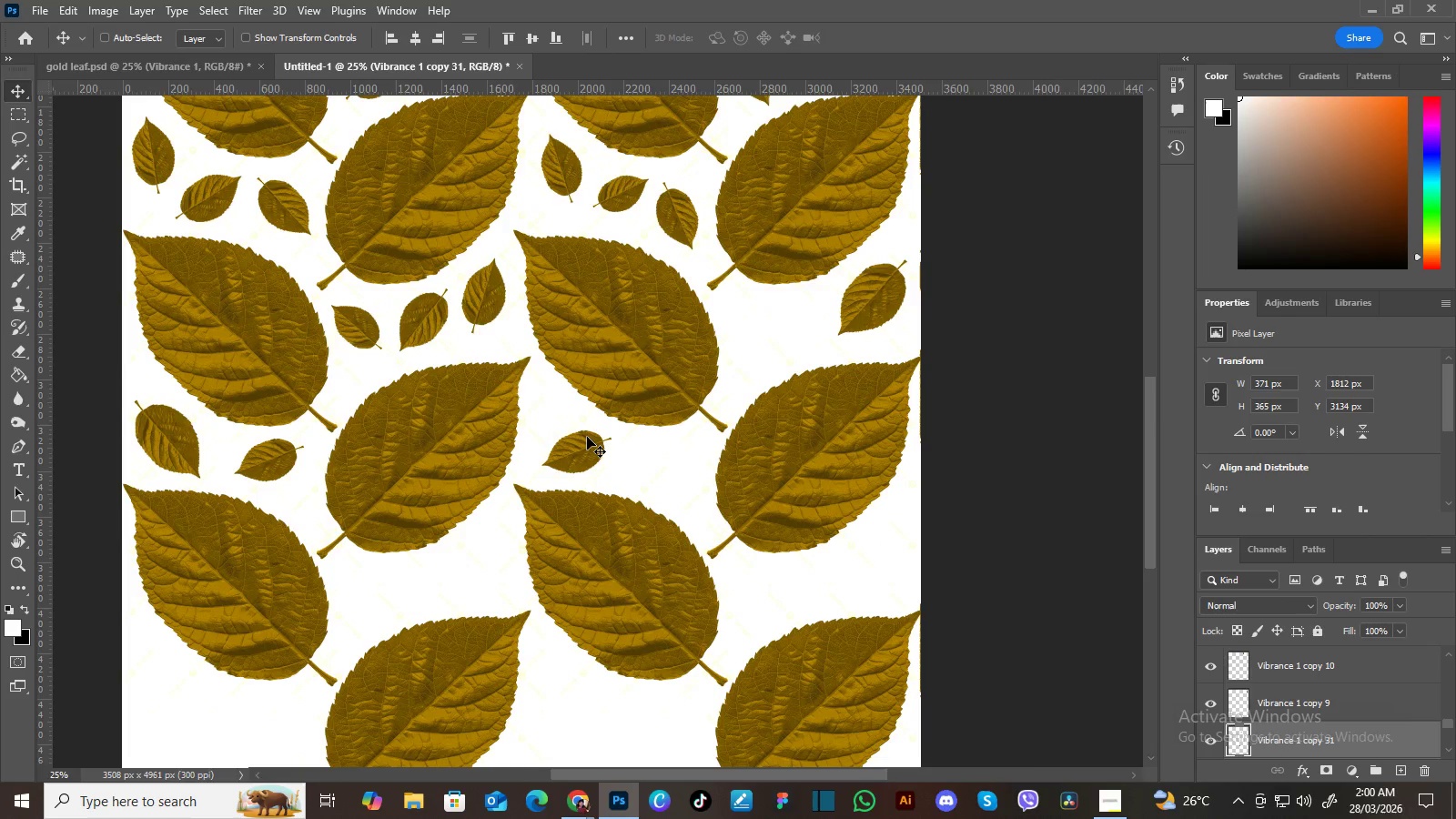 
key(Control+T)
 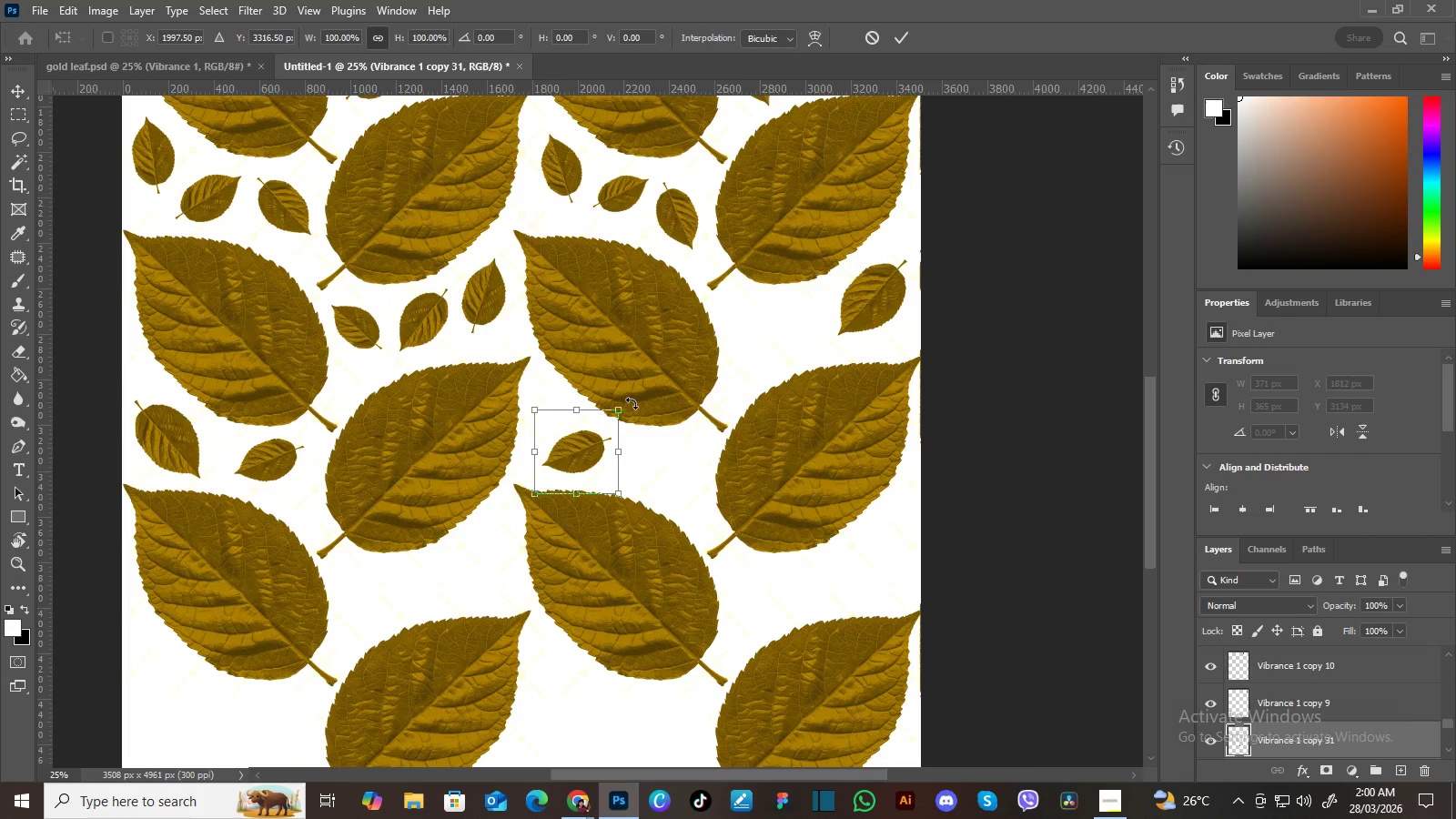 
left_click_drag(start_coordinate=[634, 402], to_coordinate=[635, 449])
 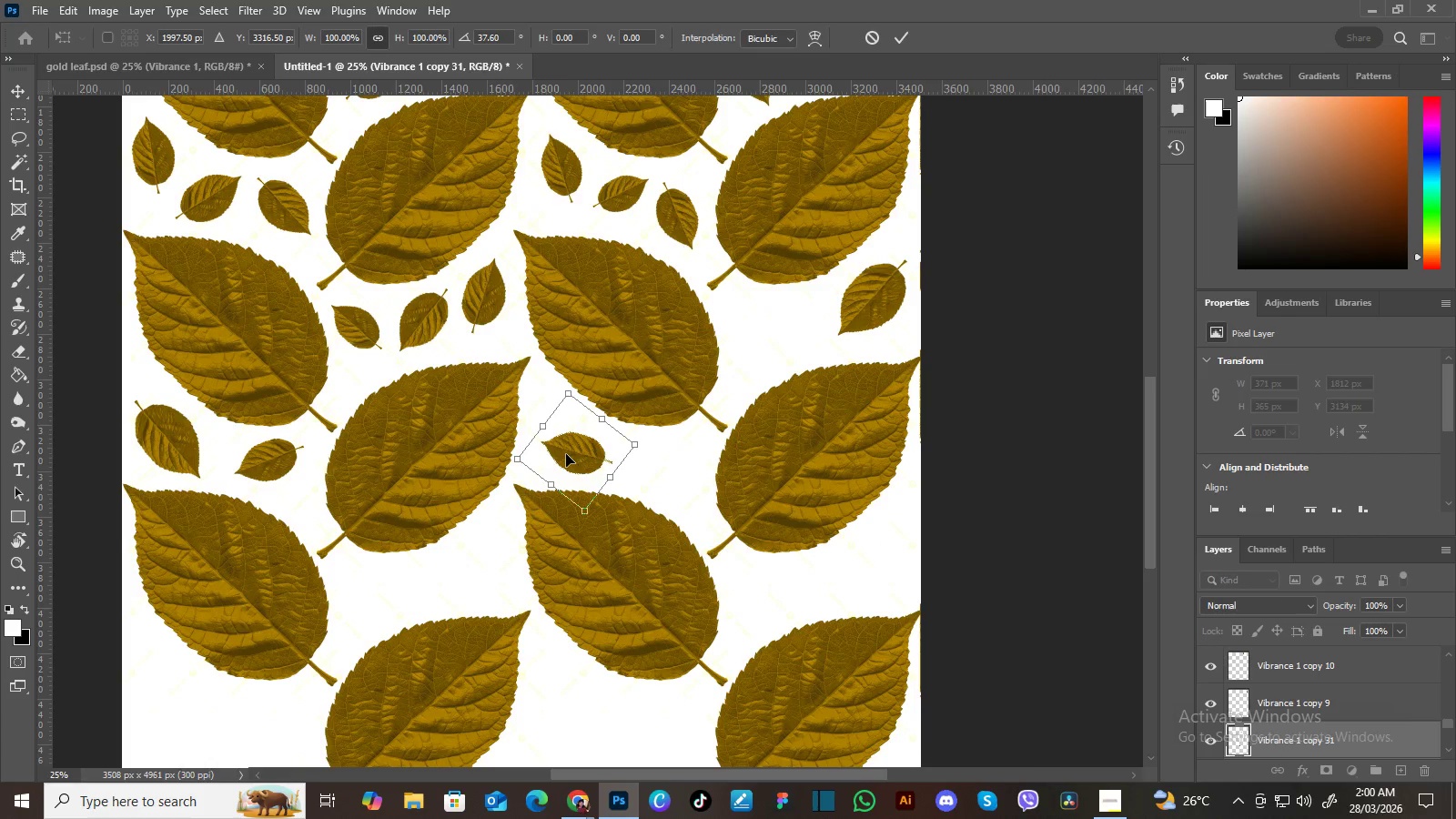 
left_click_drag(start_coordinate=[566, 454], to_coordinate=[555, 440])
 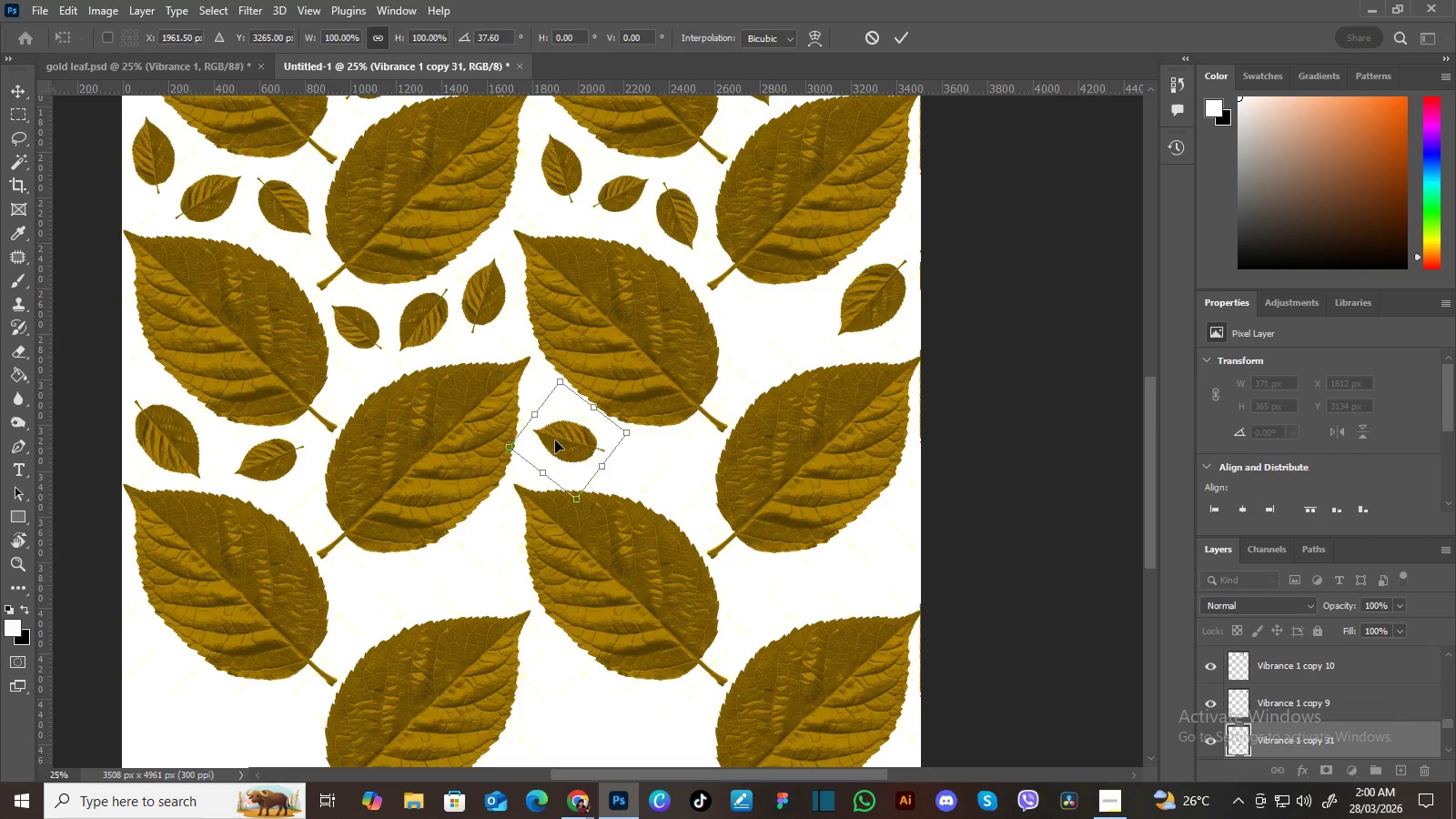 
key(Enter)
 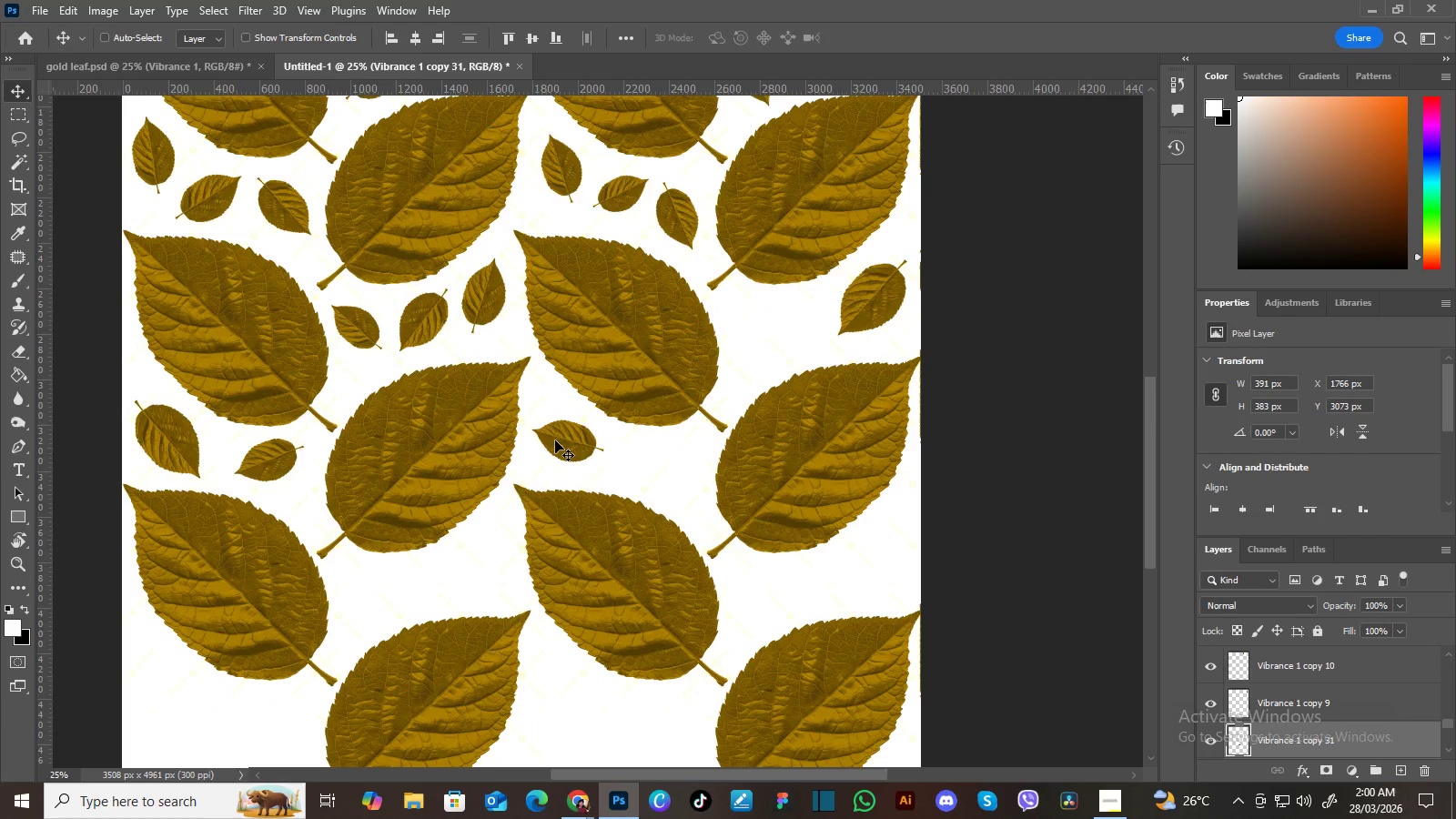 
key(ArrowLeft)
 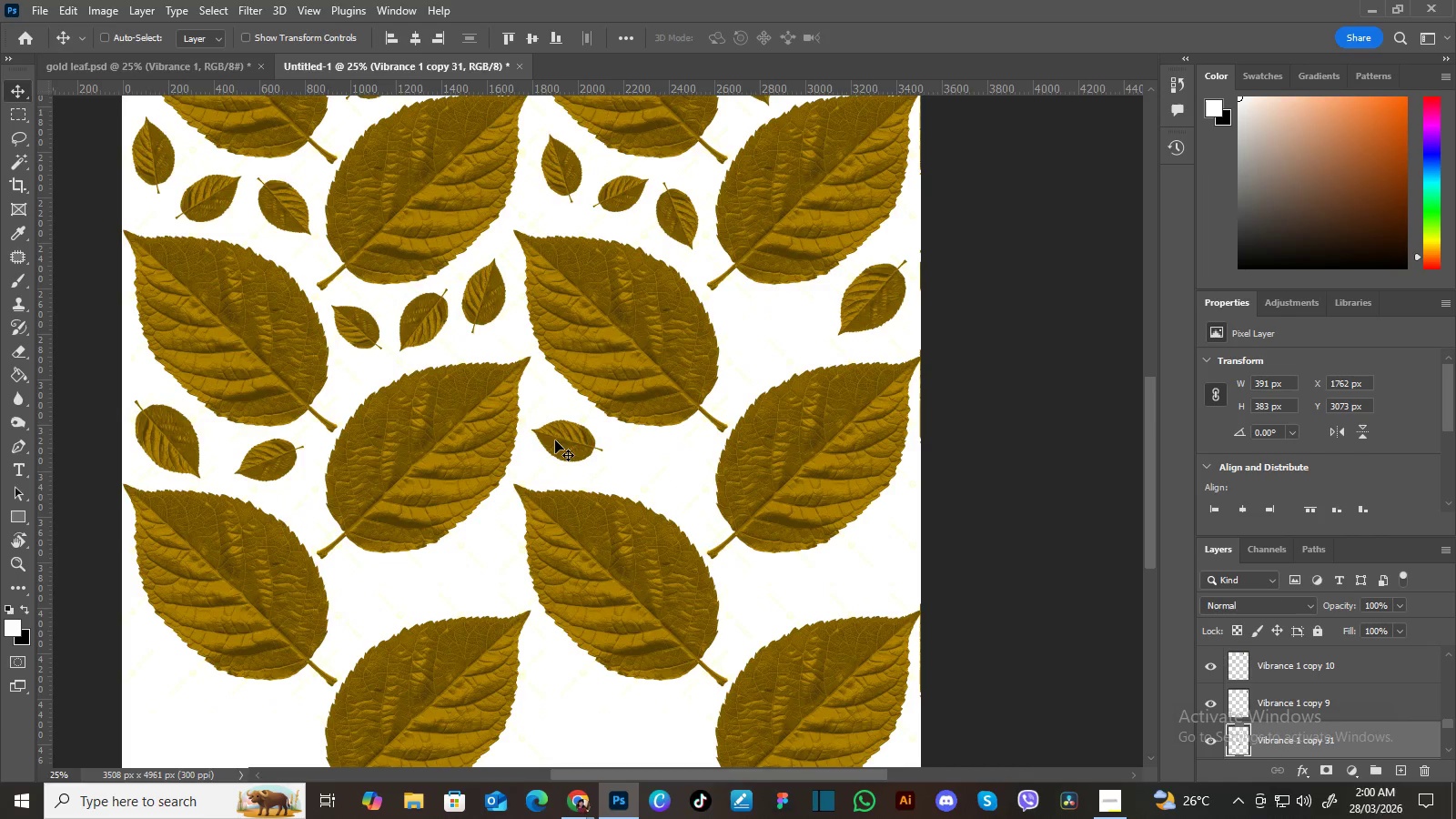 
key(ArrowLeft)
 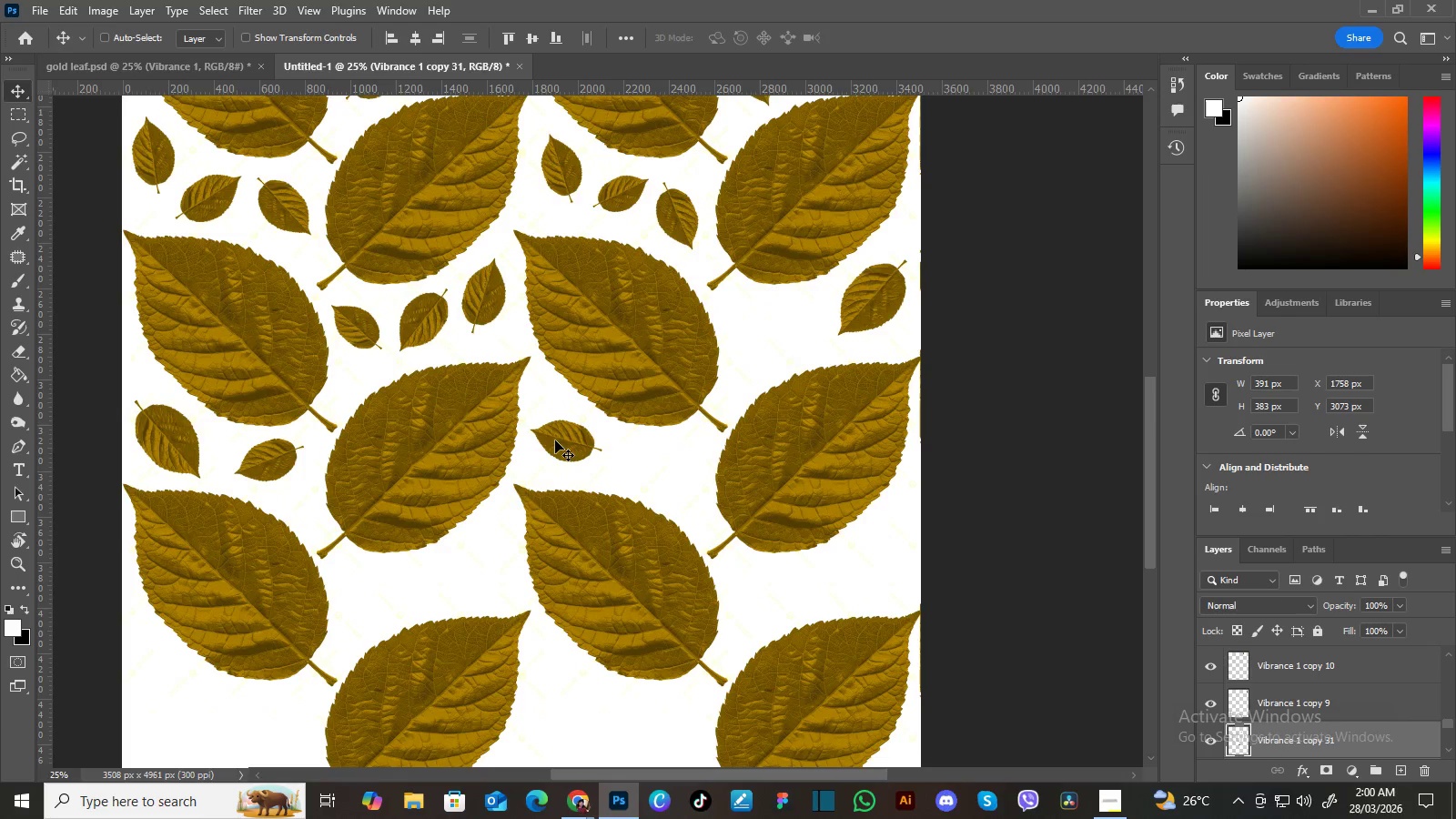 
key(ArrowLeft)
 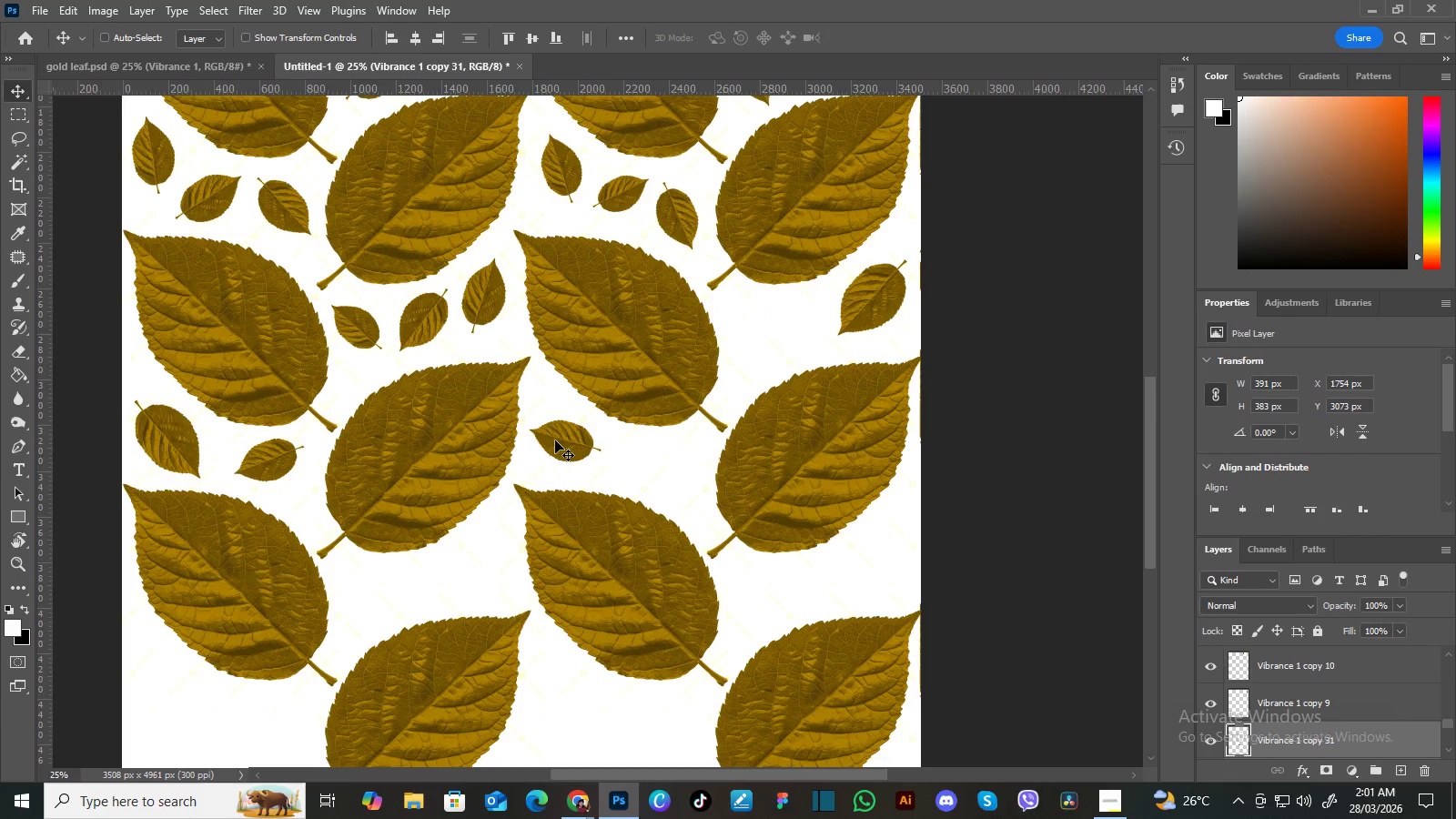 
key(ArrowUp)
 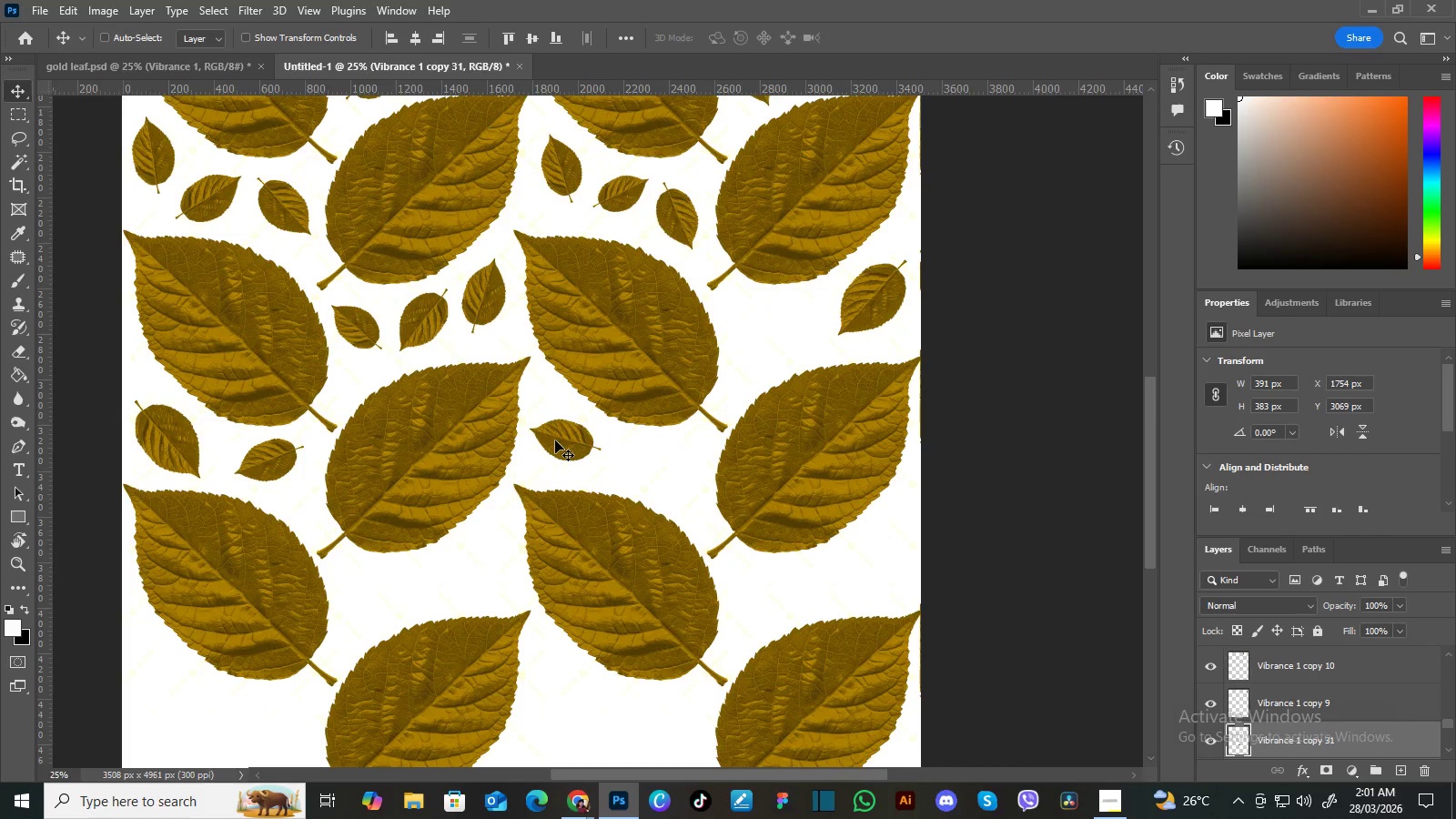 
key(ArrowUp)
 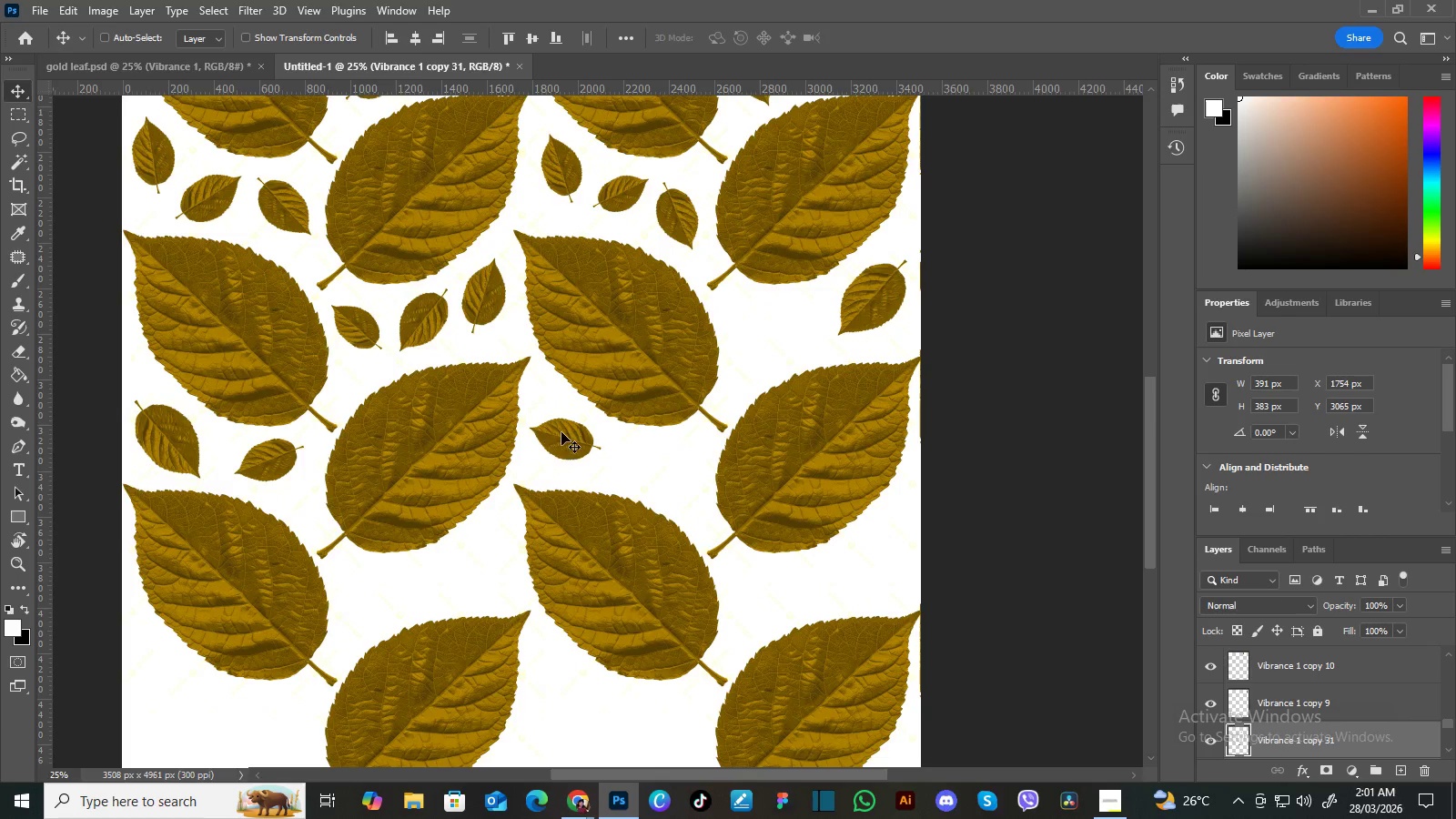 
hold_key(key=AltLeft, duration=1.41)
left_click_drag(start_coordinate=[564, 436], to_coordinate=[670, 462])
 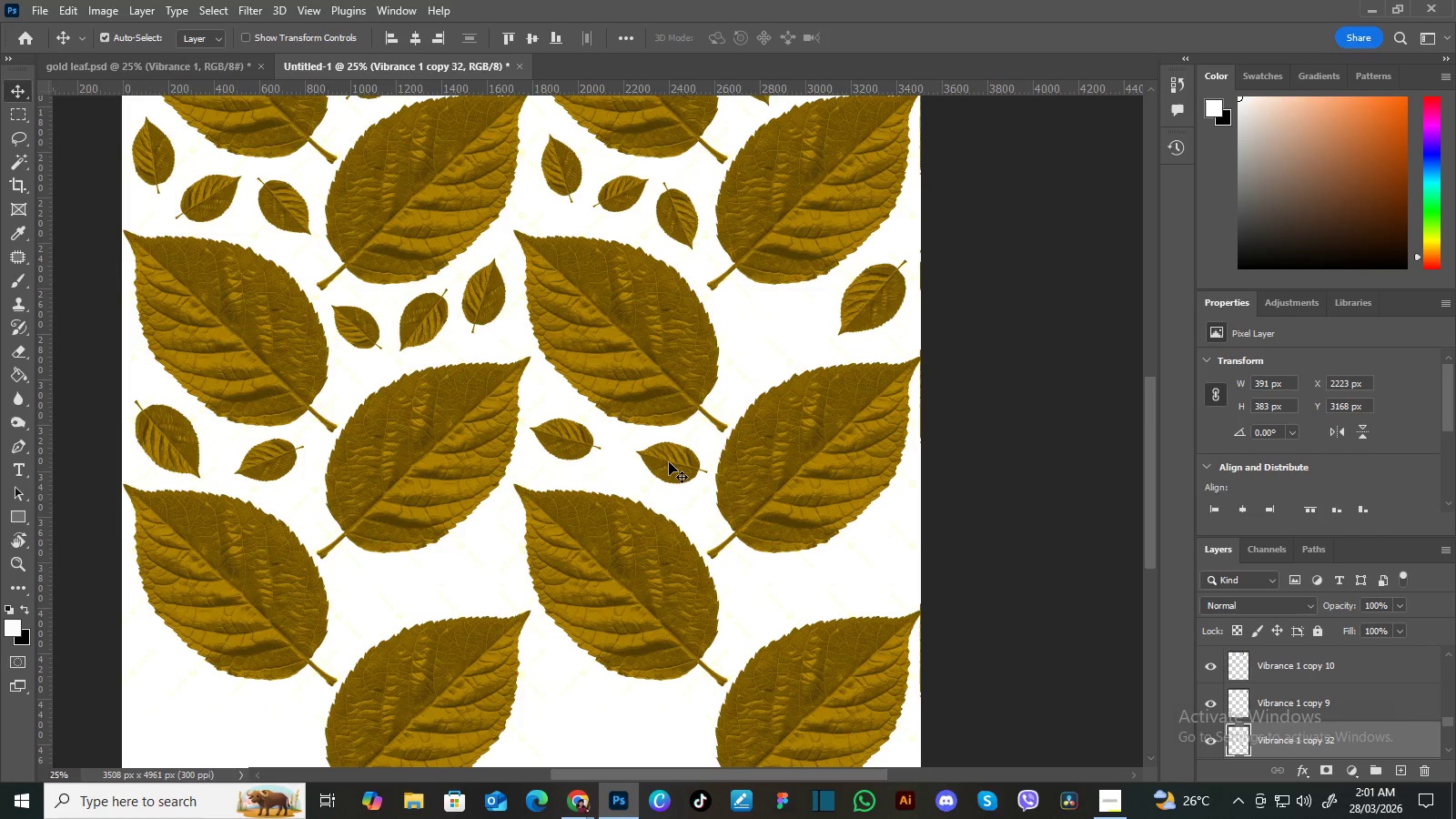 
key(Control+T)
 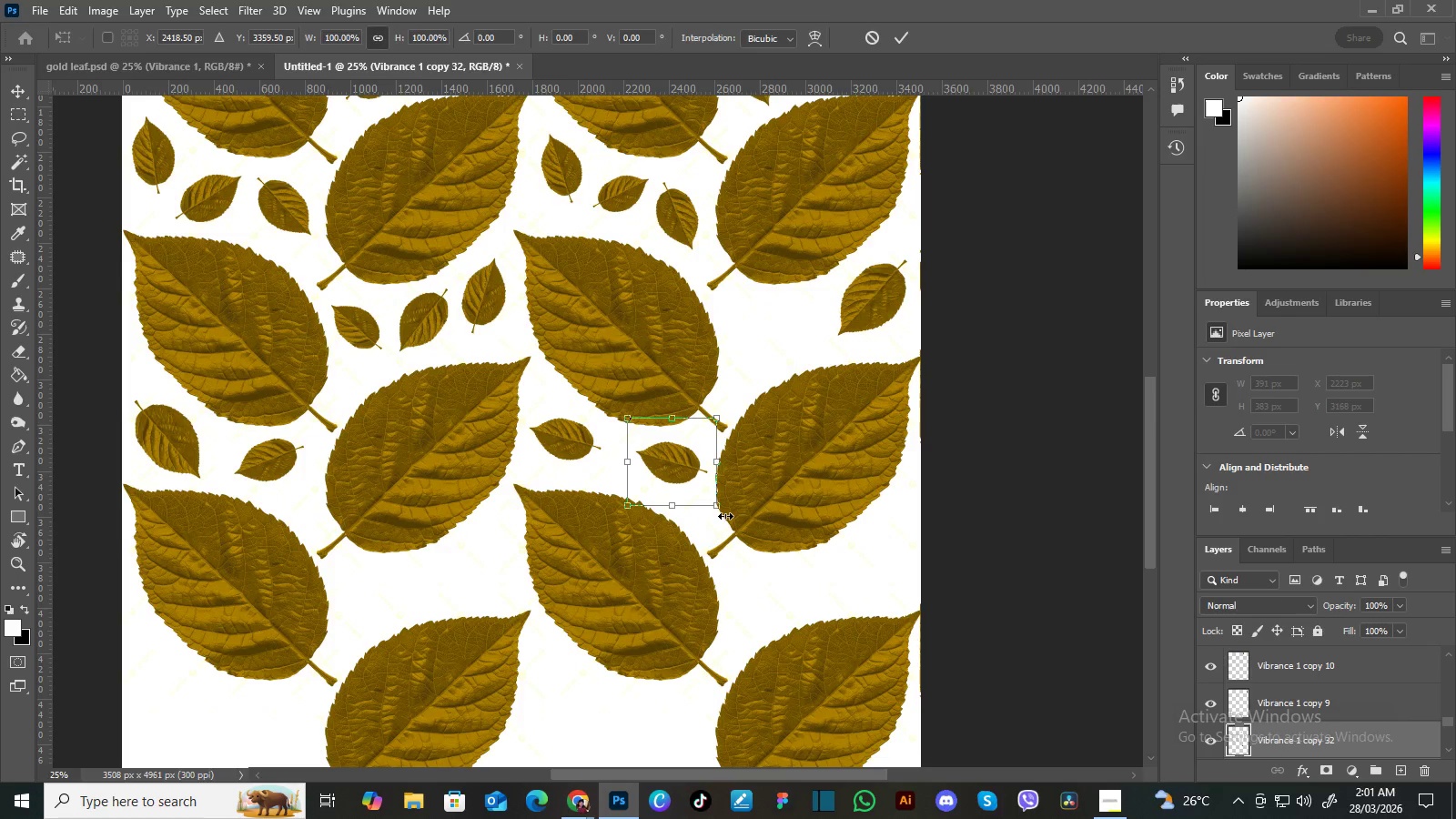 
left_click_drag(start_coordinate=[726, 521], to_coordinate=[649, 410])
 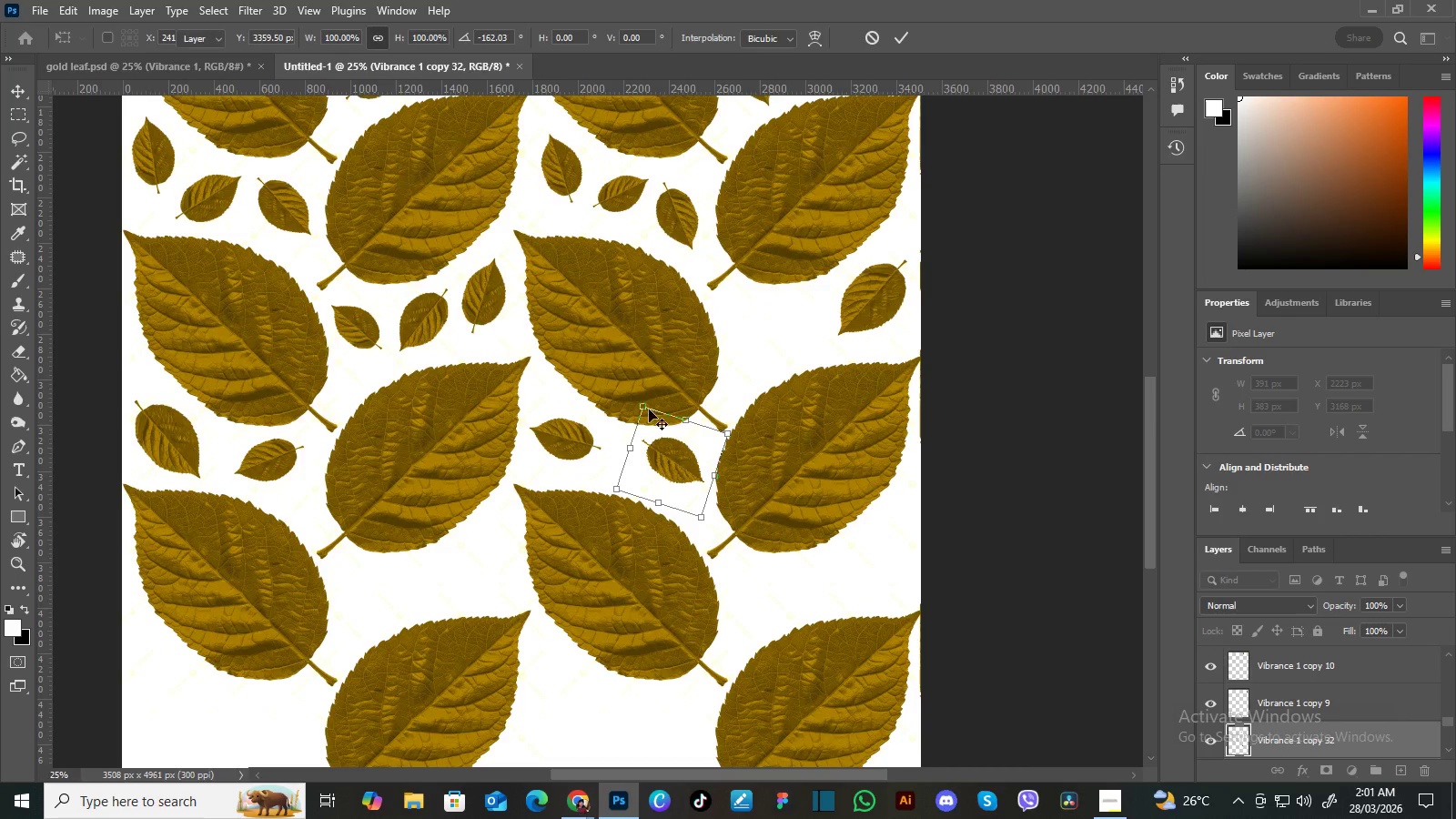 
key(Enter)
 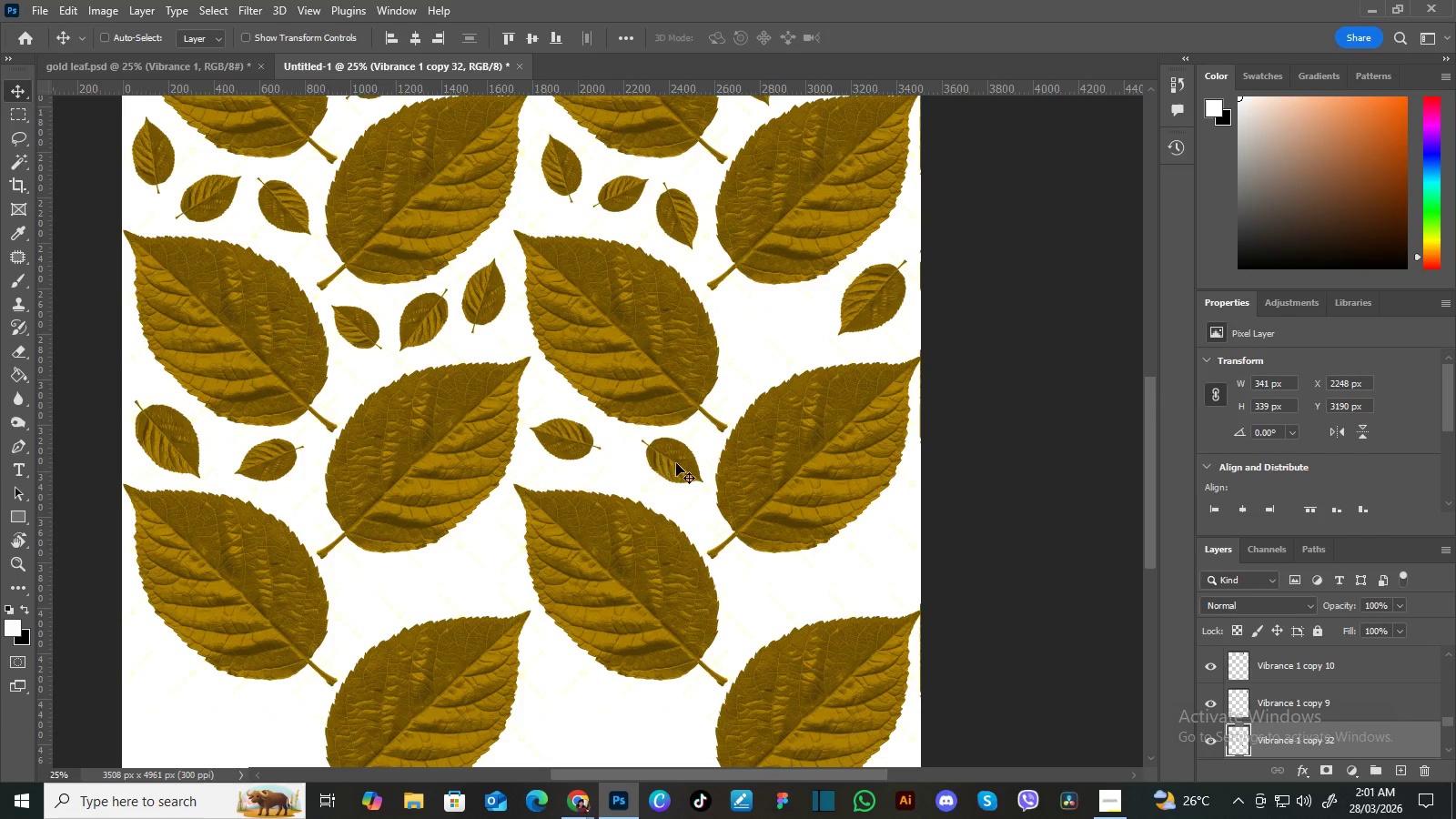 
left_click_drag(start_coordinate=[676, 463], to_coordinate=[670, 472])
 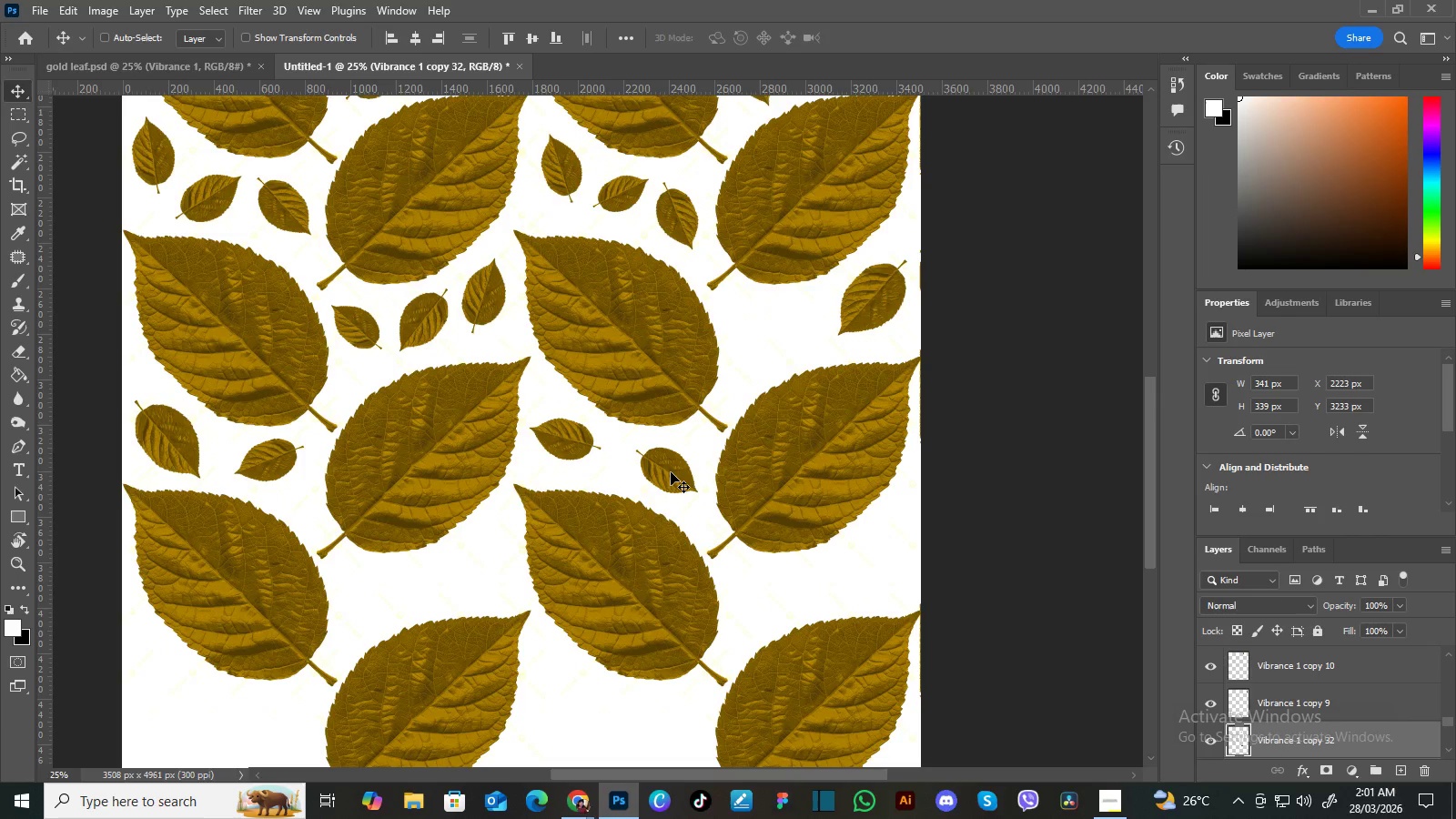 
hold_key(key=AltLeft, duration=1.5)
left_click_drag(start_coordinate=[670, 472], to_coordinate=[769, 329])
 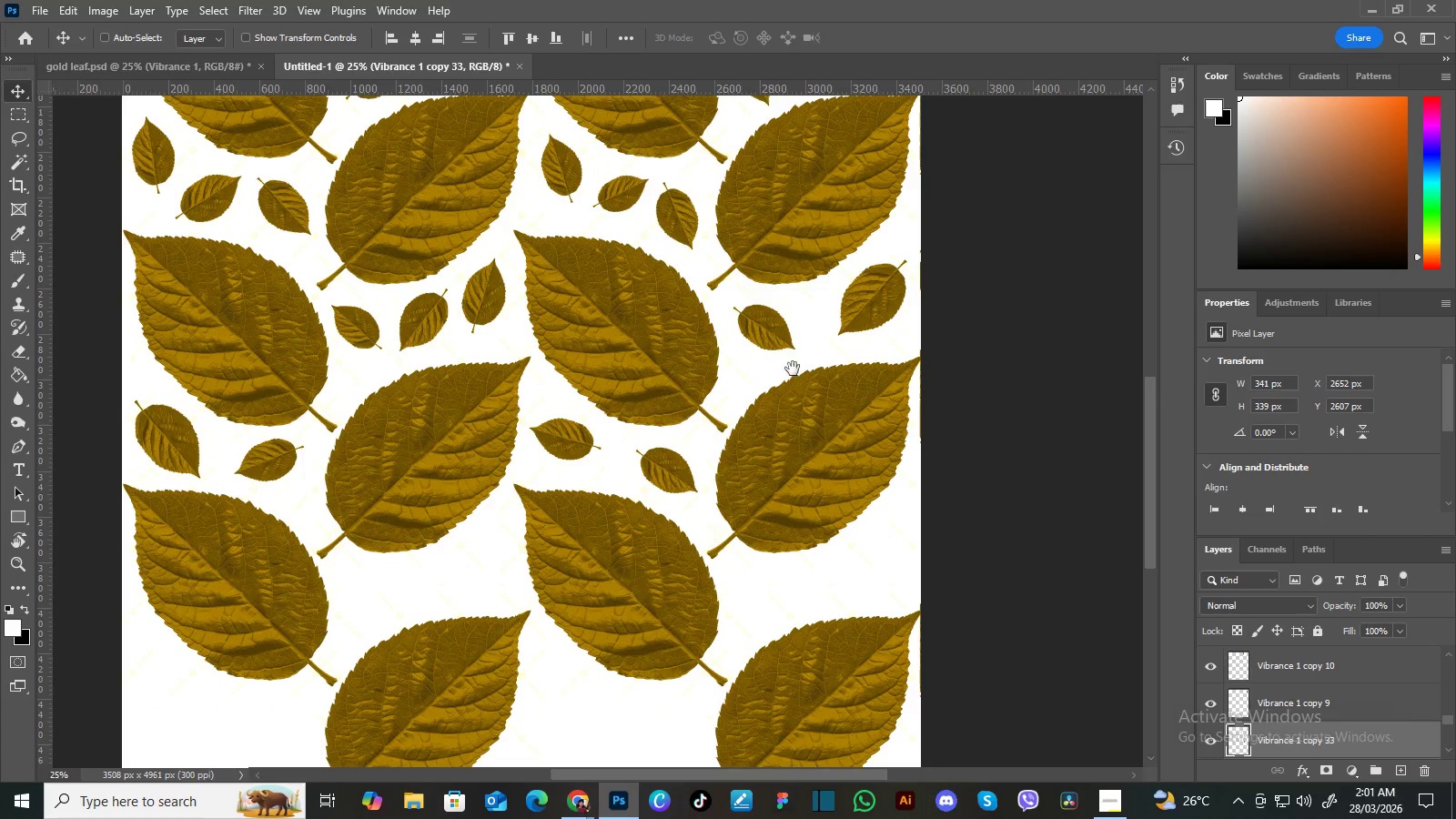 
hold_key(key=AltLeft, duration=1.53)
 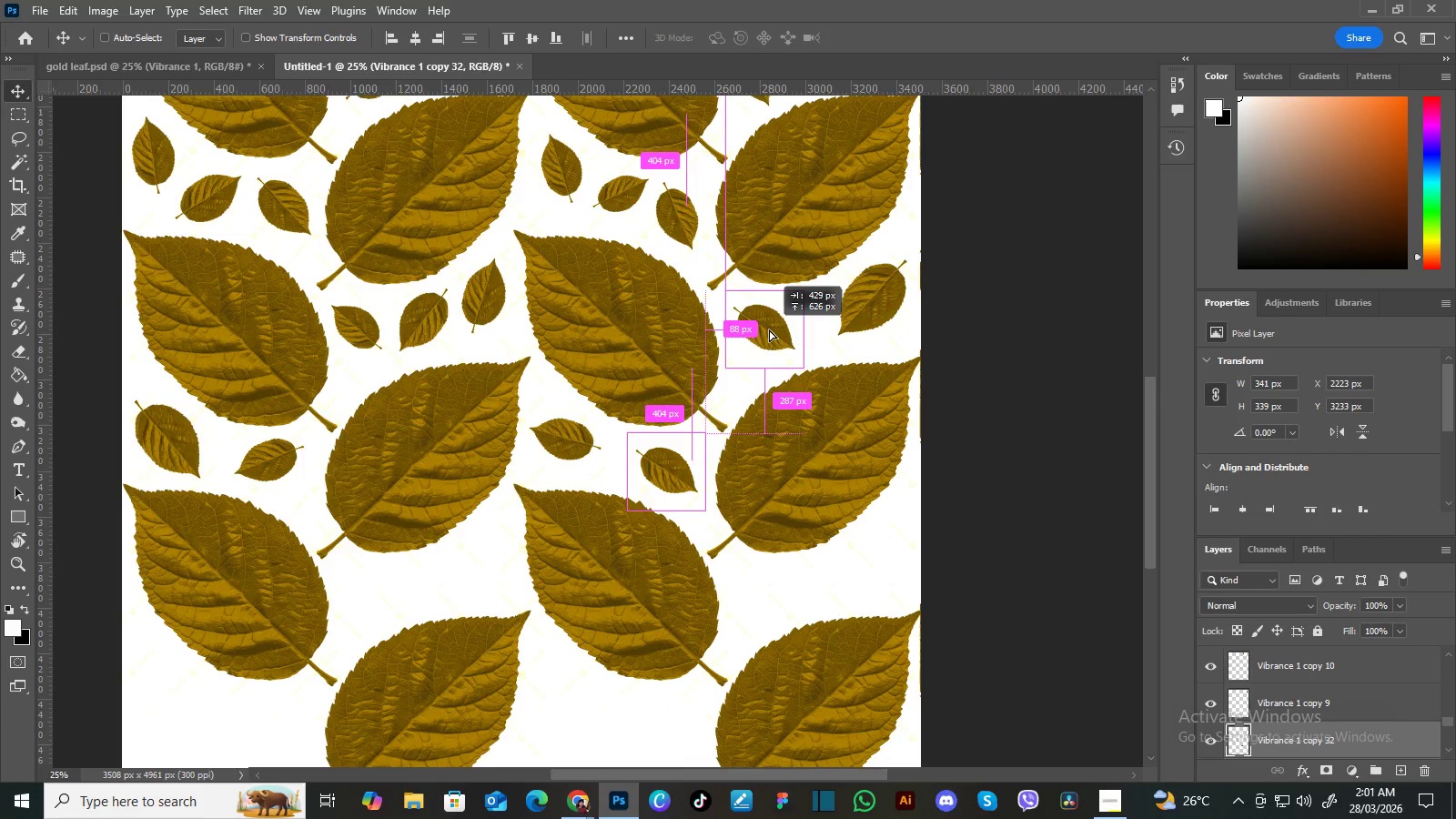 
hold_key(key=AltLeft, duration=0.61)
 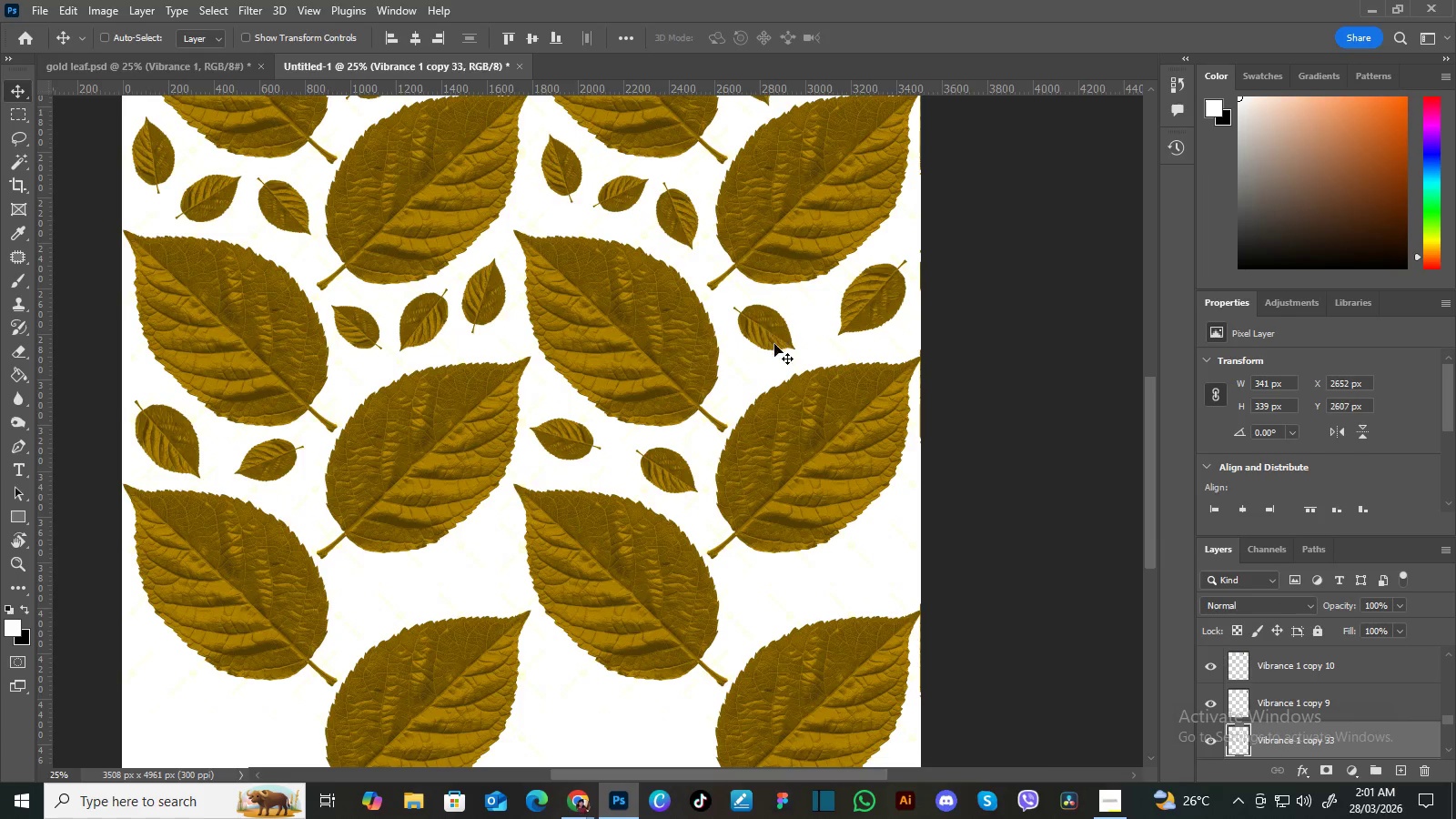 
hold_key(key=Space, duration=1.5)
 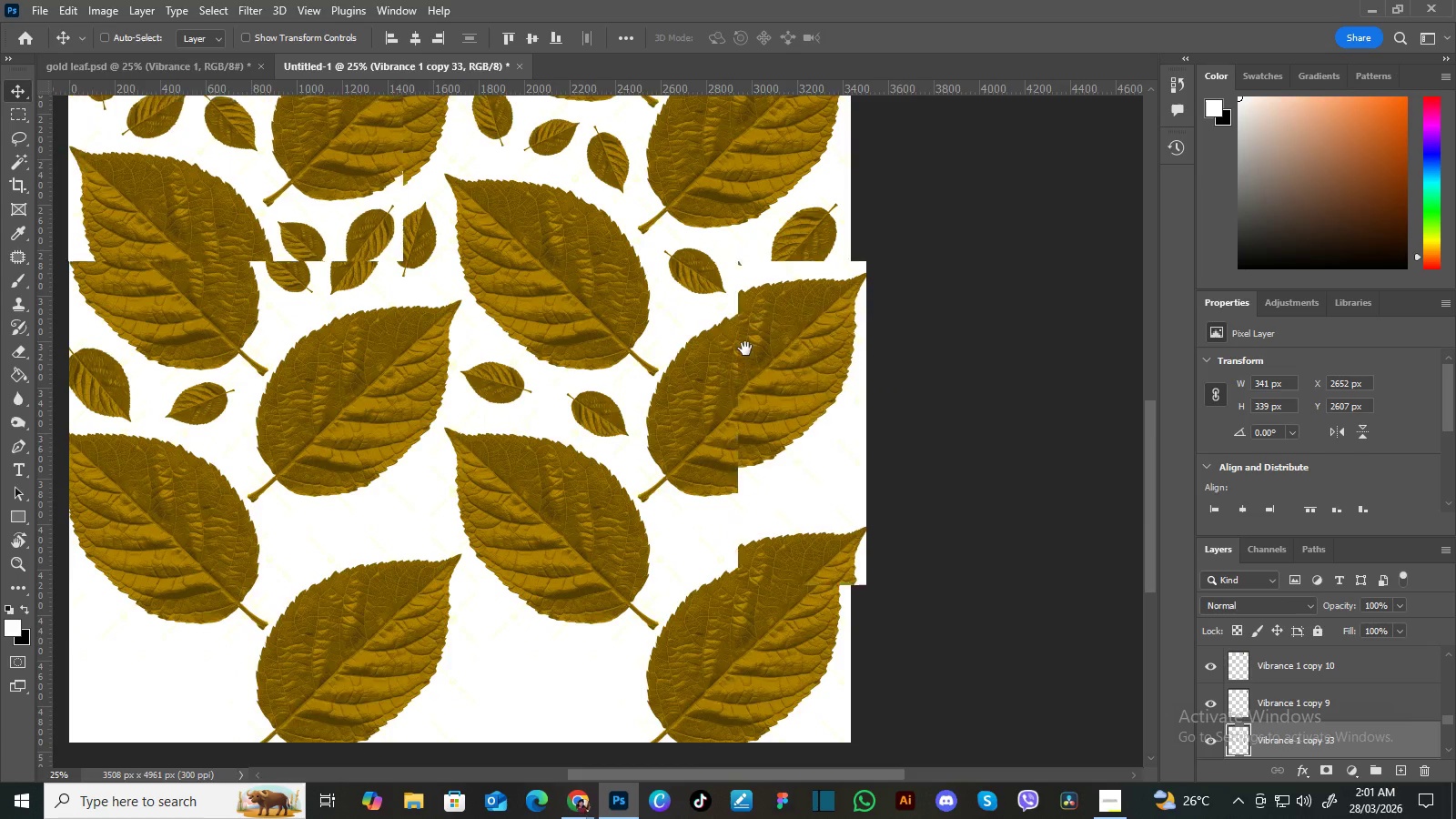 
left_click_drag(start_coordinate=[813, 397], to_coordinate=[724, 386])
 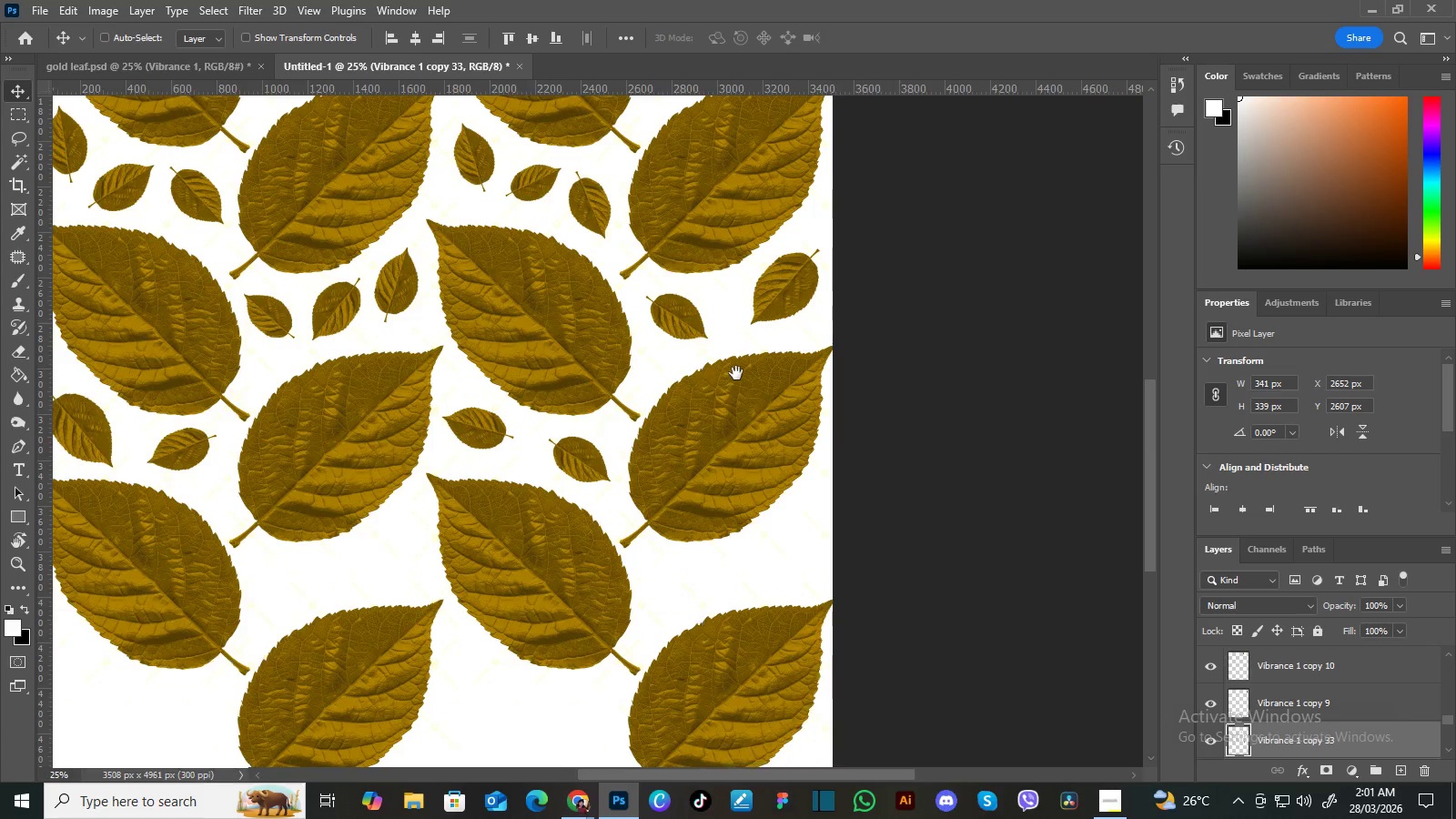 
left_click([736, 373])
 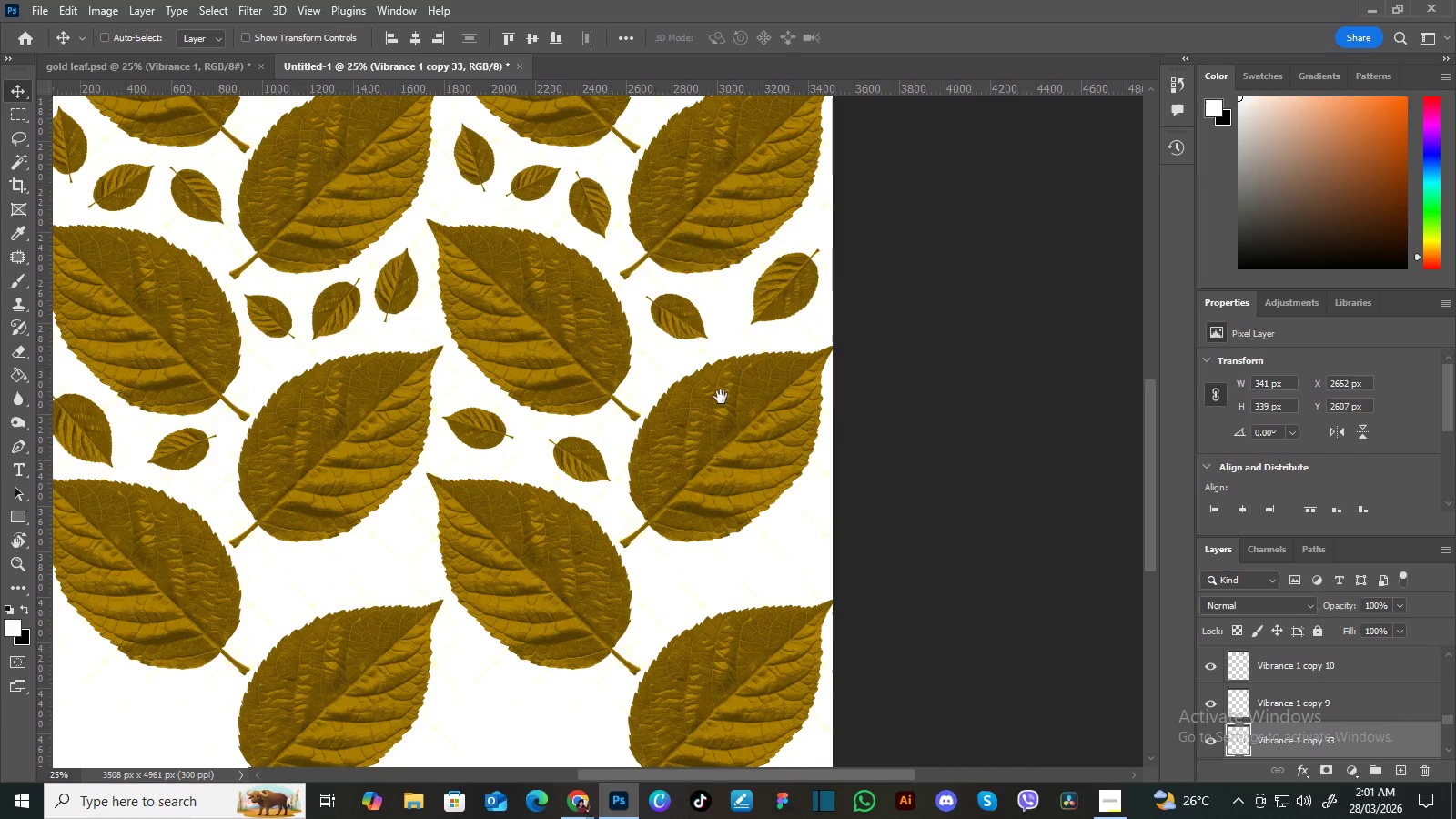 
hold_key(key=Space, duration=0.84)
 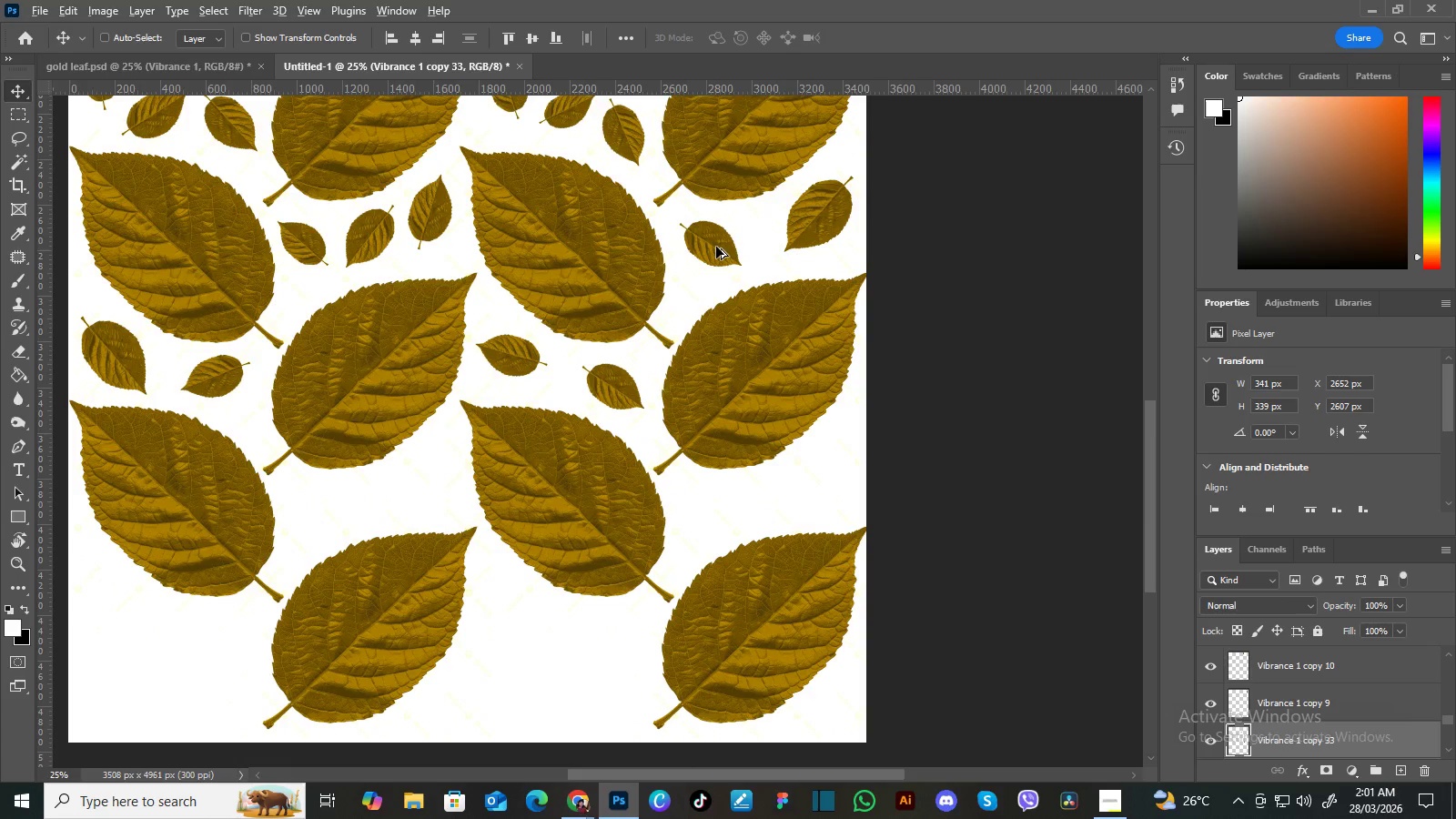 
left_click_drag(start_coordinate=[711, 421], to_coordinate=[745, 349])
 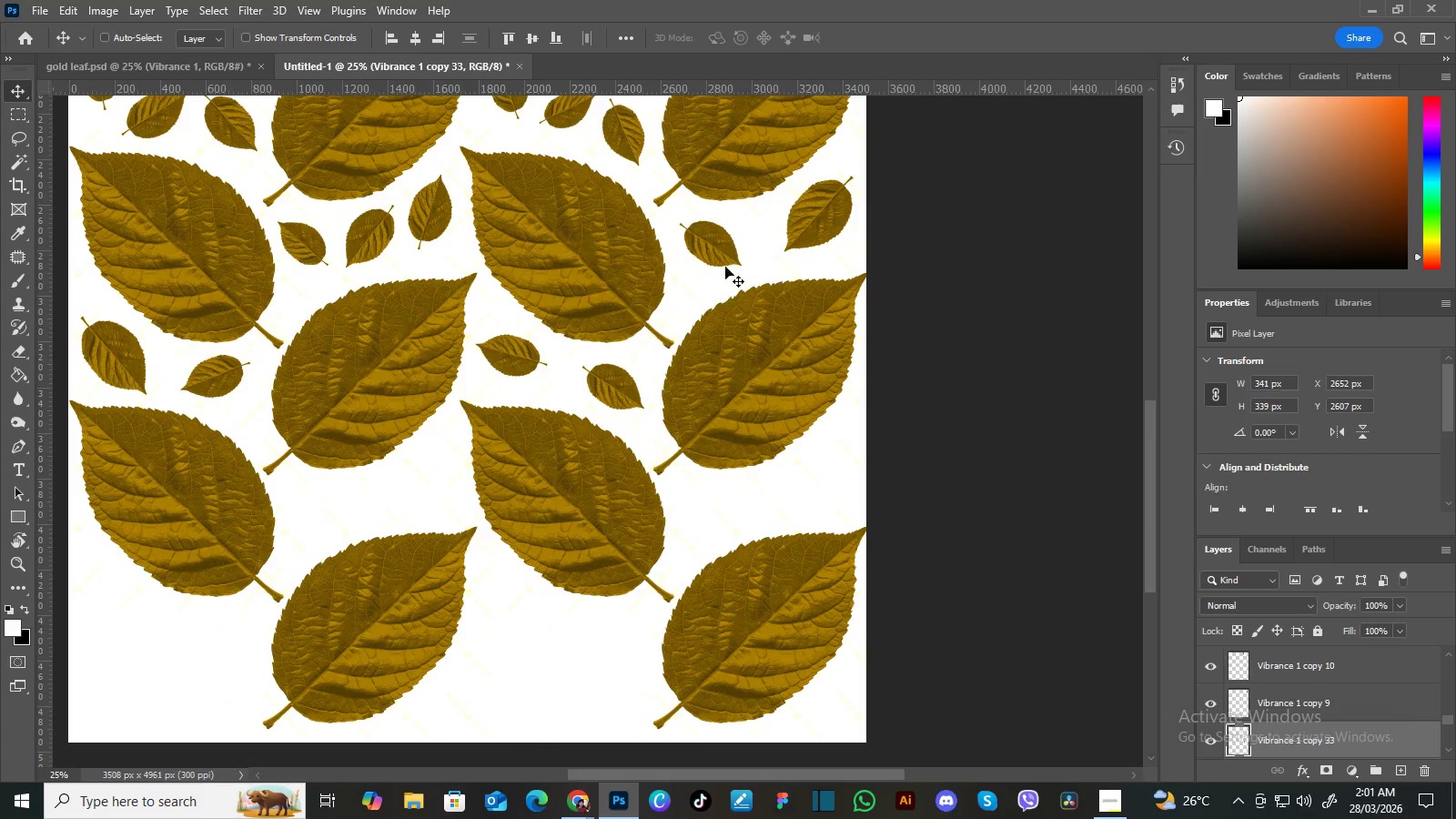 
hold_key(key=AltLeft, duration=1.5)
left_click_drag(start_coordinate=[716, 247], to_coordinate=[718, 510])
 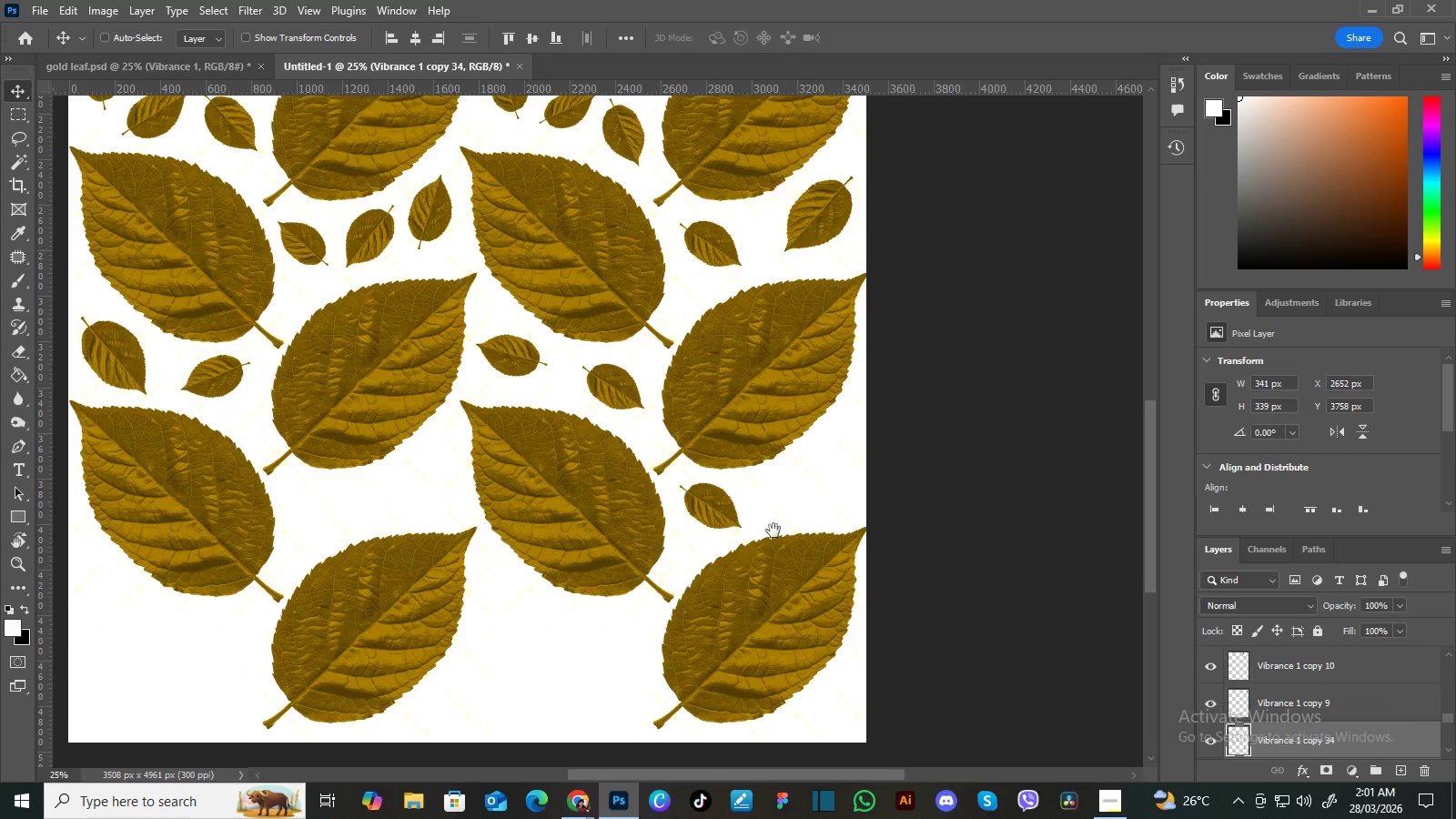 
hold_key(key=AltLeft, duration=1.52)
 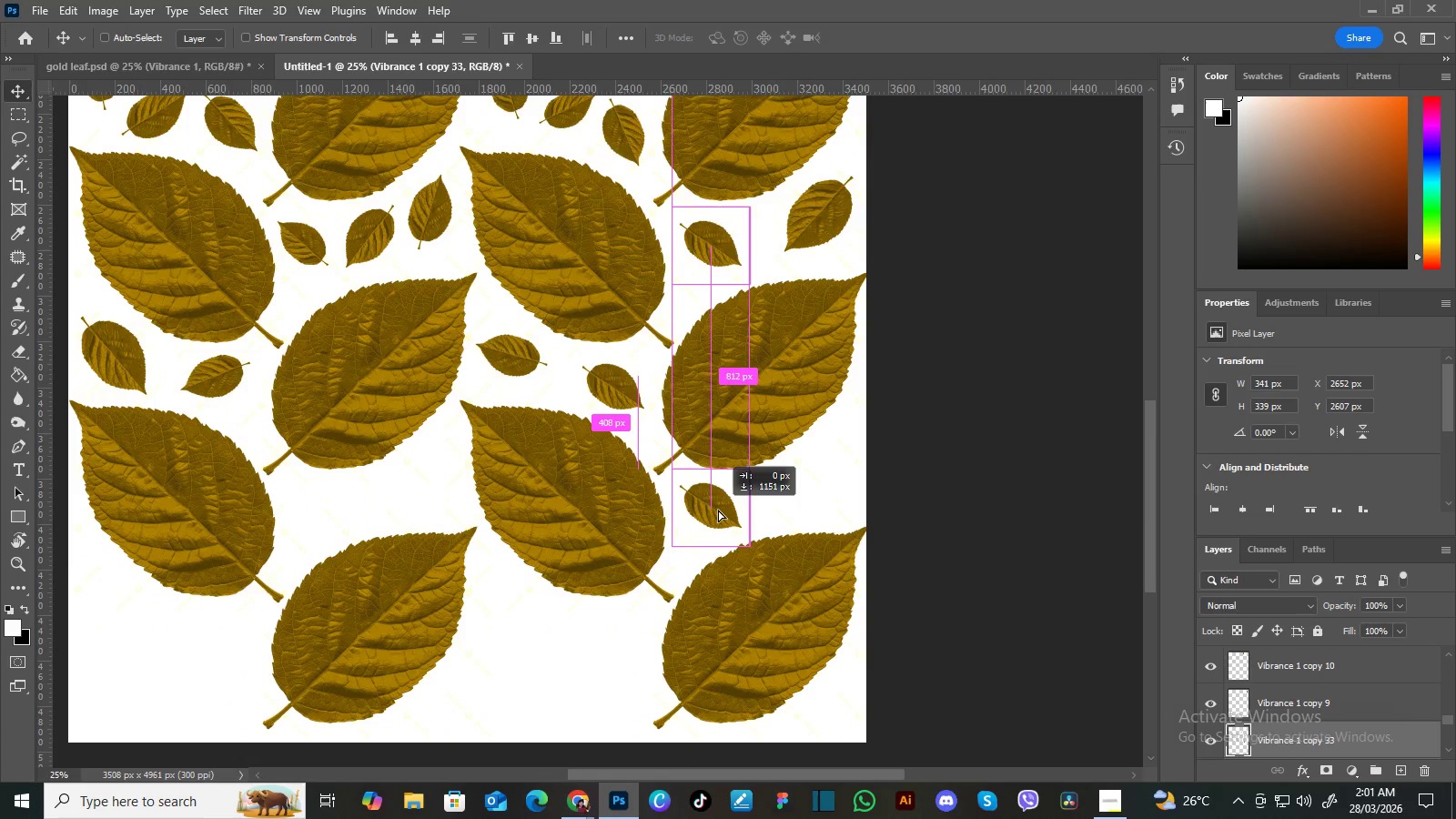 
key(Alt+AltLeft)
 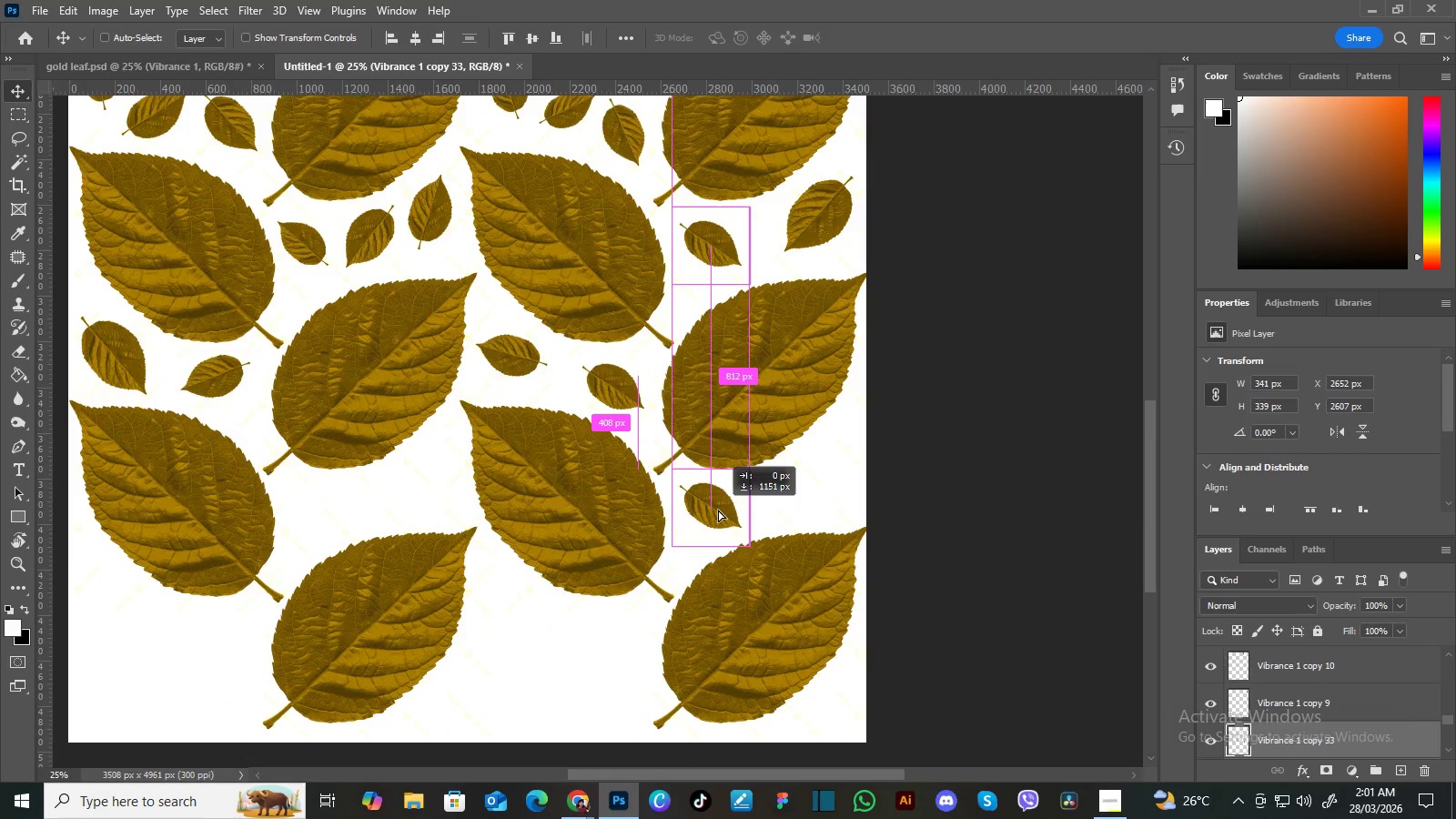 
key(Alt+AltLeft)
 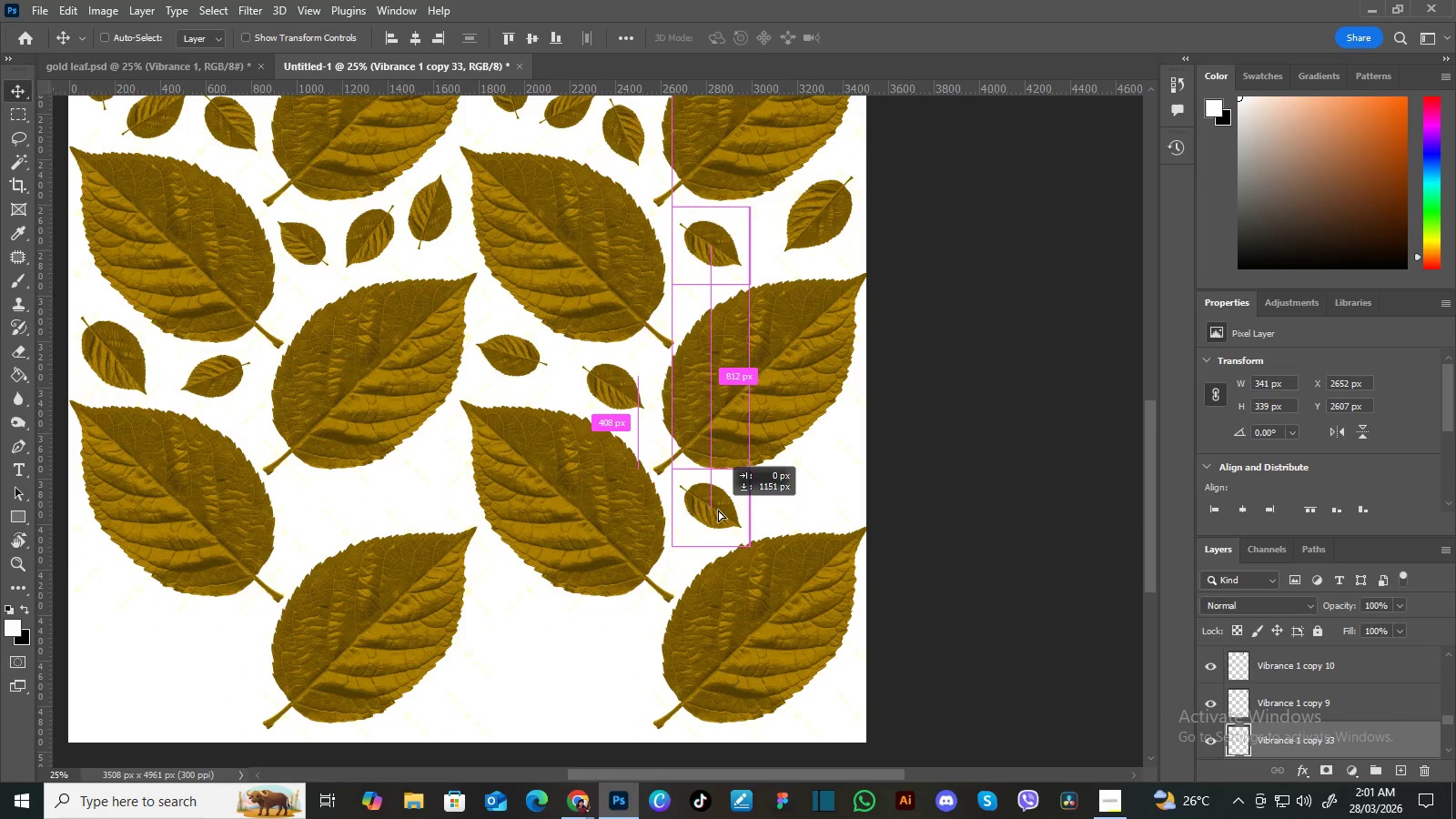 
key(Alt+AltLeft)
 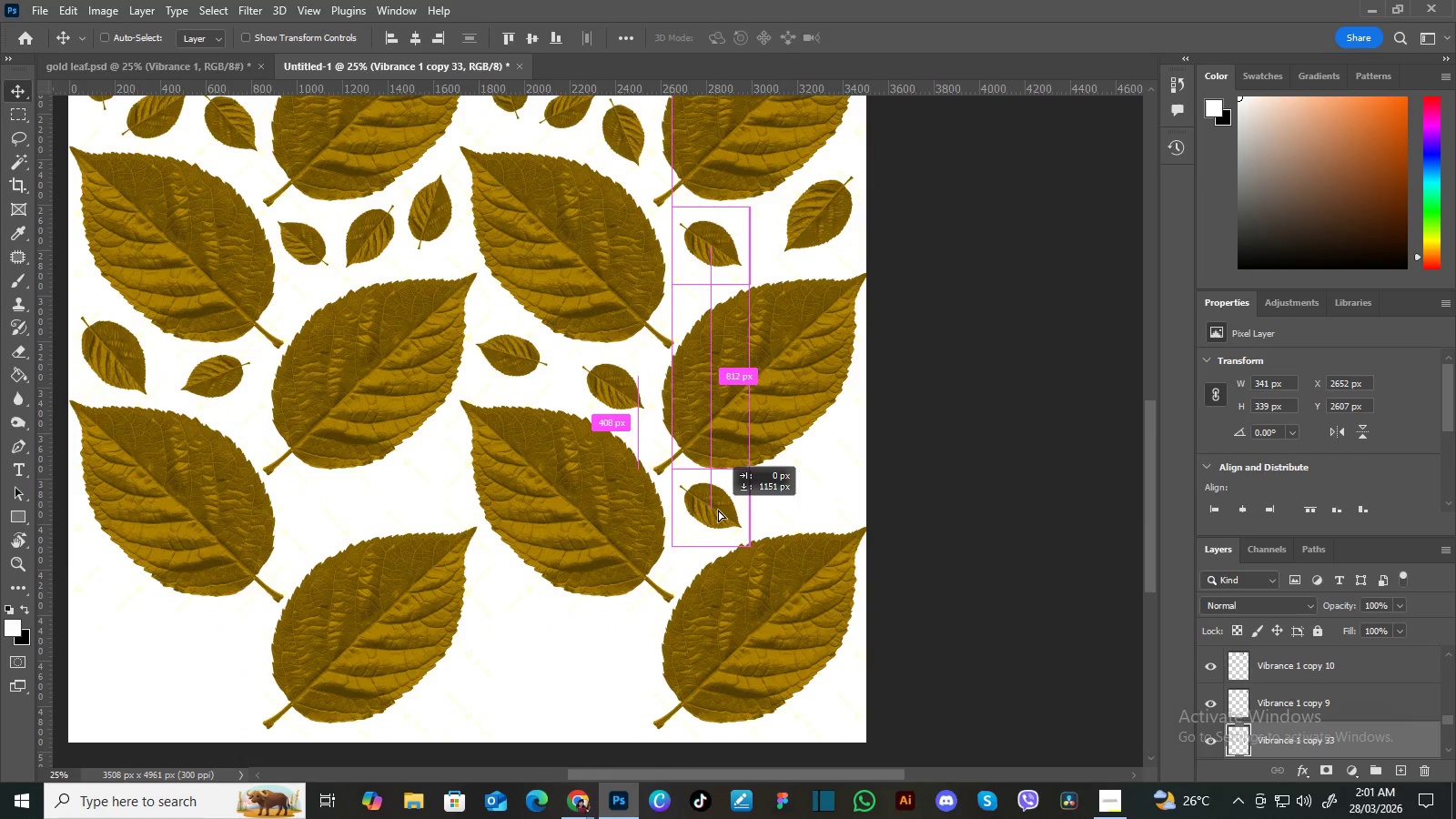 
hold_key(key=AltLeft, duration=9.86)
 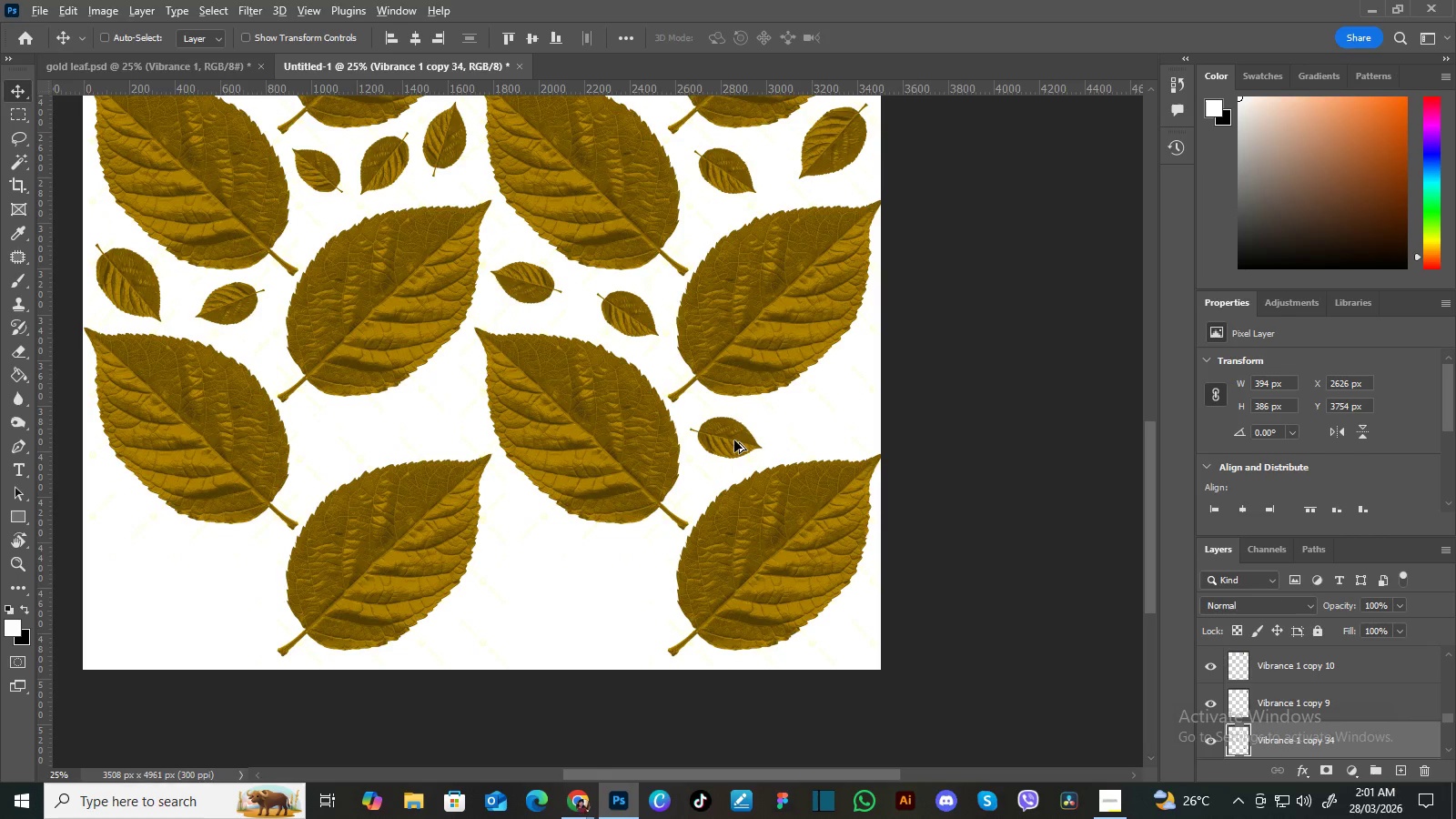 
hold_key(key=Space, duration=0.66)
 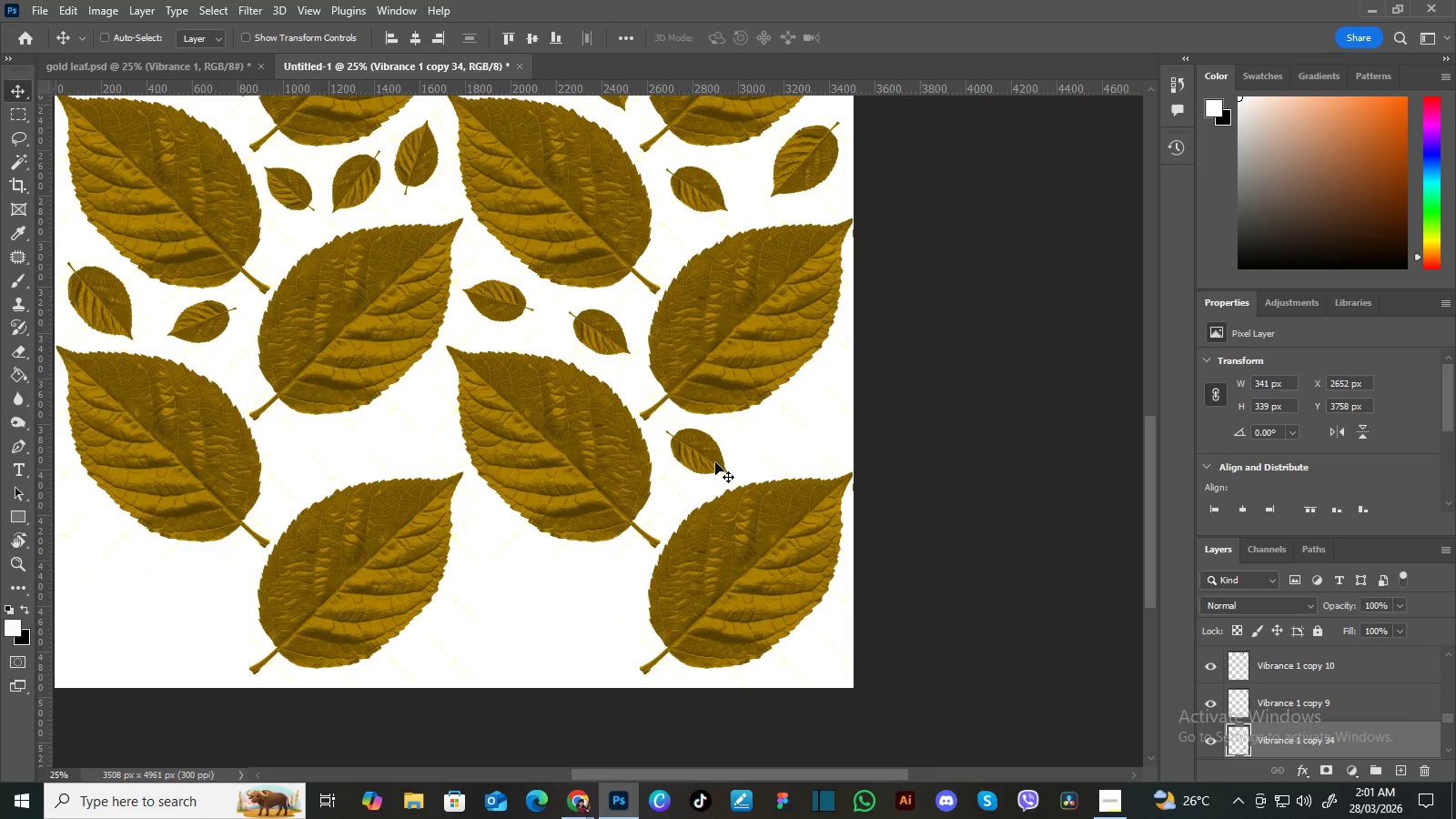 
left_click_drag(start_coordinate=[774, 531], to_coordinate=[760, 476])
 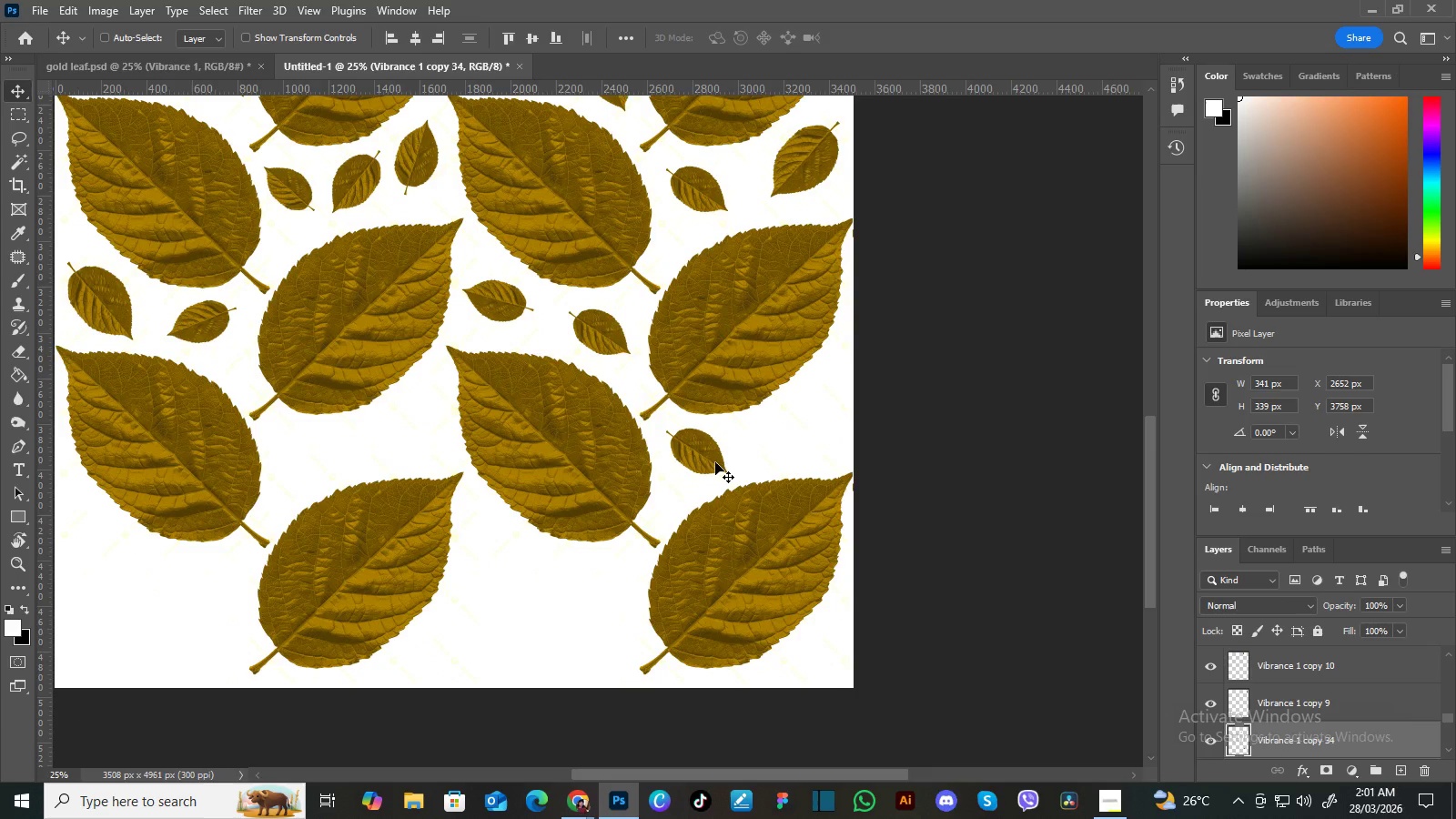 
key(Control+T)
 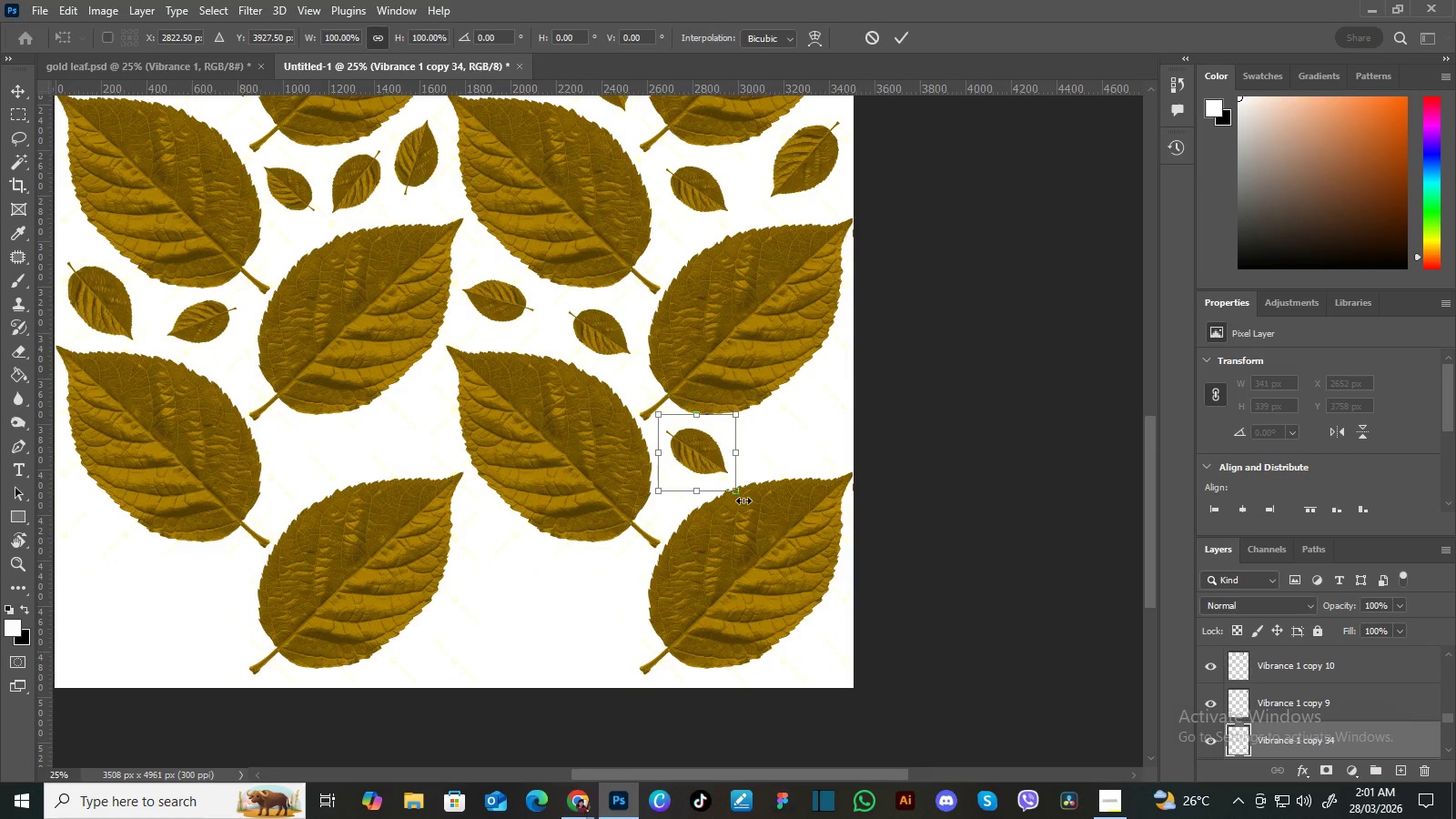 
left_click_drag(start_coordinate=[748, 497], to_coordinate=[754, 475])
 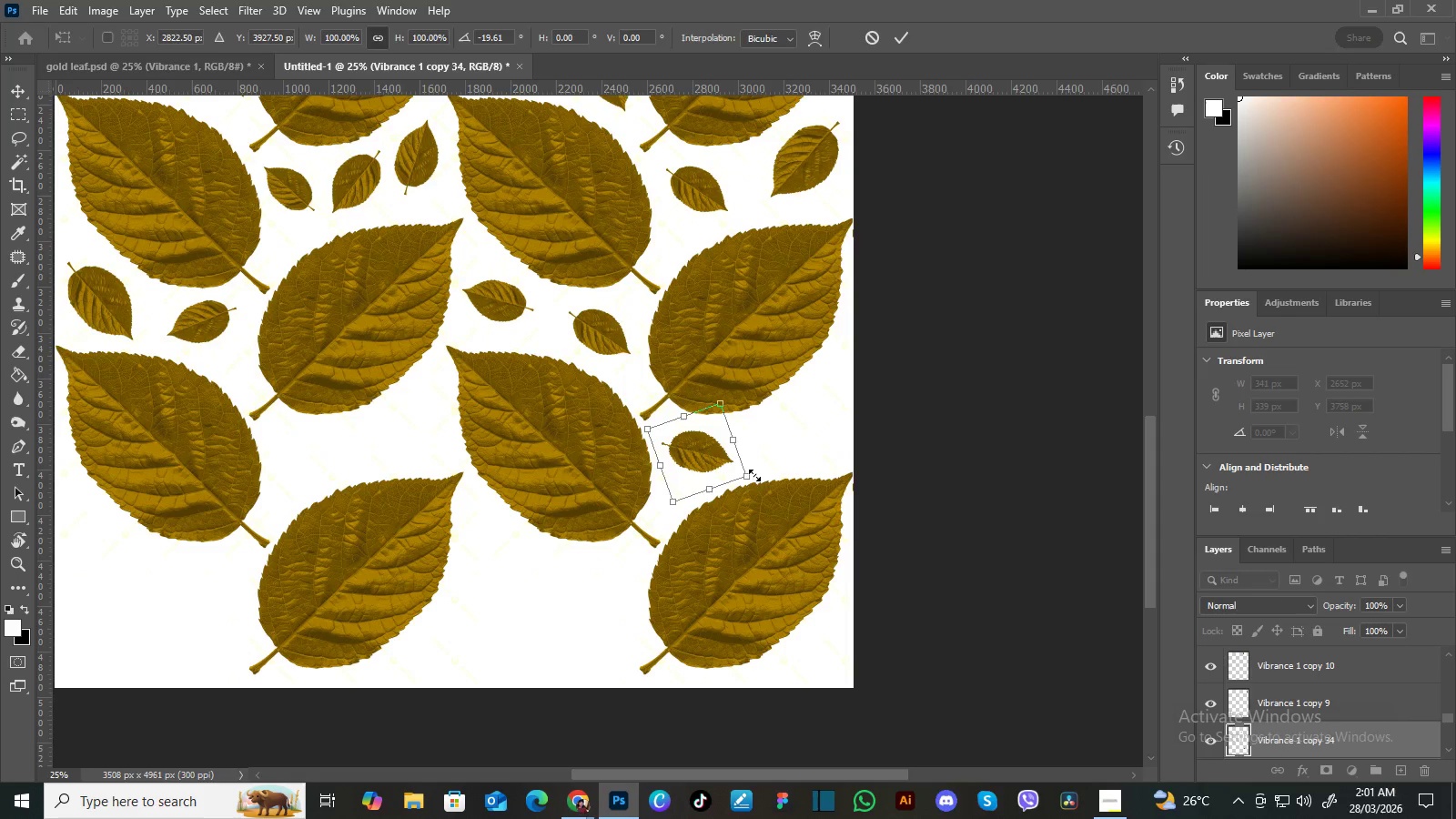 
key(Enter)
 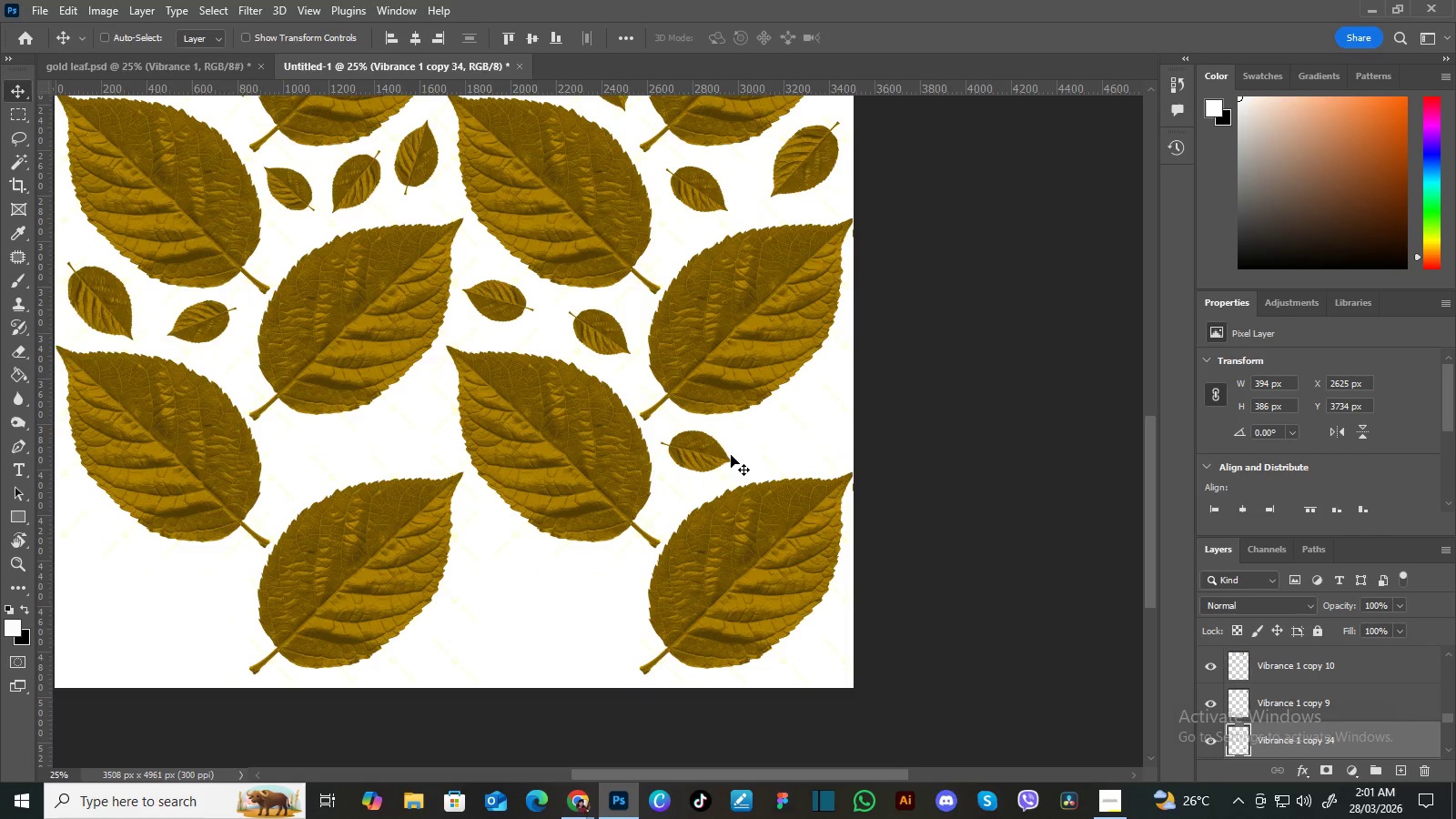 
hold_key(key=Space, duration=0.62)
 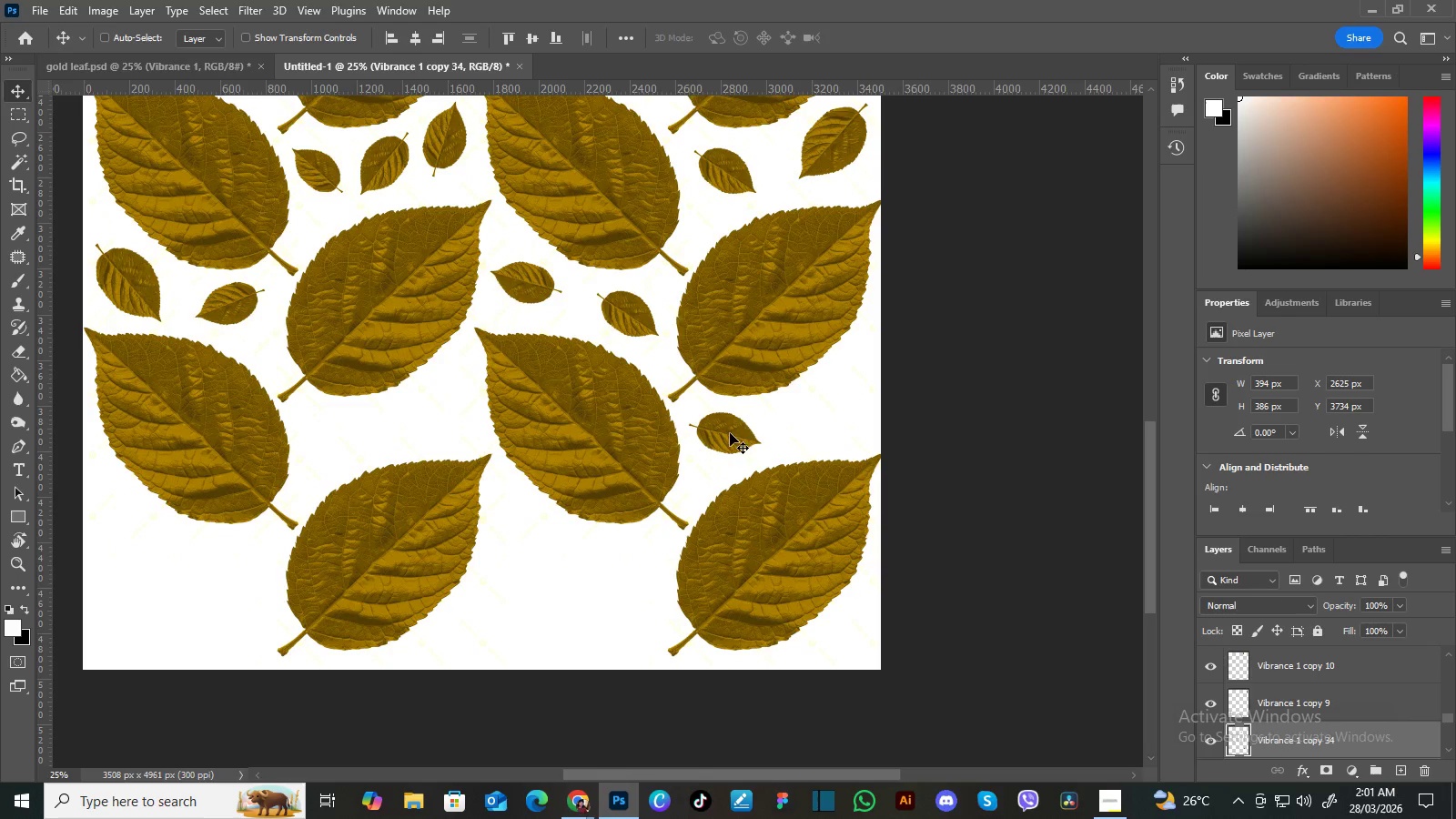 
left_click_drag(start_coordinate=[721, 450], to_coordinate=[749, 432])
 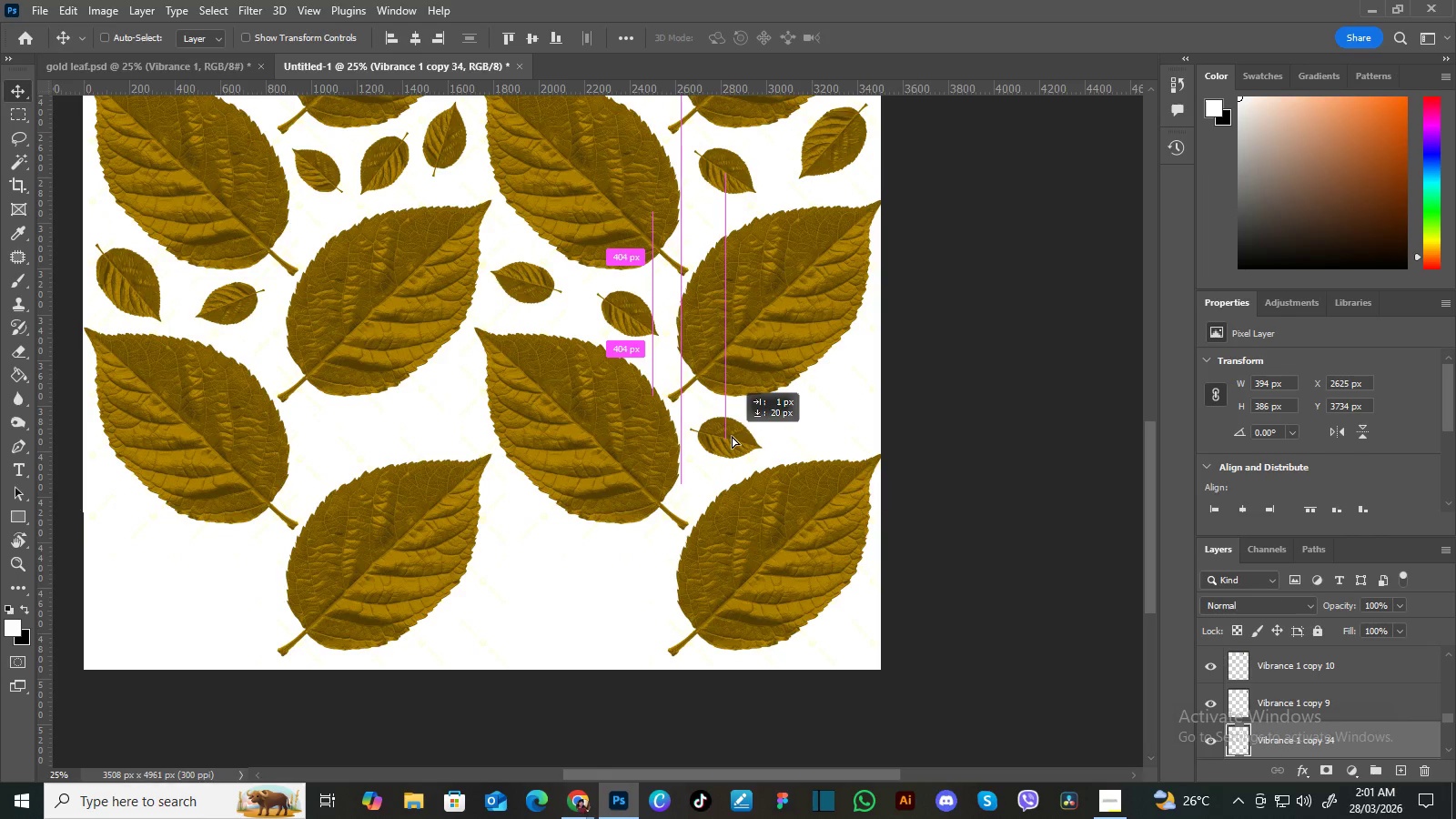 
hold_key(key=AltLeft, duration=1.5)
left_click_drag(start_coordinate=[735, 440], to_coordinate=[837, 418])
 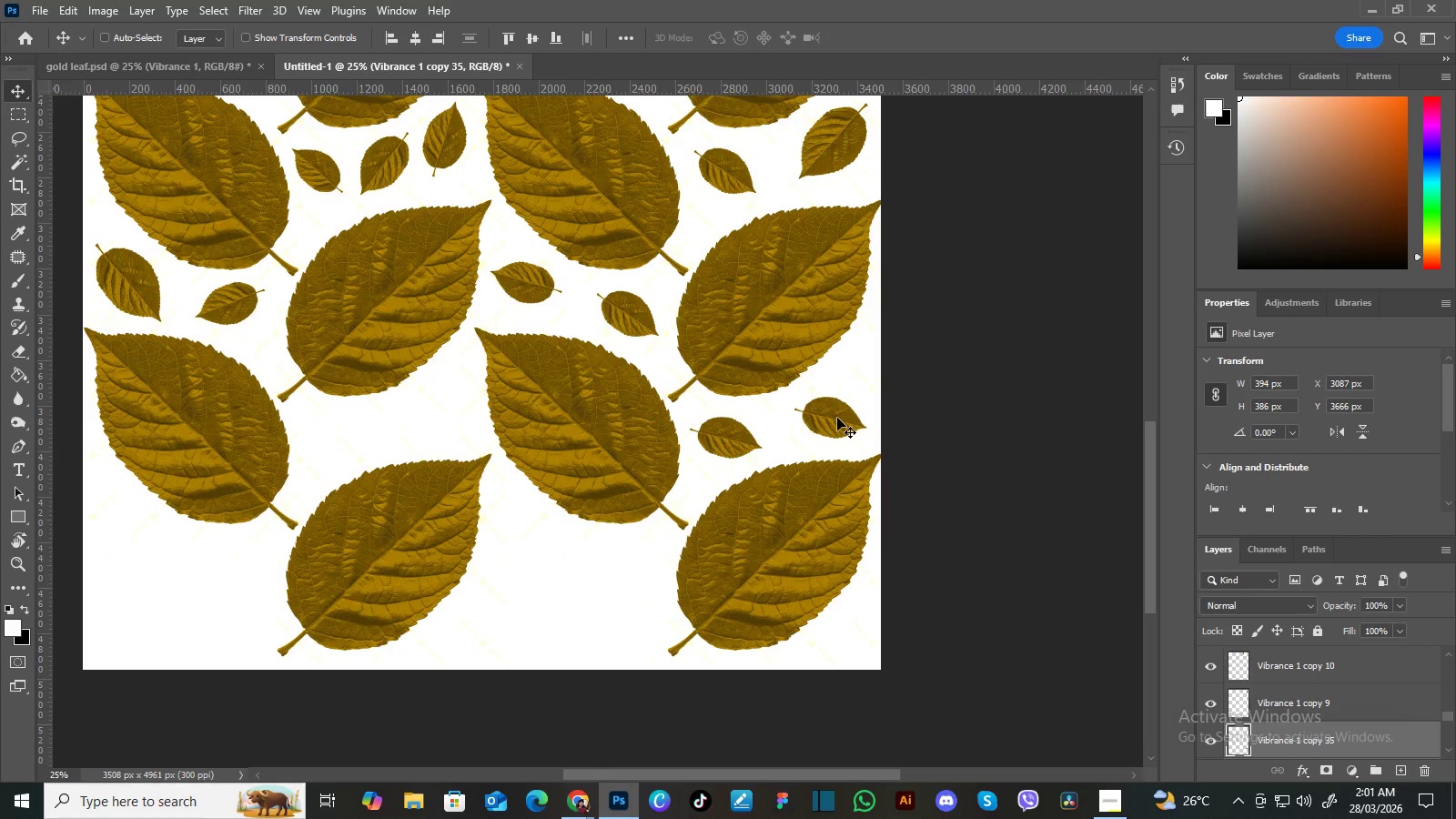 
hold_key(key=AltLeft, duration=1.47)
 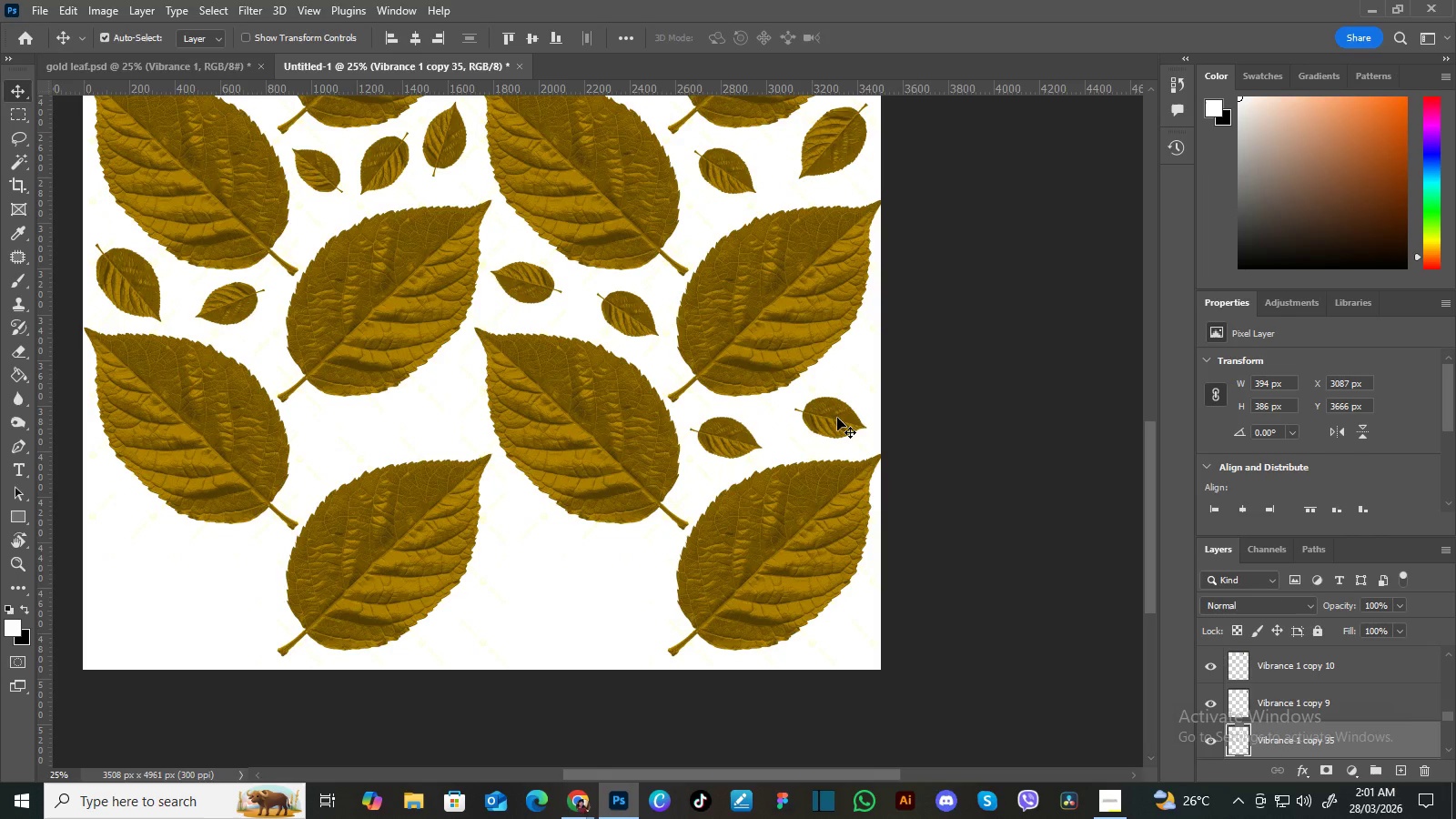 
key(Control+T)
 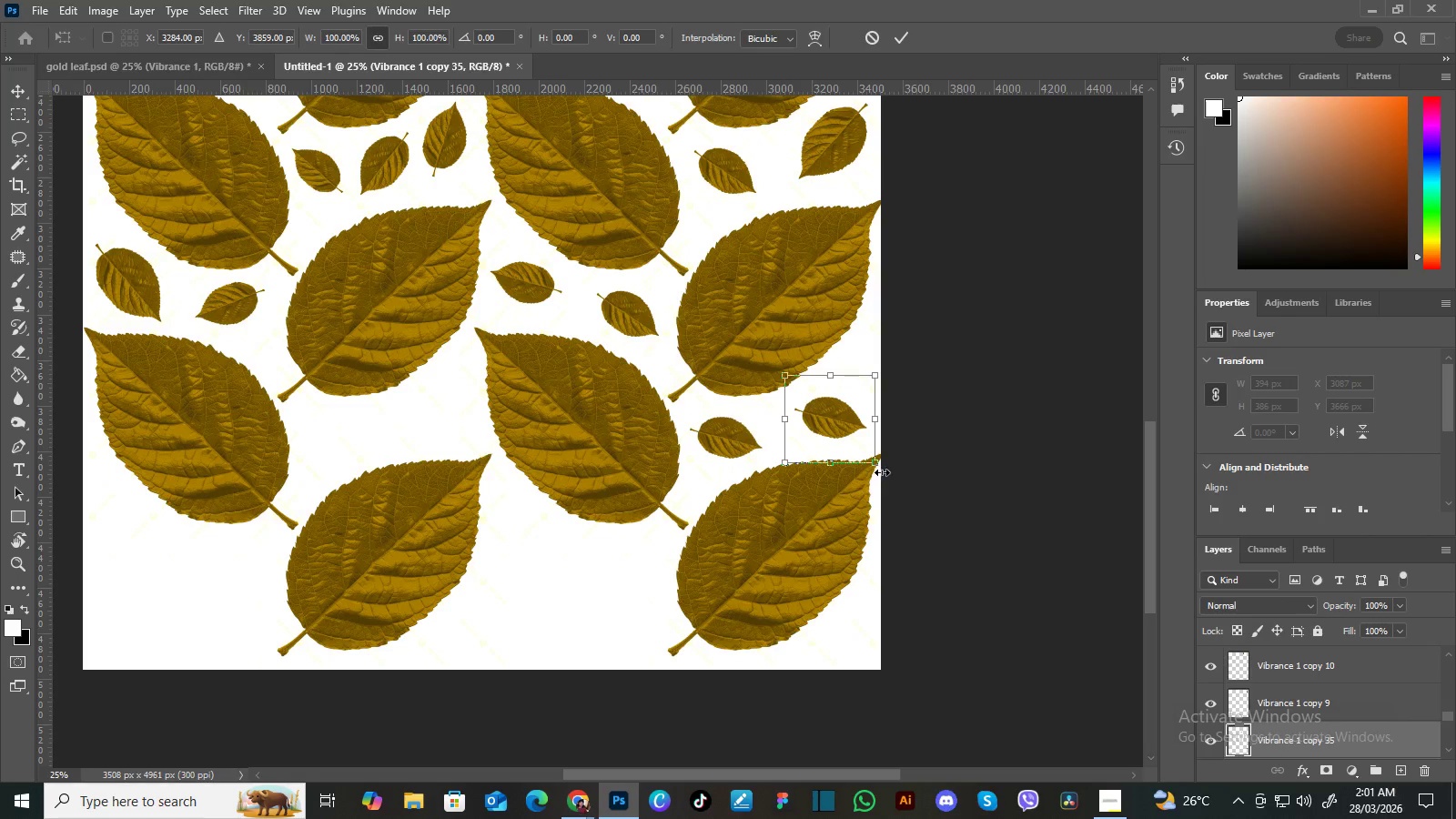 
left_click_drag(start_coordinate=[880, 477], to_coordinate=[718, 455])
 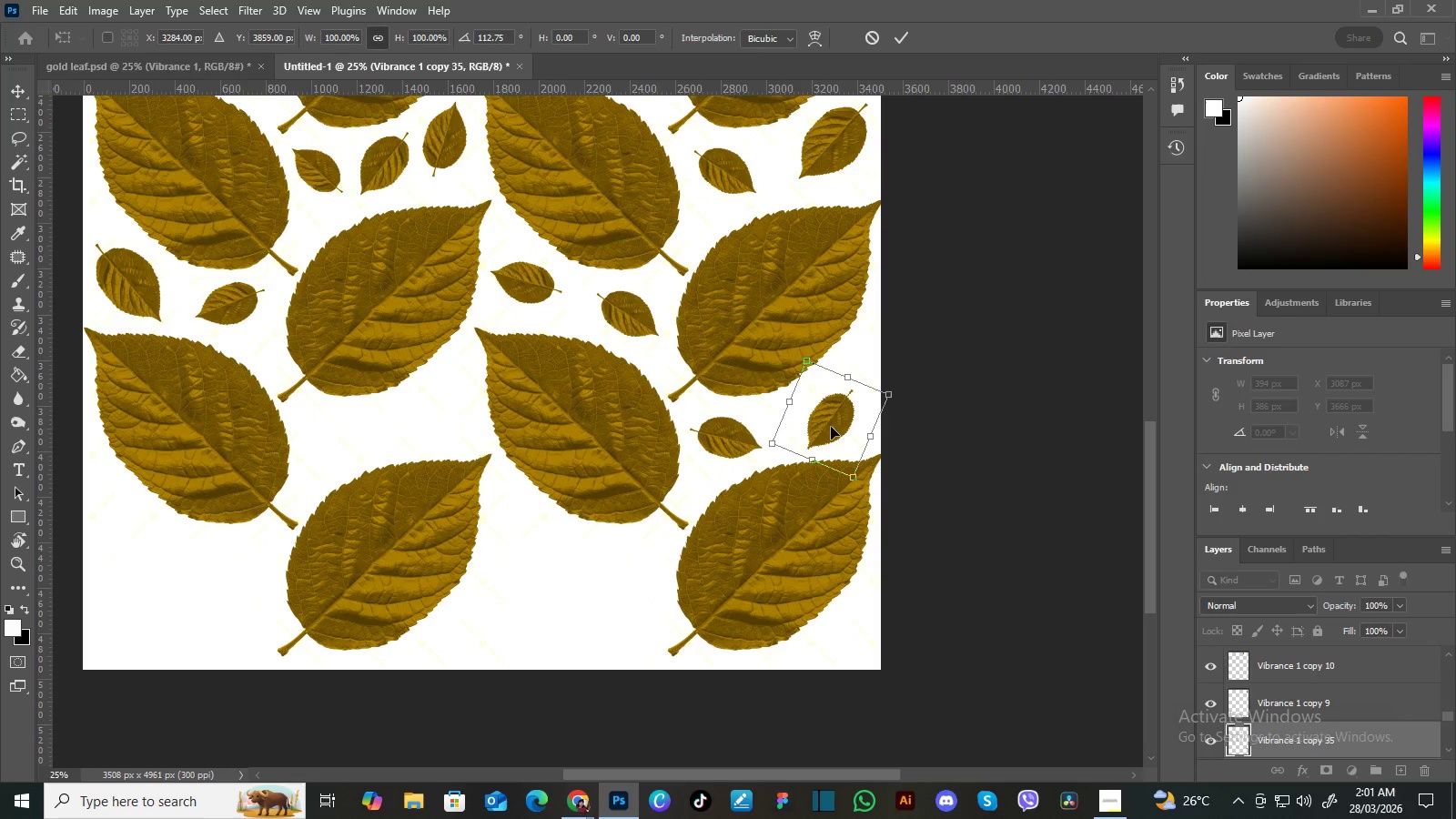 
left_click_drag(start_coordinate=[827, 426], to_coordinate=[831, 413])
 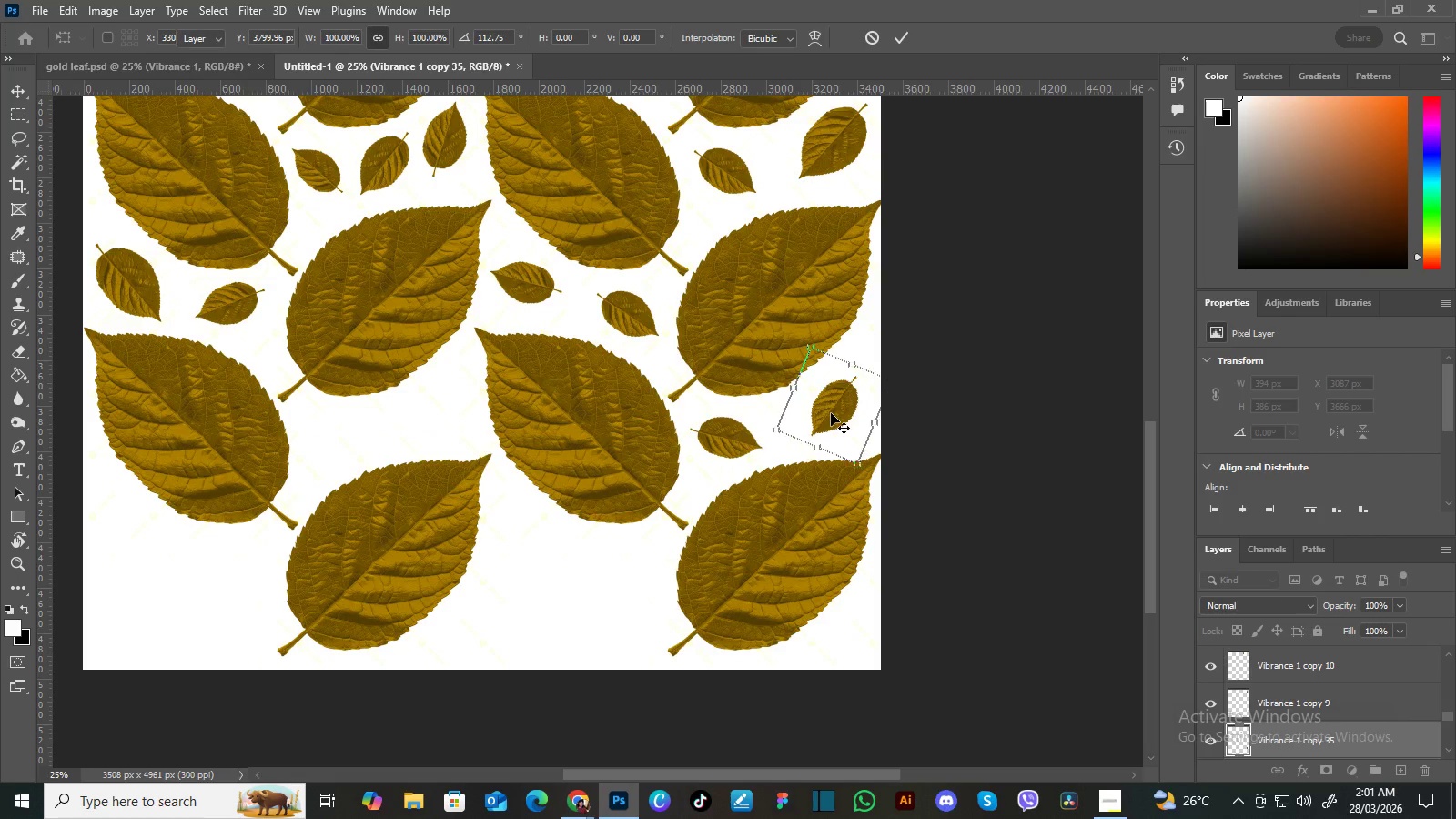 
key(Enter)
 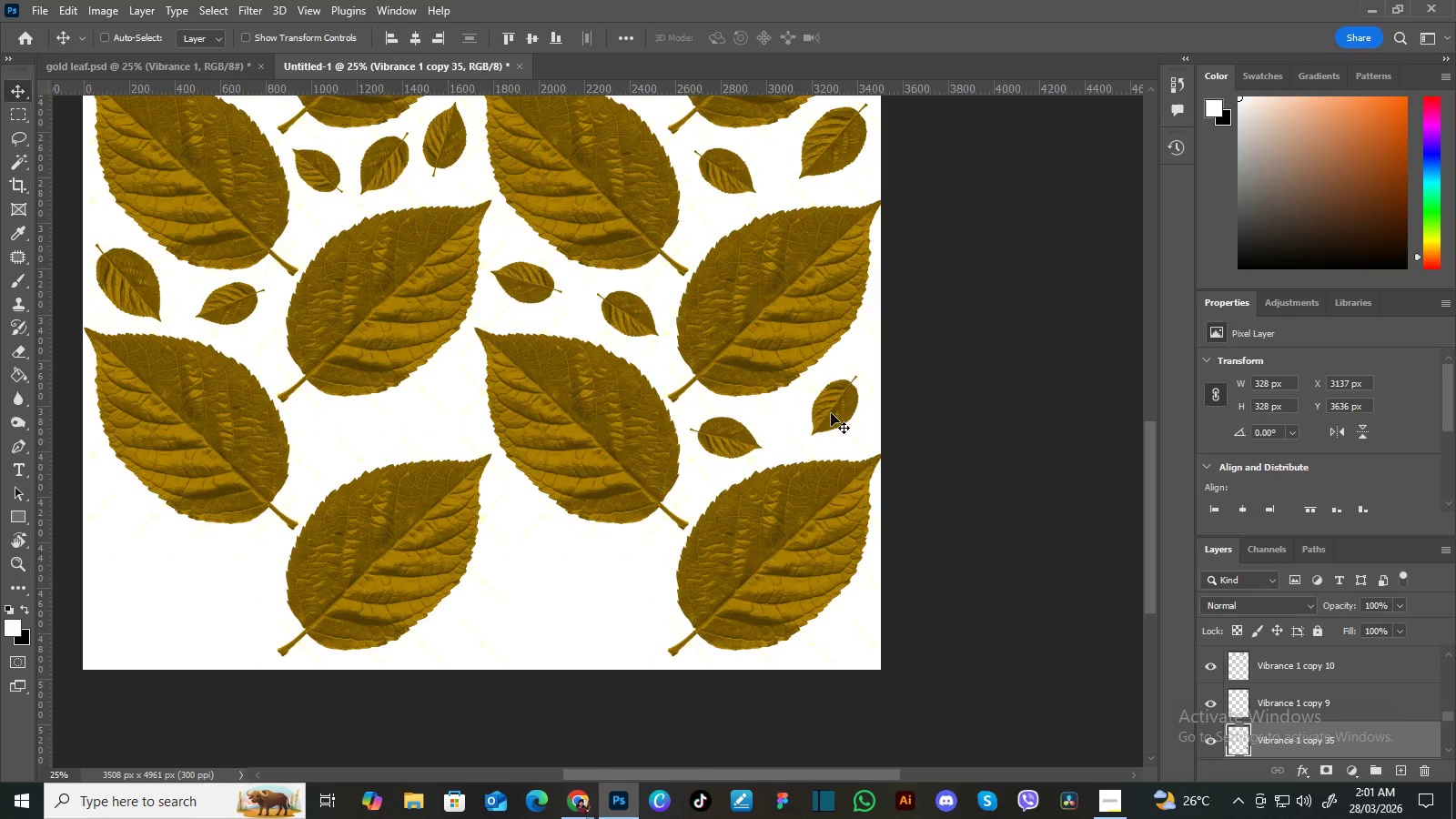 
hold_key(key=Space, duration=0.77)
 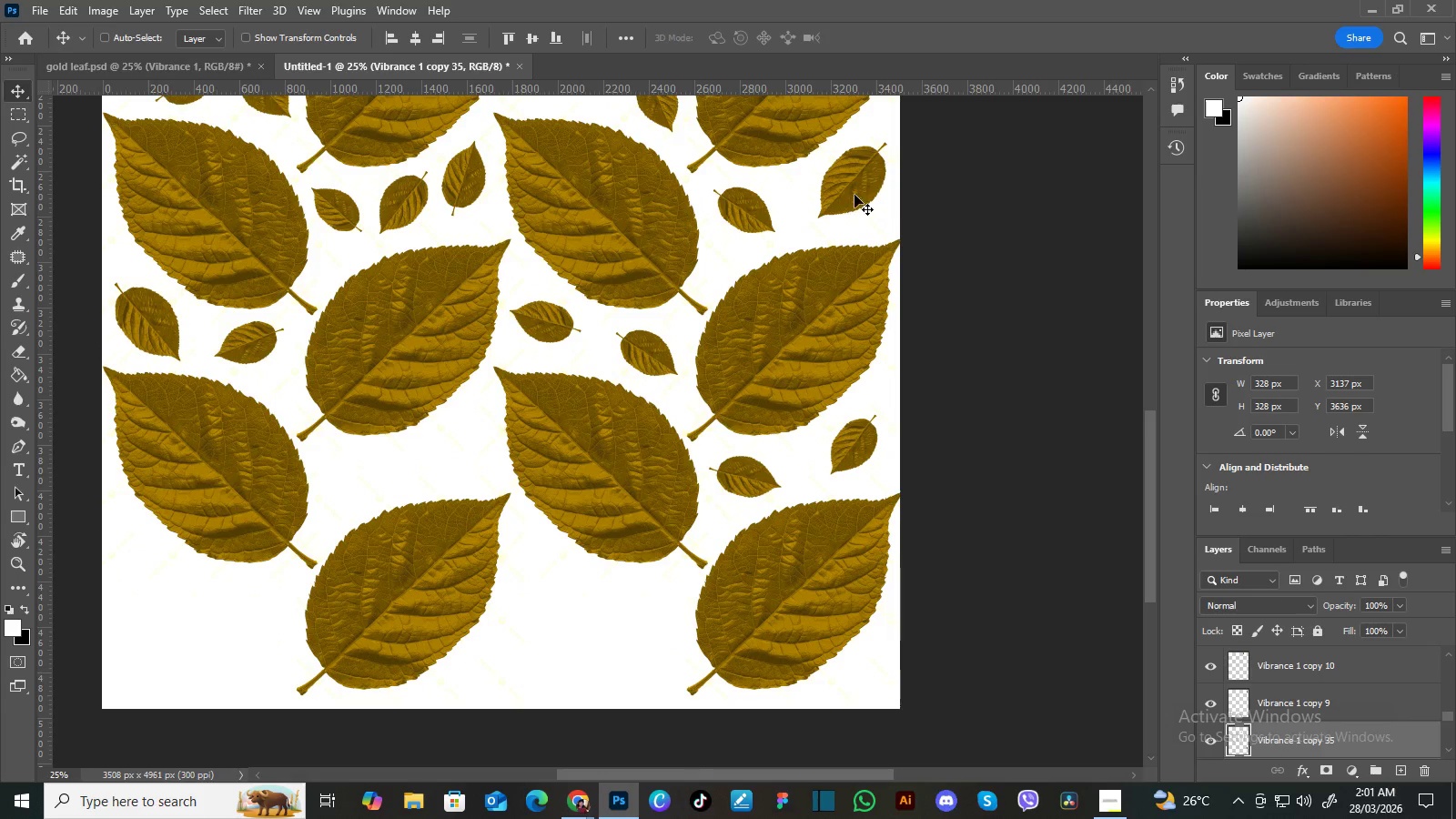 
left_click_drag(start_coordinate=[747, 401], to_coordinate=[766, 440])
 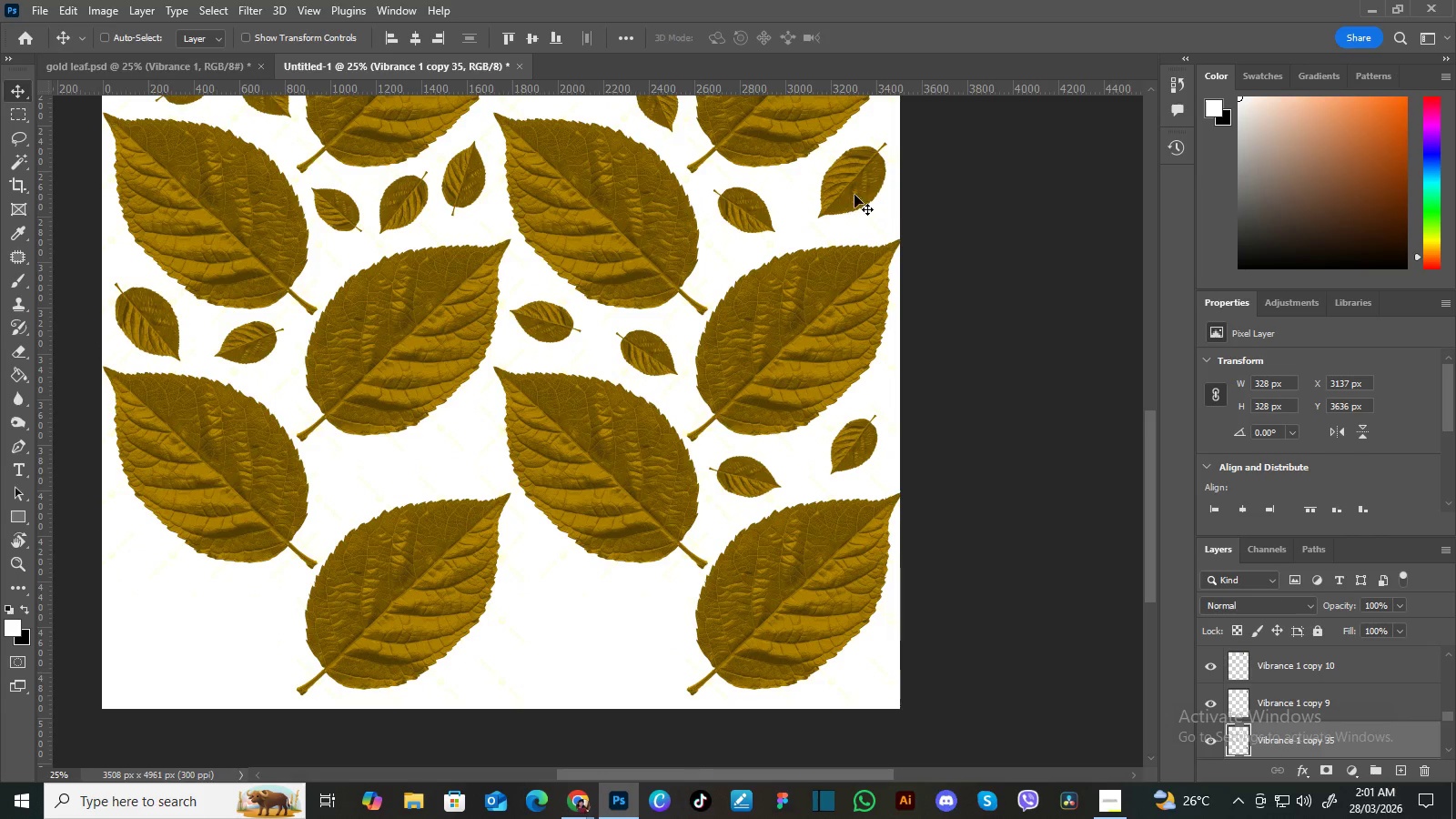 
right_click([854, 192])
 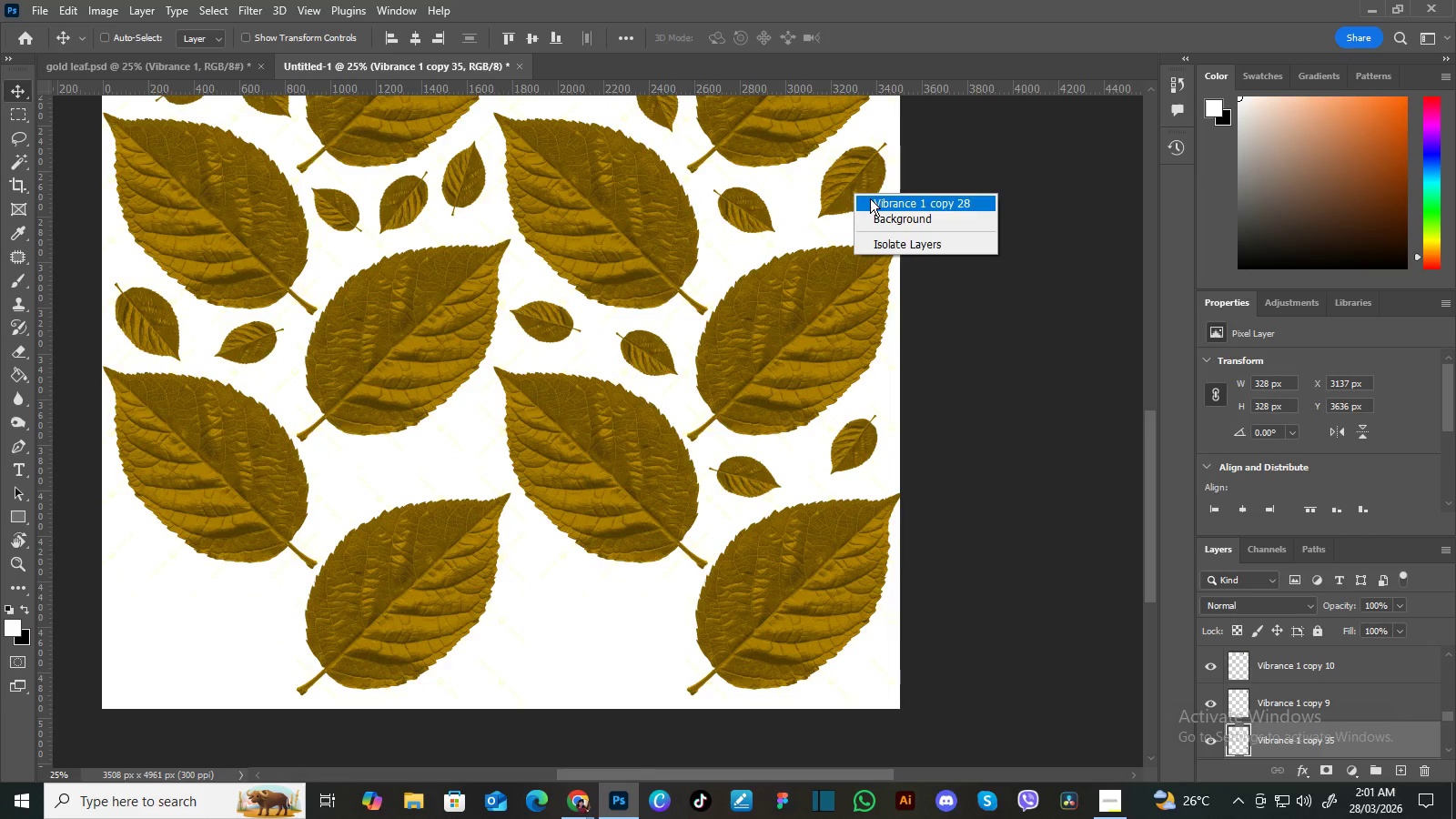 
left_click([870, 198])
 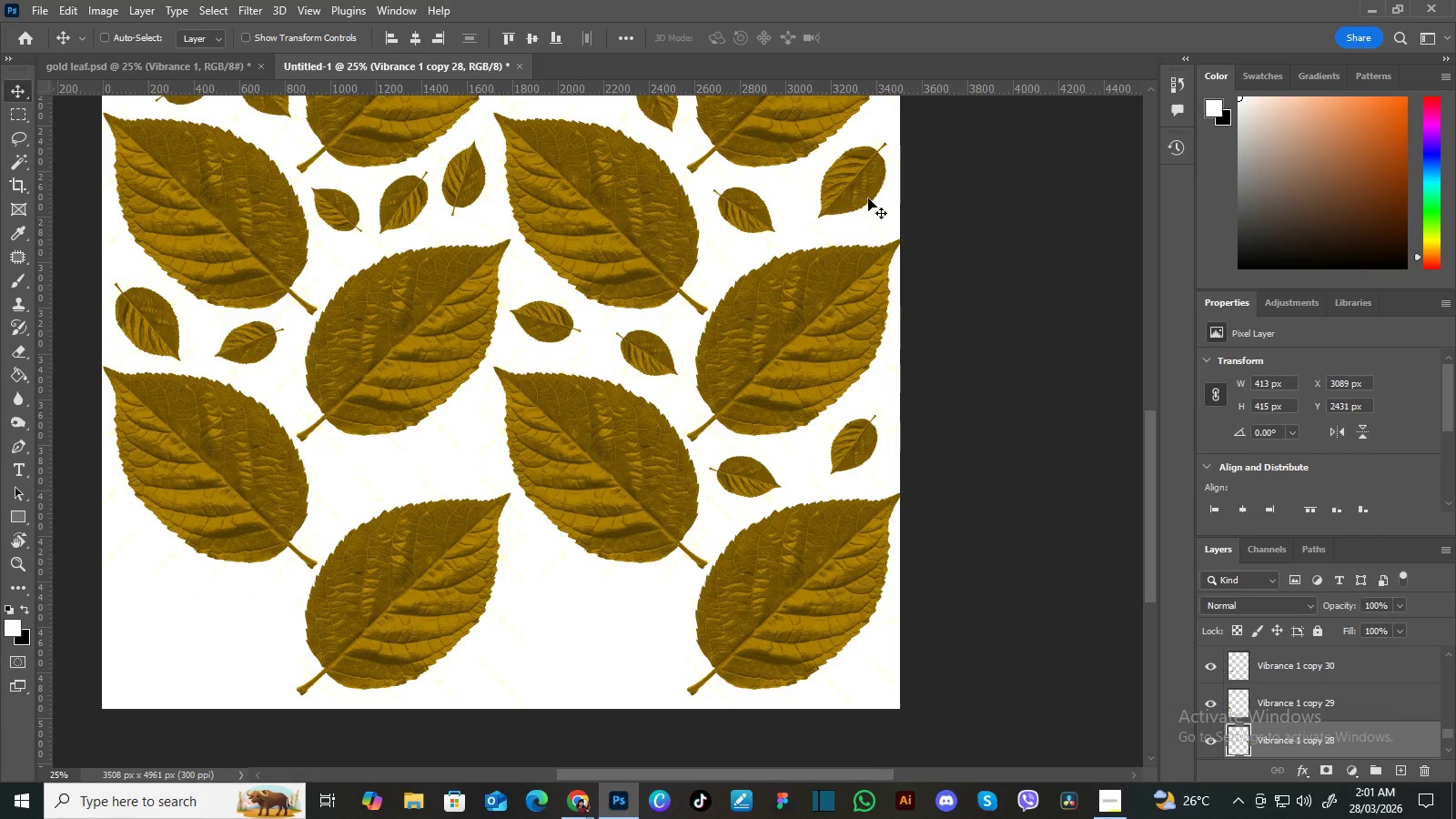 
hold_key(key=AltLeft, duration=1.52)
left_click_drag(start_coordinate=[854, 192], to_coordinate=[534, 631])
 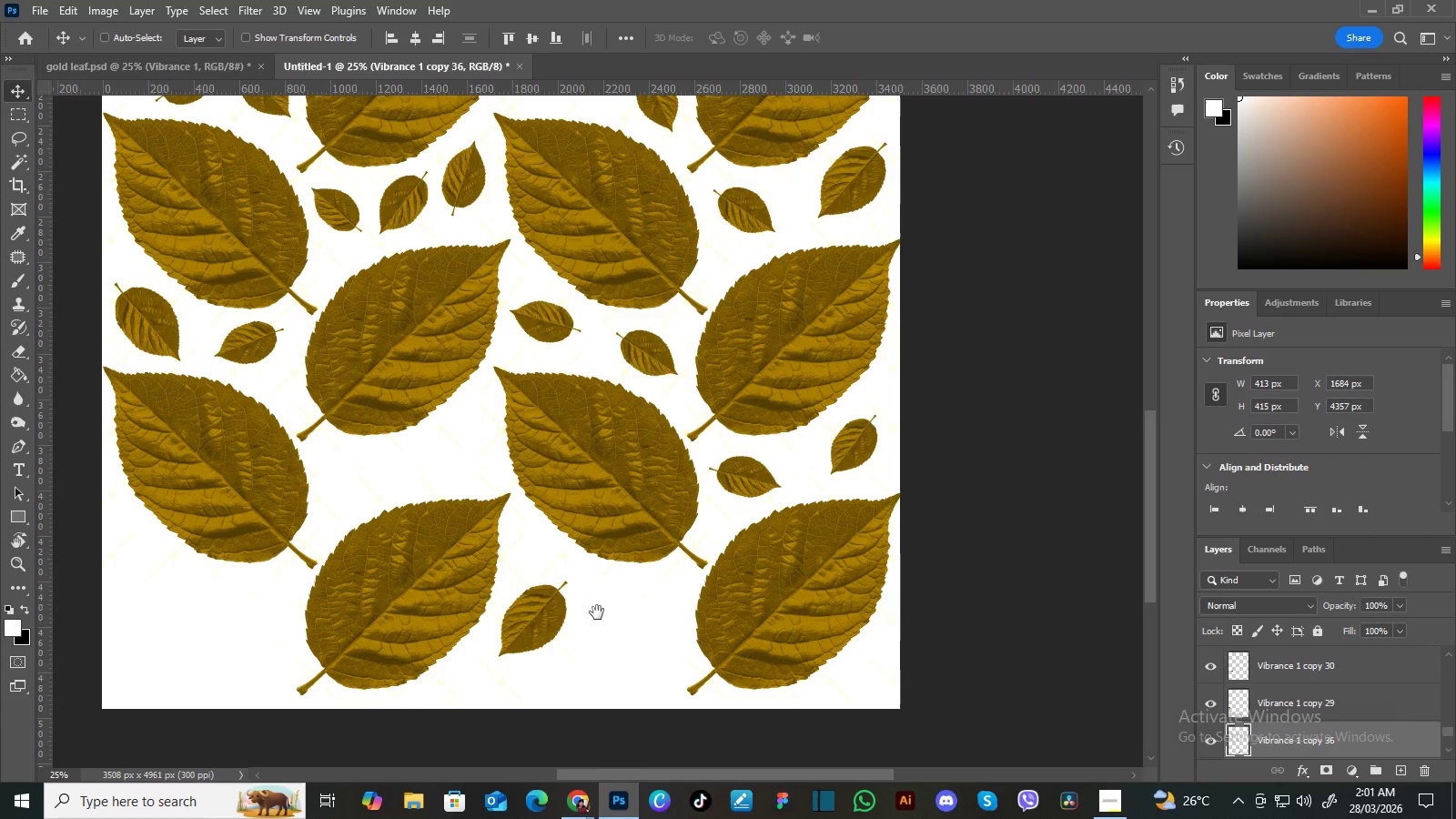 
hold_key(key=AltLeft, duration=1.53)
 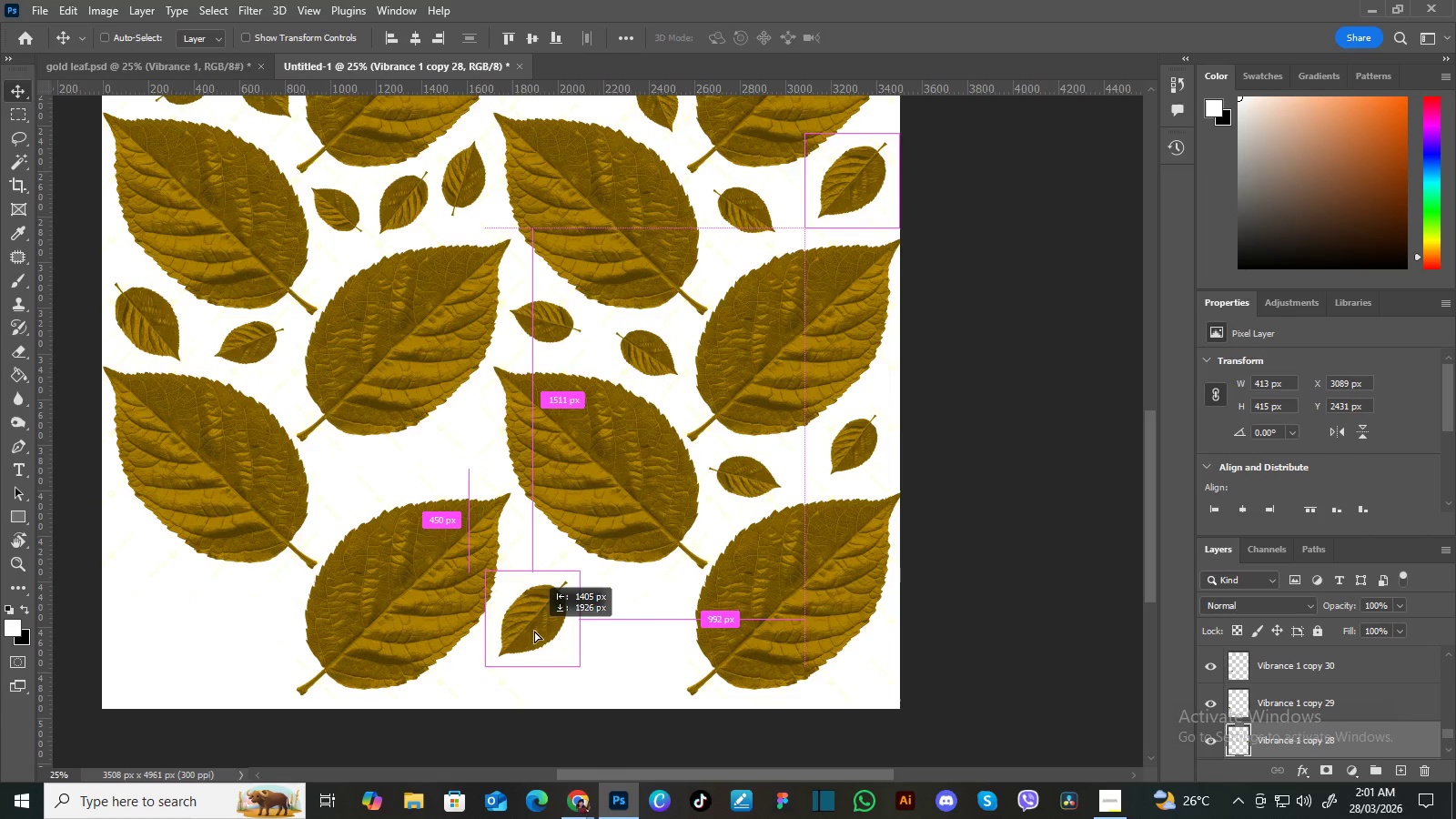 
hold_key(key=AltLeft, duration=0.48)
 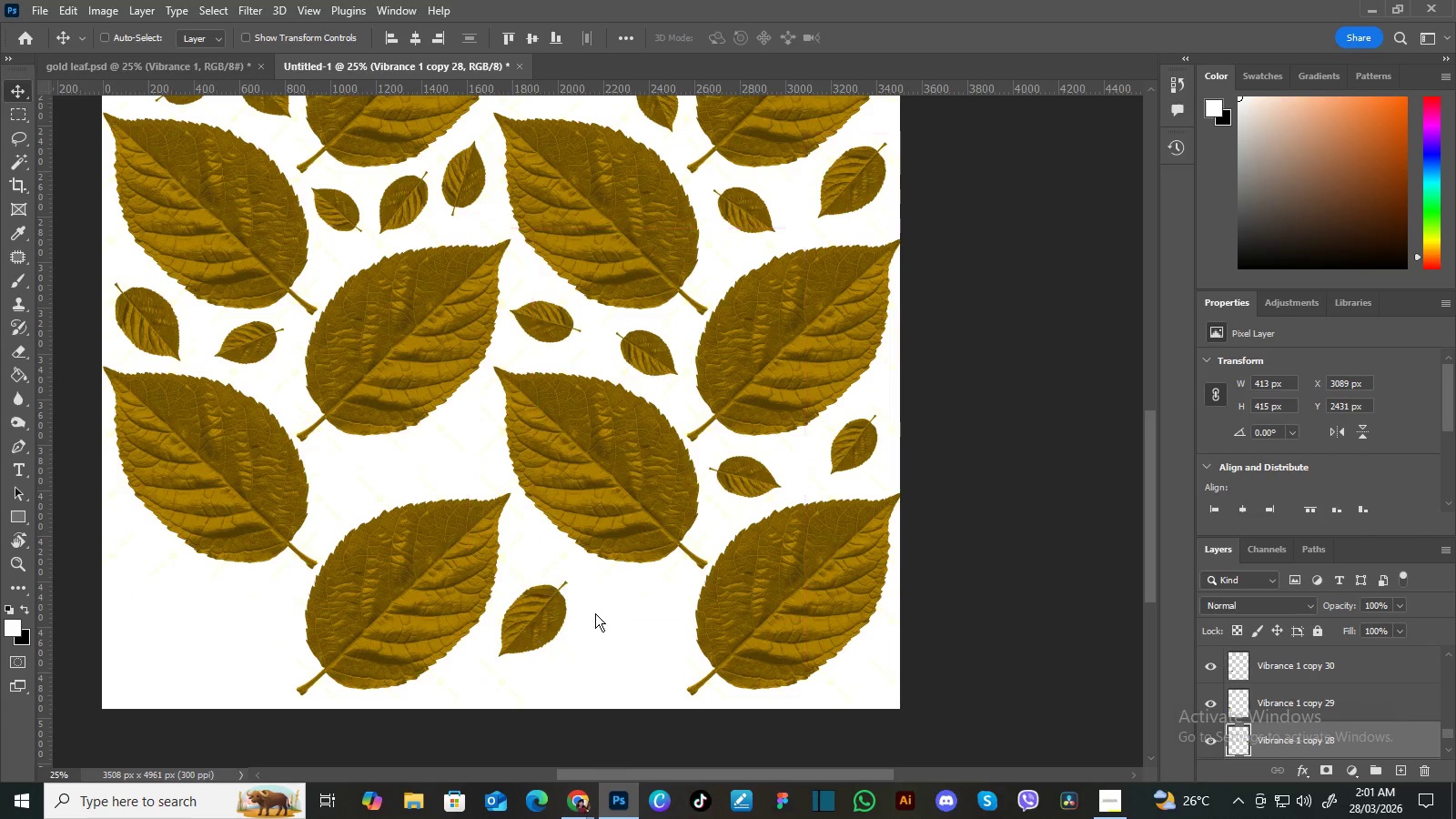 
hold_key(key=Space, duration=0.81)
 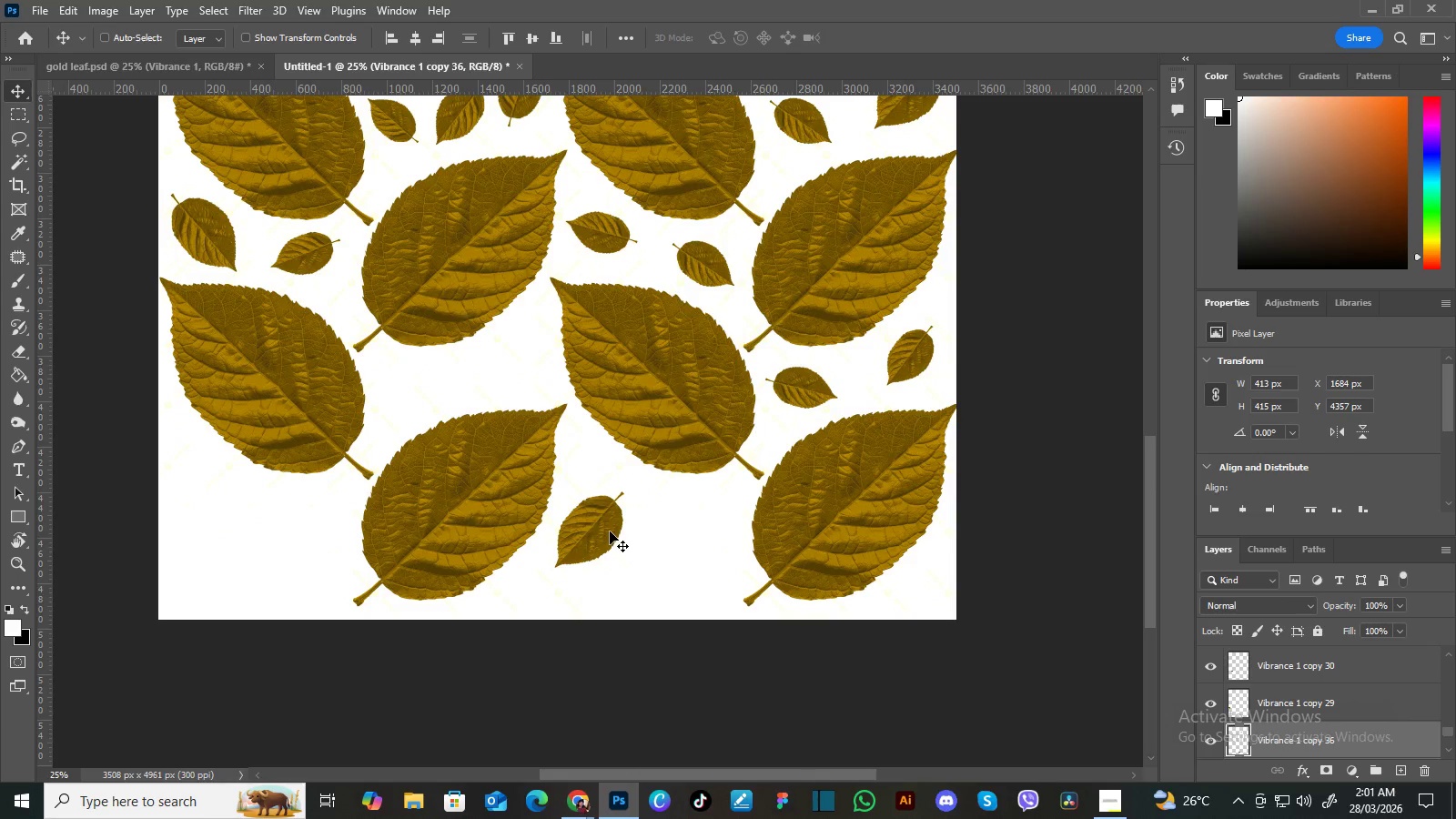 
left_click_drag(start_coordinate=[597, 612], to_coordinate=[653, 523])
 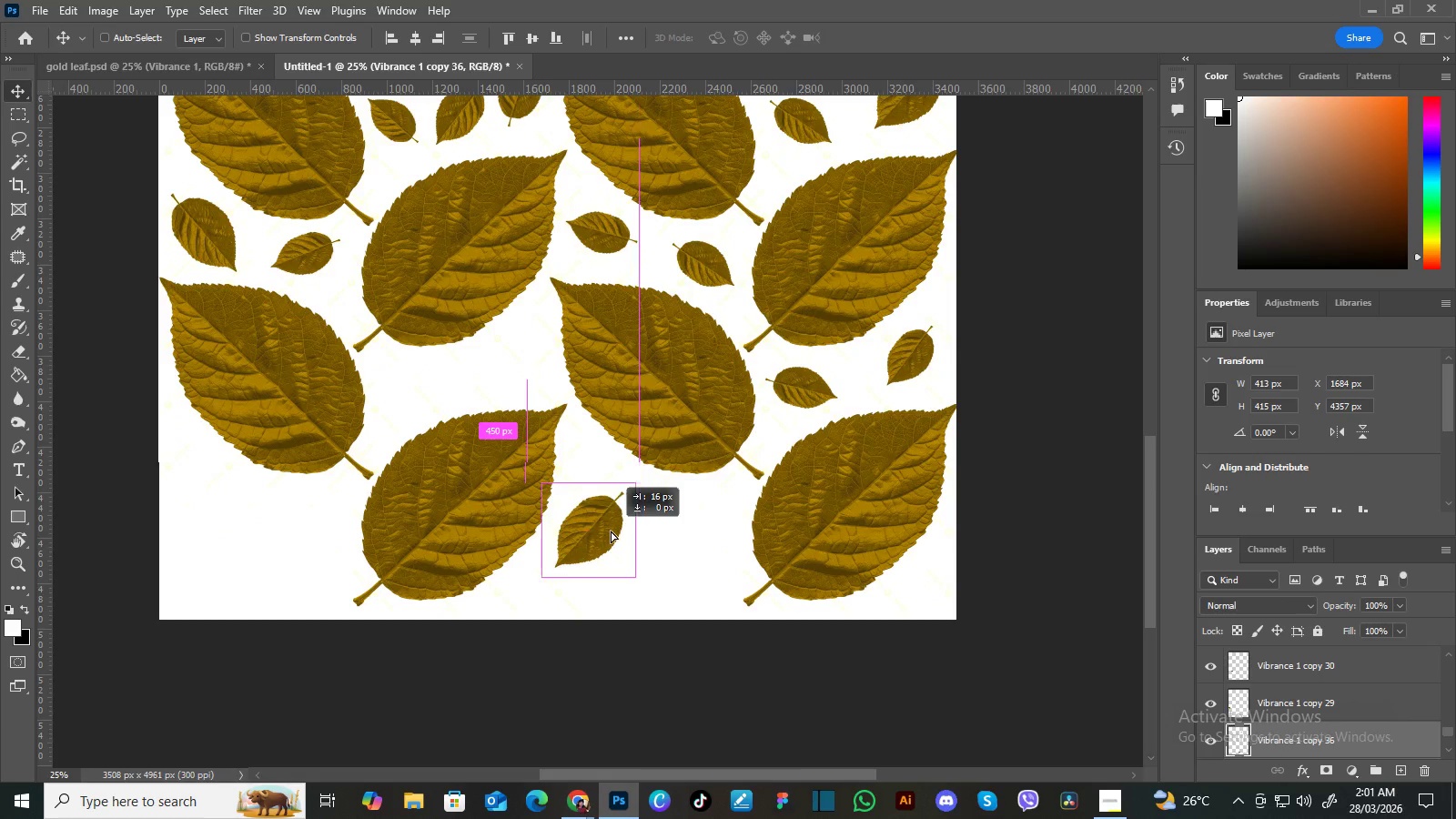 
hold_key(key=AltLeft, duration=1.5)
left_click_drag(start_coordinate=[603, 541], to_coordinate=[690, 553])
 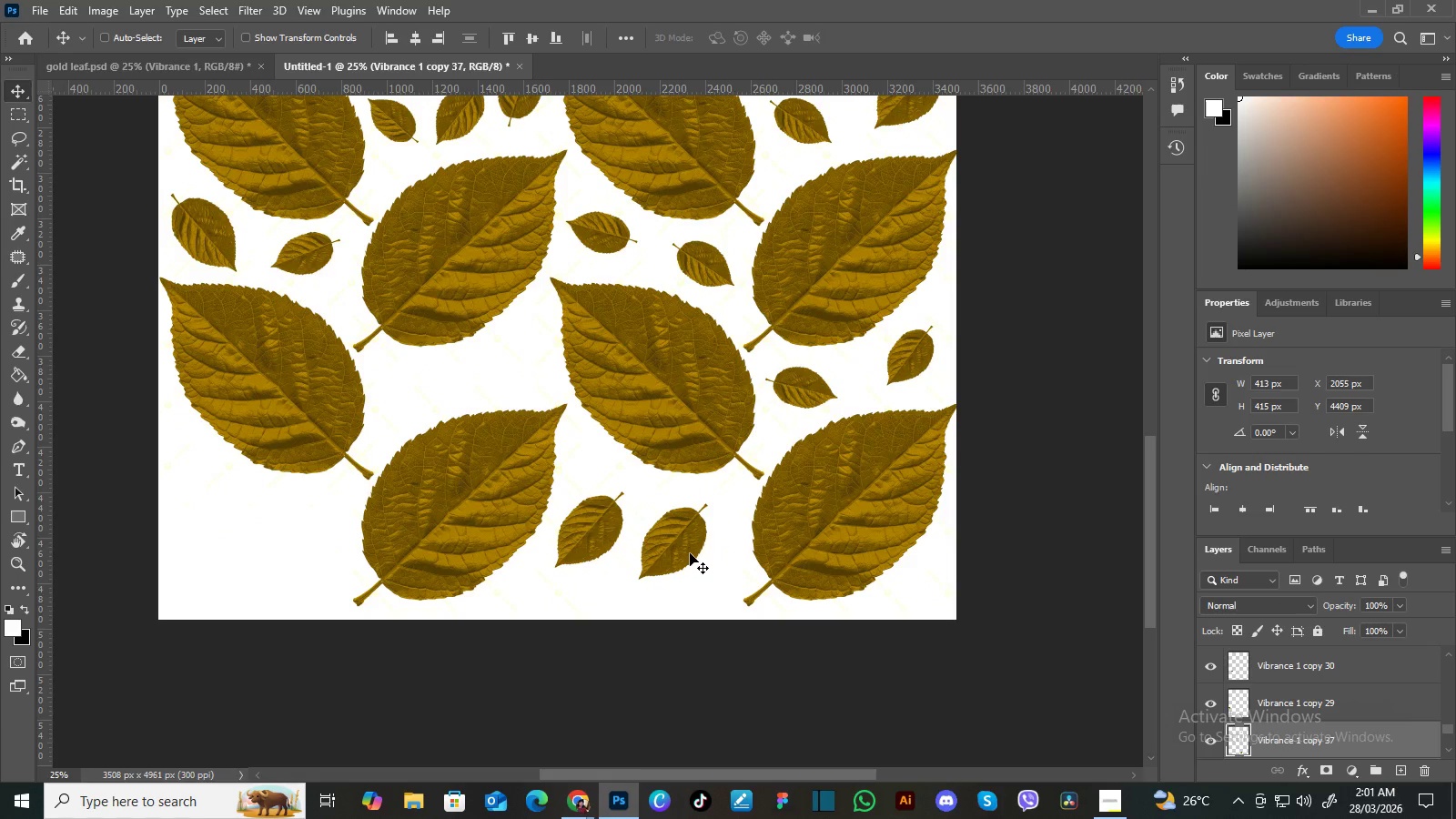 
hold_key(key=AltLeft, duration=1.02)
 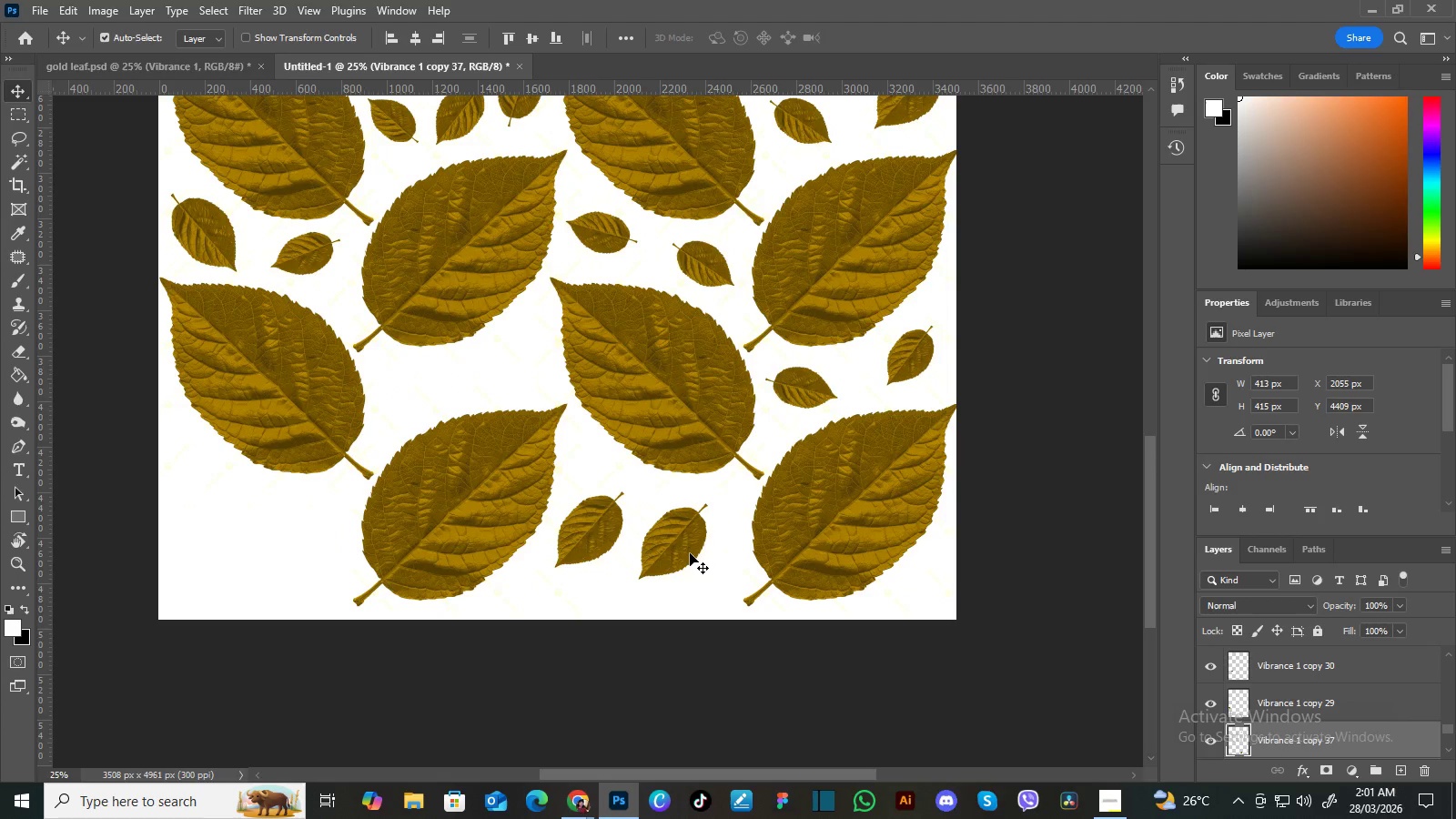 
key(Control+T)
 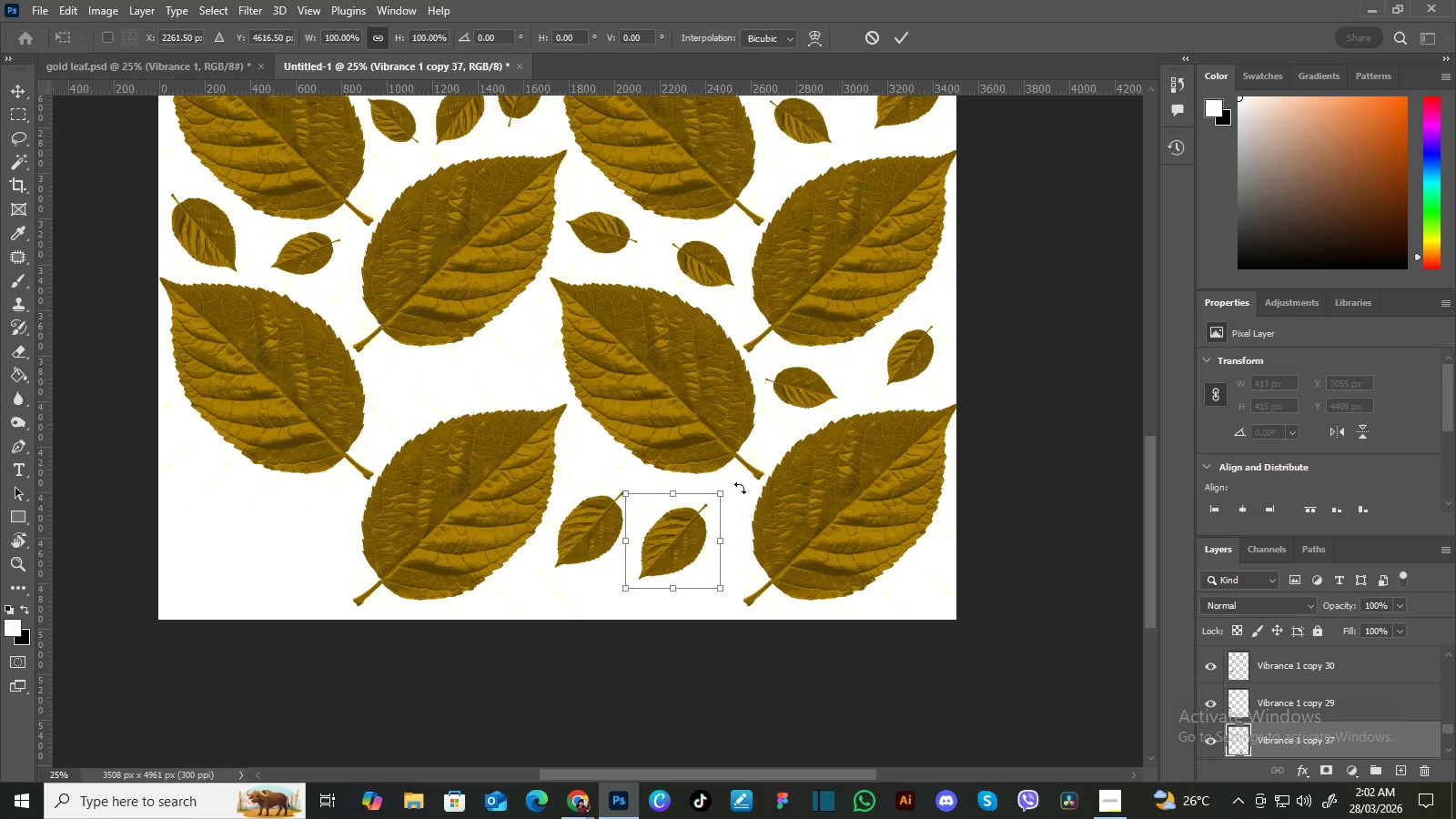 
left_click_drag(start_coordinate=[738, 488], to_coordinate=[663, 460])
 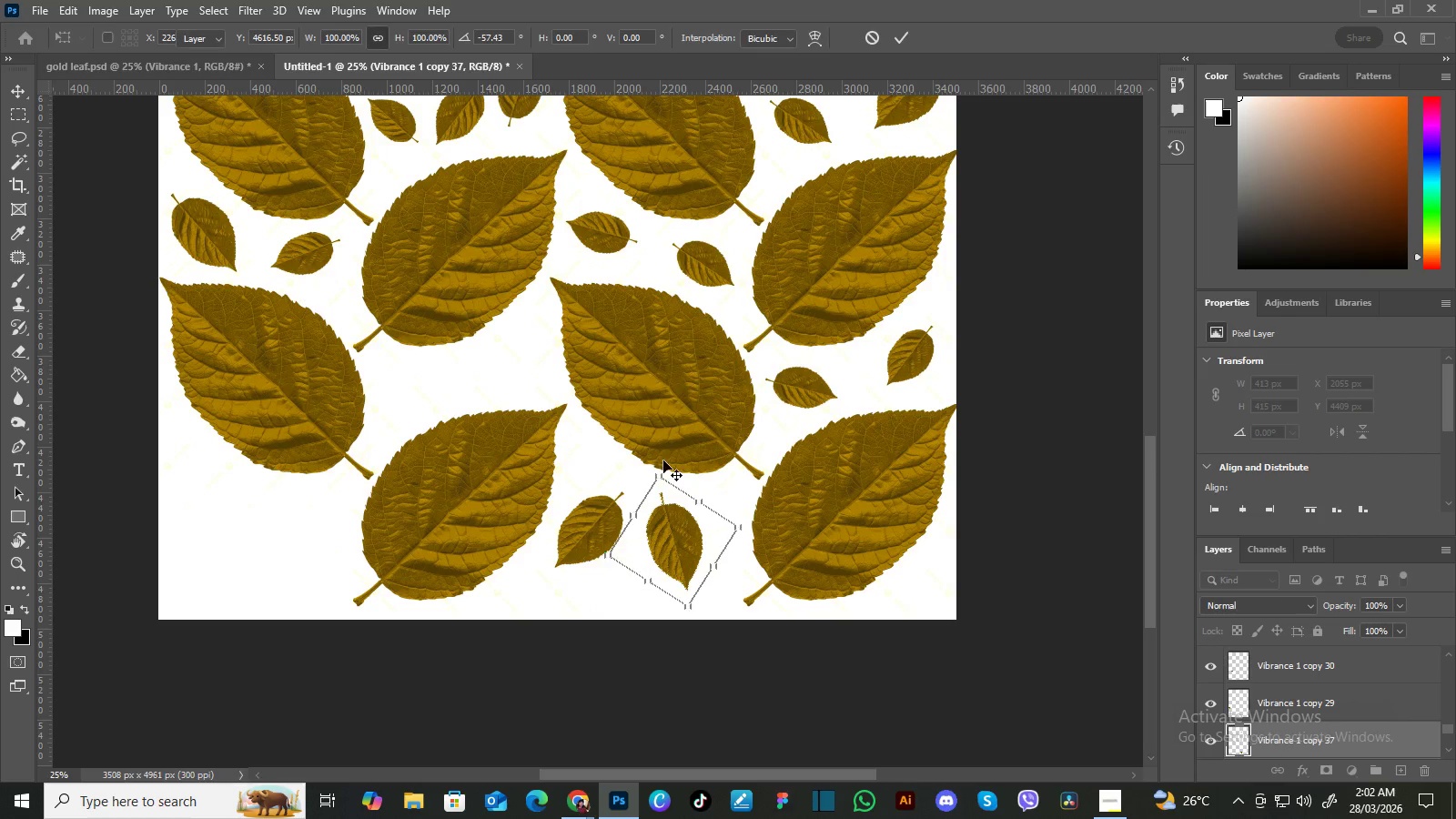 
key(Enter)
 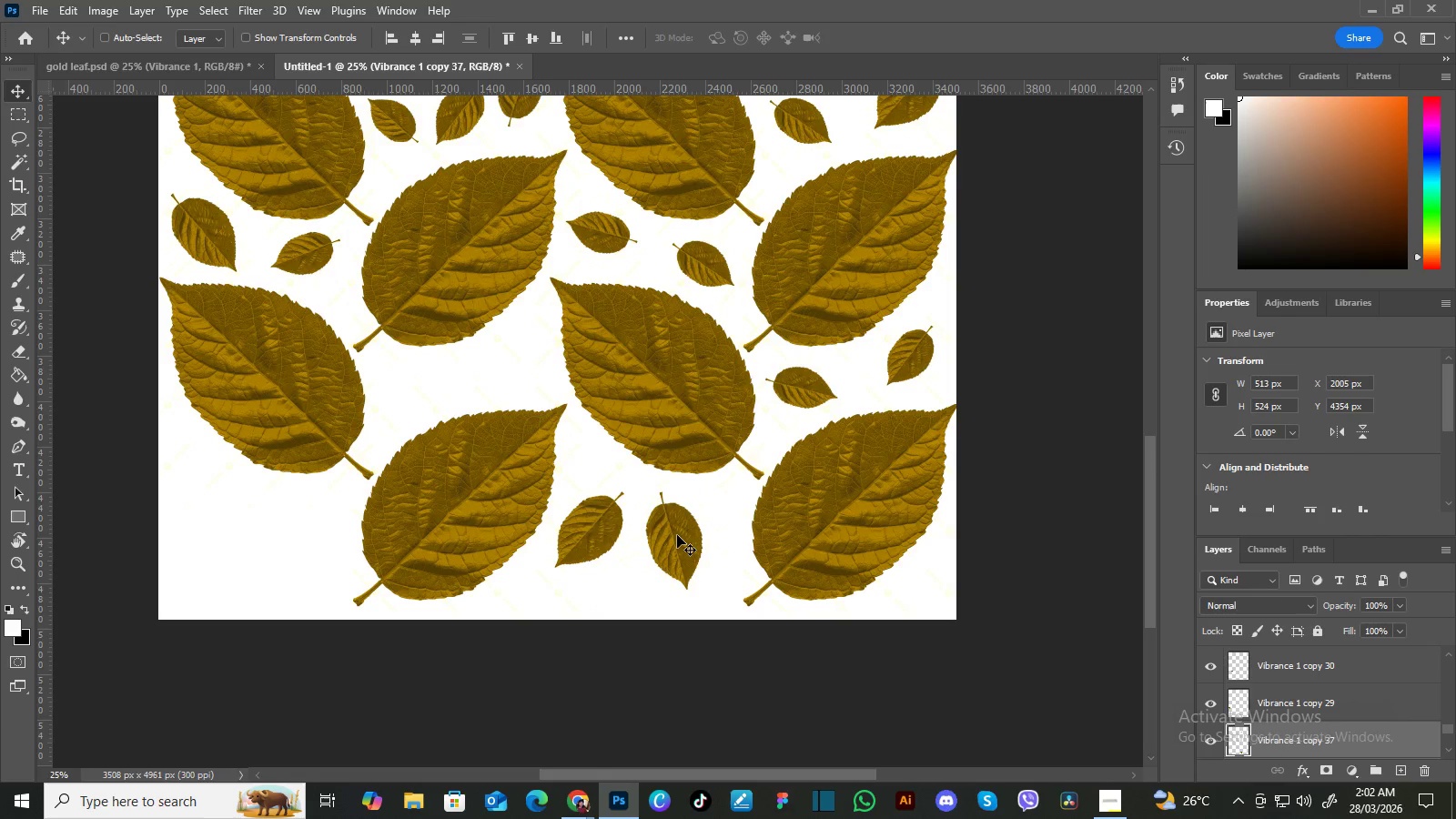 
left_click_drag(start_coordinate=[677, 535], to_coordinate=[684, 541])
 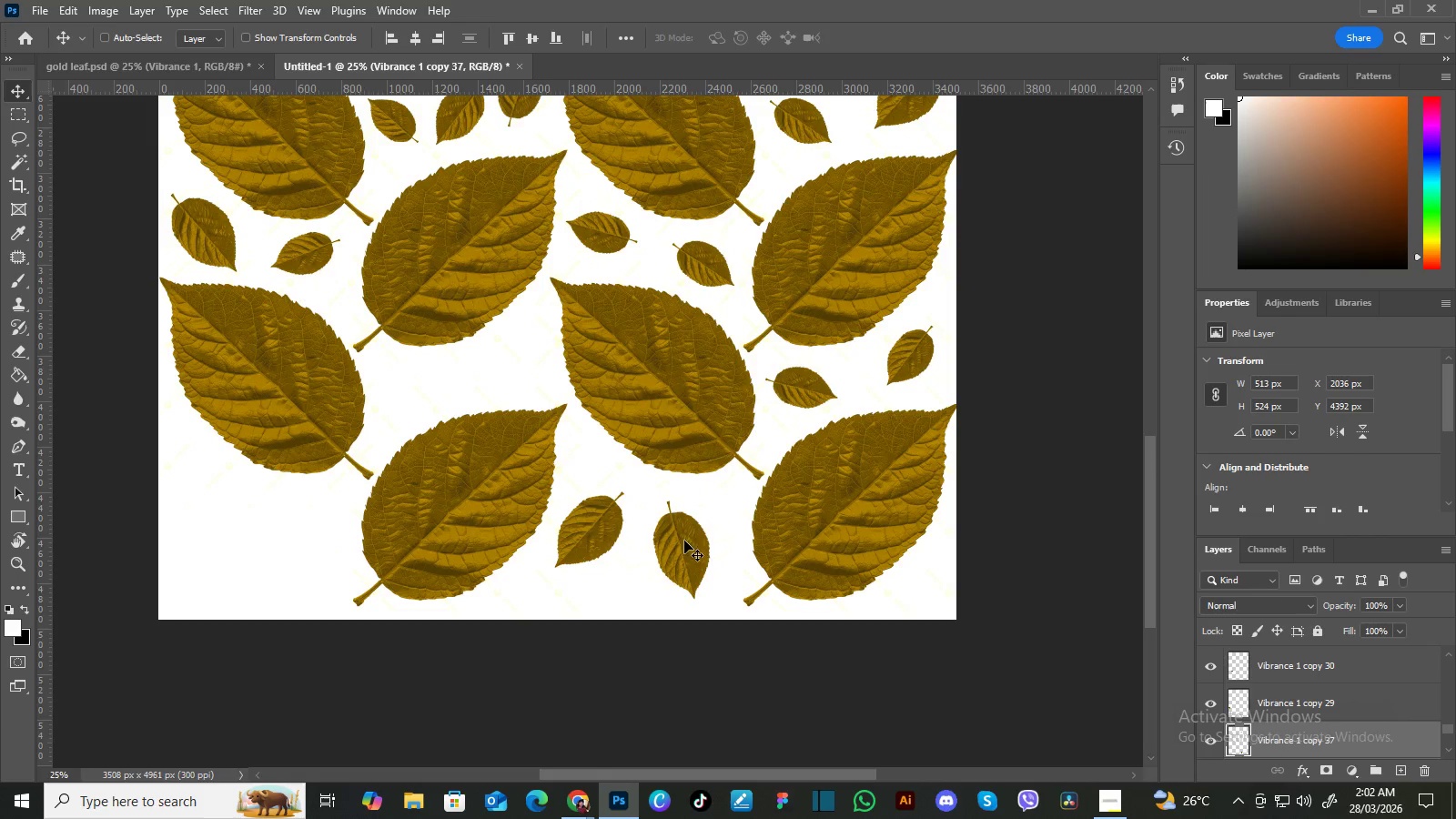 
hold_key(key=Space, duration=0.8)
 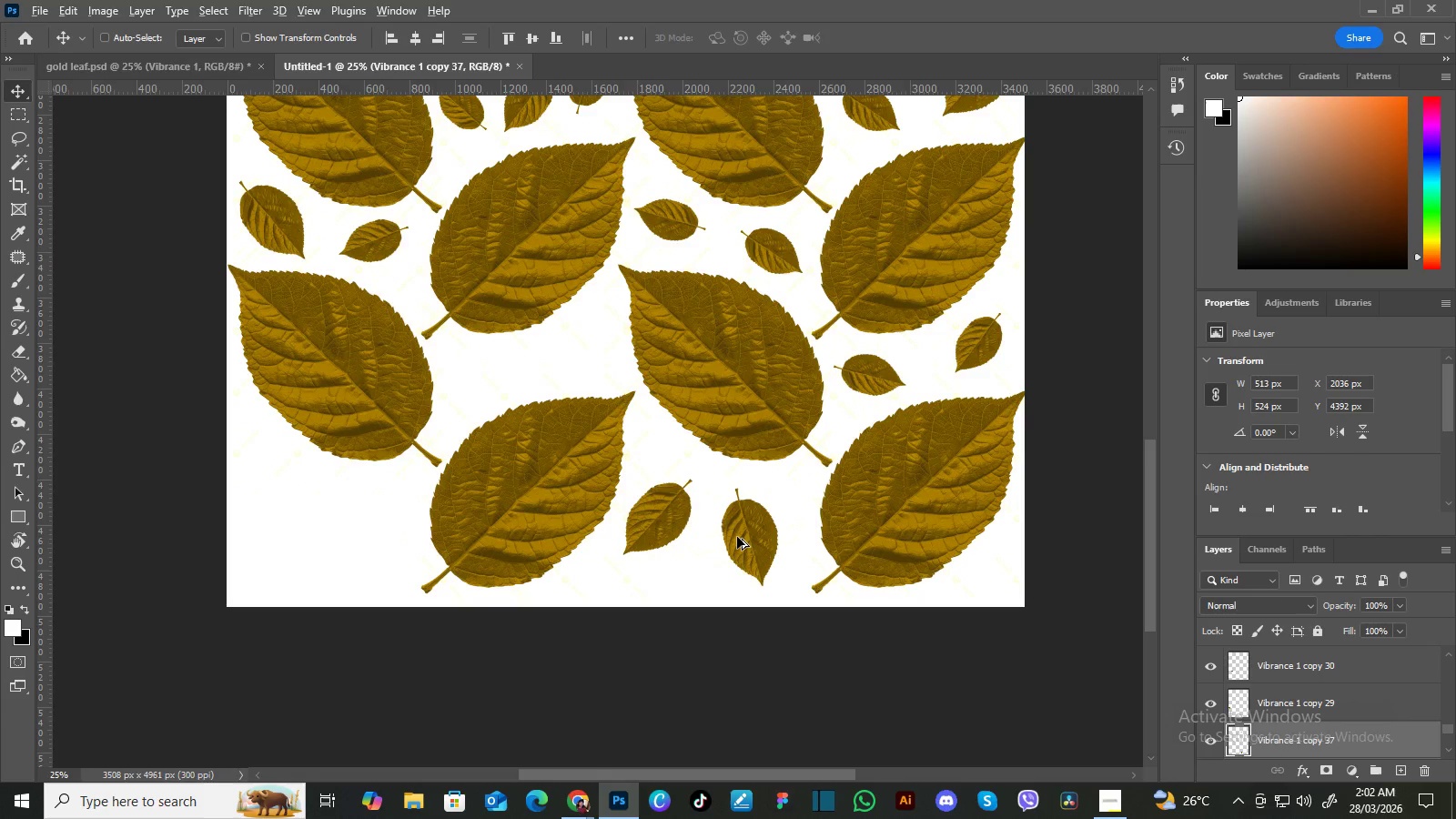 
left_click_drag(start_coordinate=[668, 560], to_coordinate=[736, 547])
 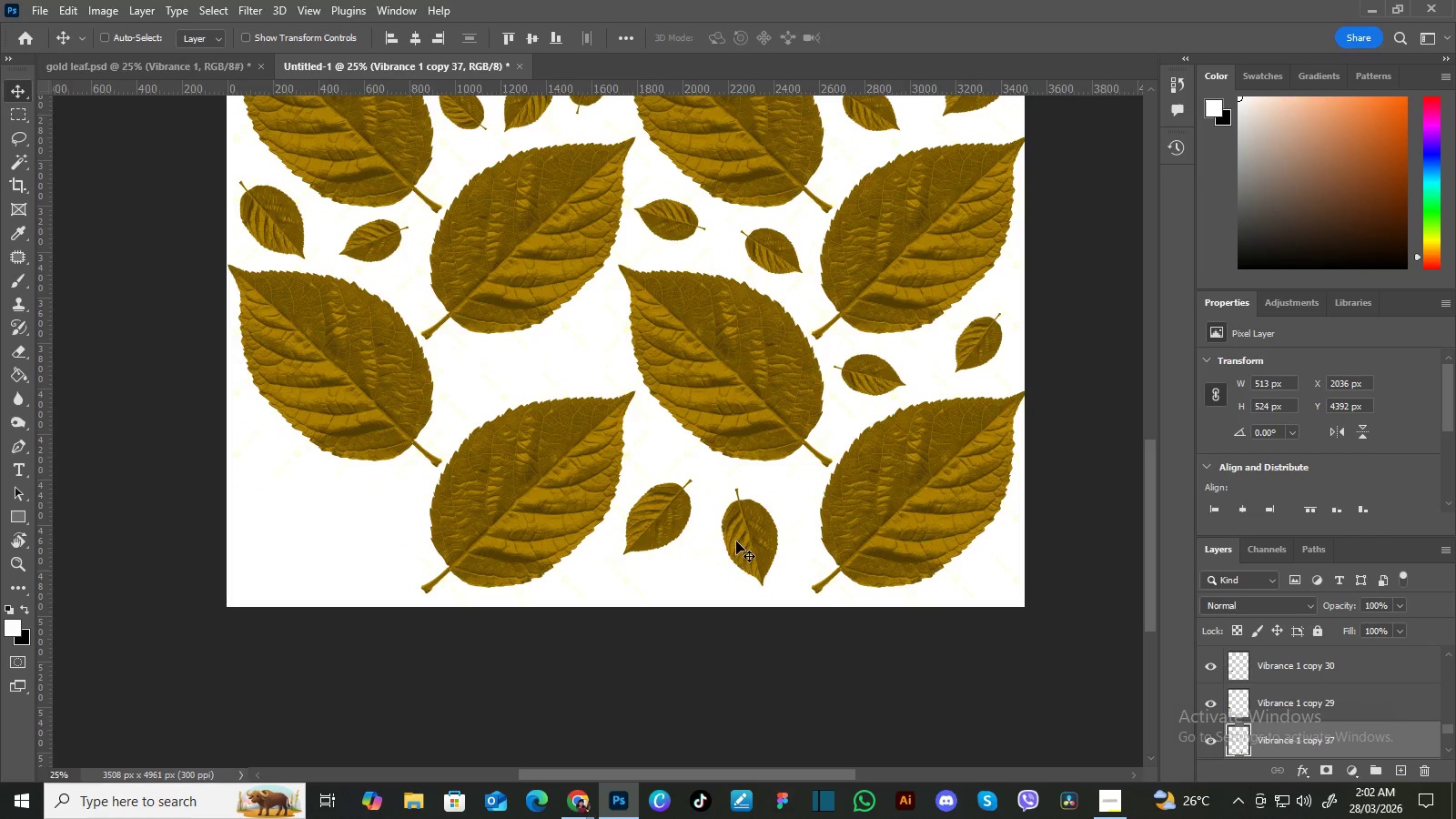 
hold_key(key=AltLeft, duration=1.5)
left_click_drag(start_coordinate=[737, 537], to_coordinate=[363, 525])
 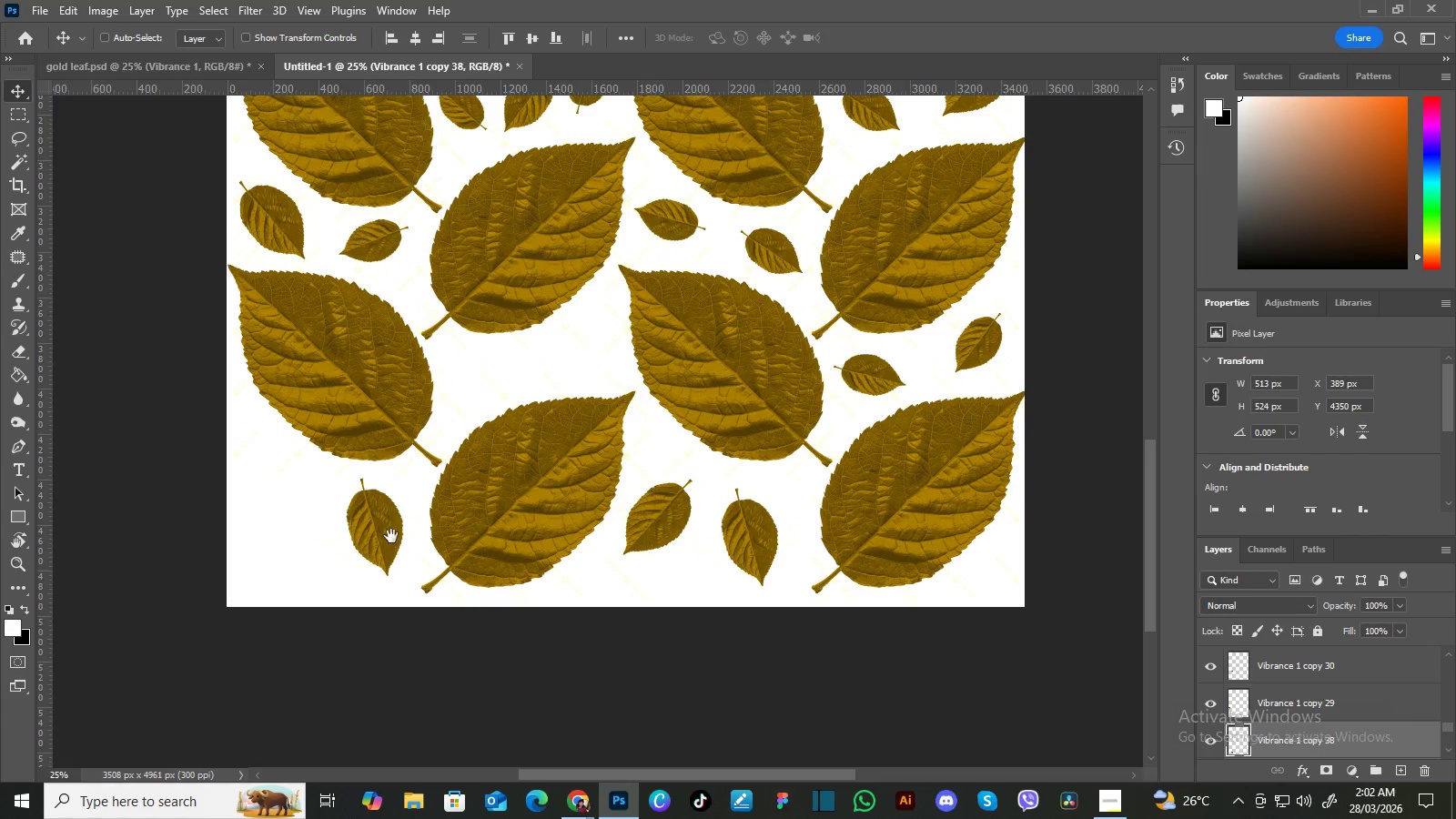 
hold_key(key=AltLeft, duration=1.34)
 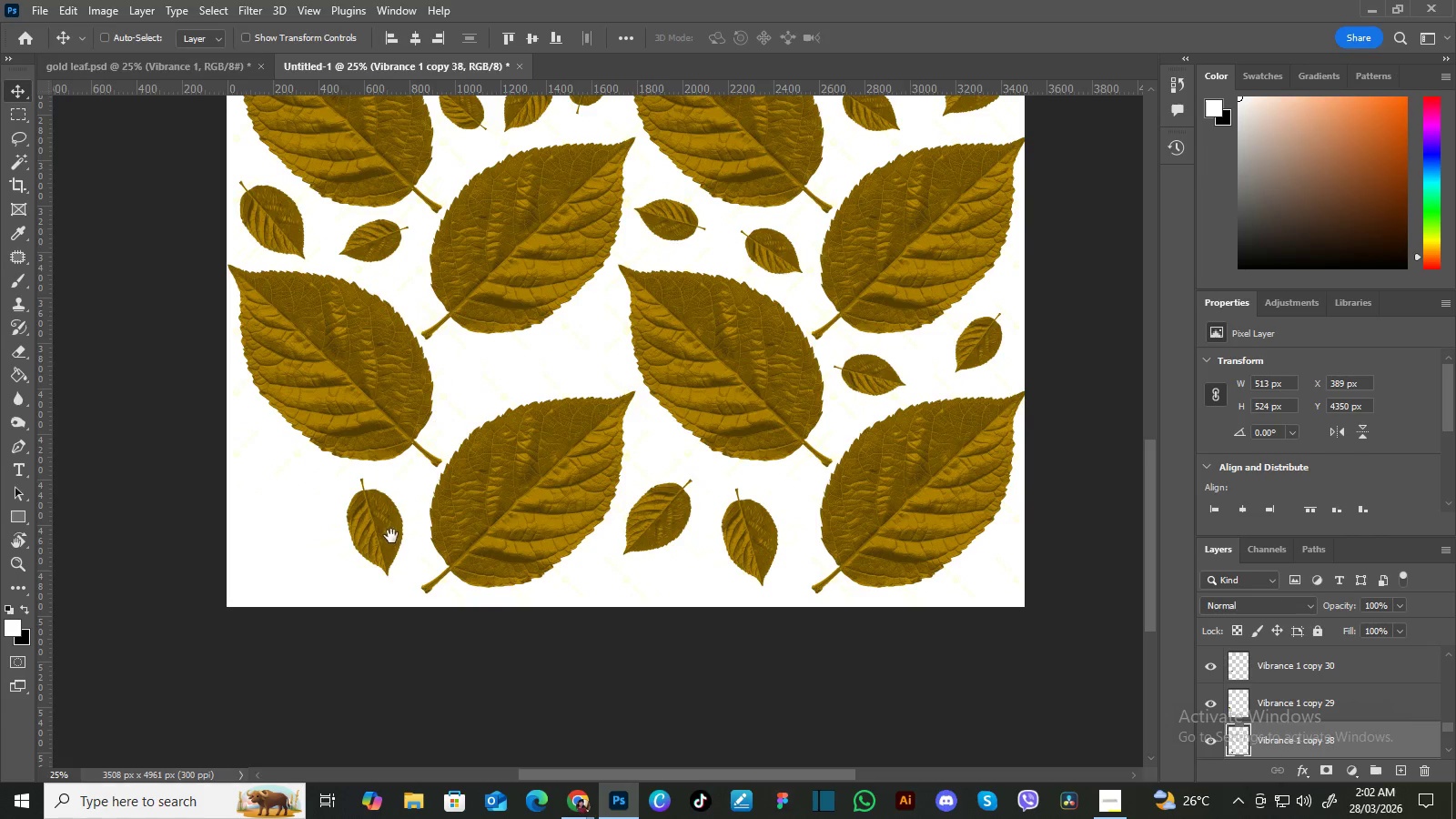 
hold_key(key=AltLeft, duration=1.51)
 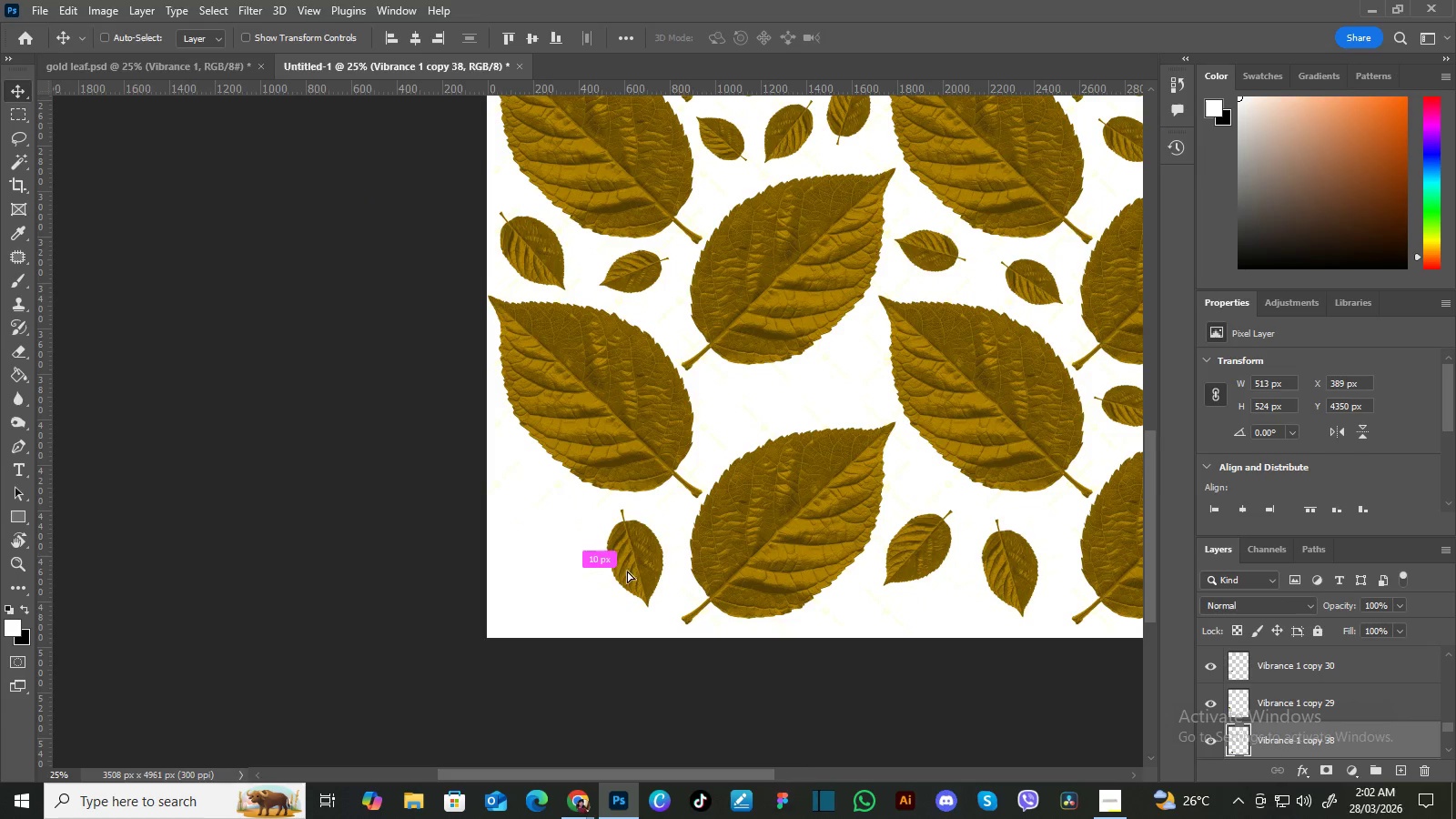 
hold_key(key=Space, duration=0.89)
 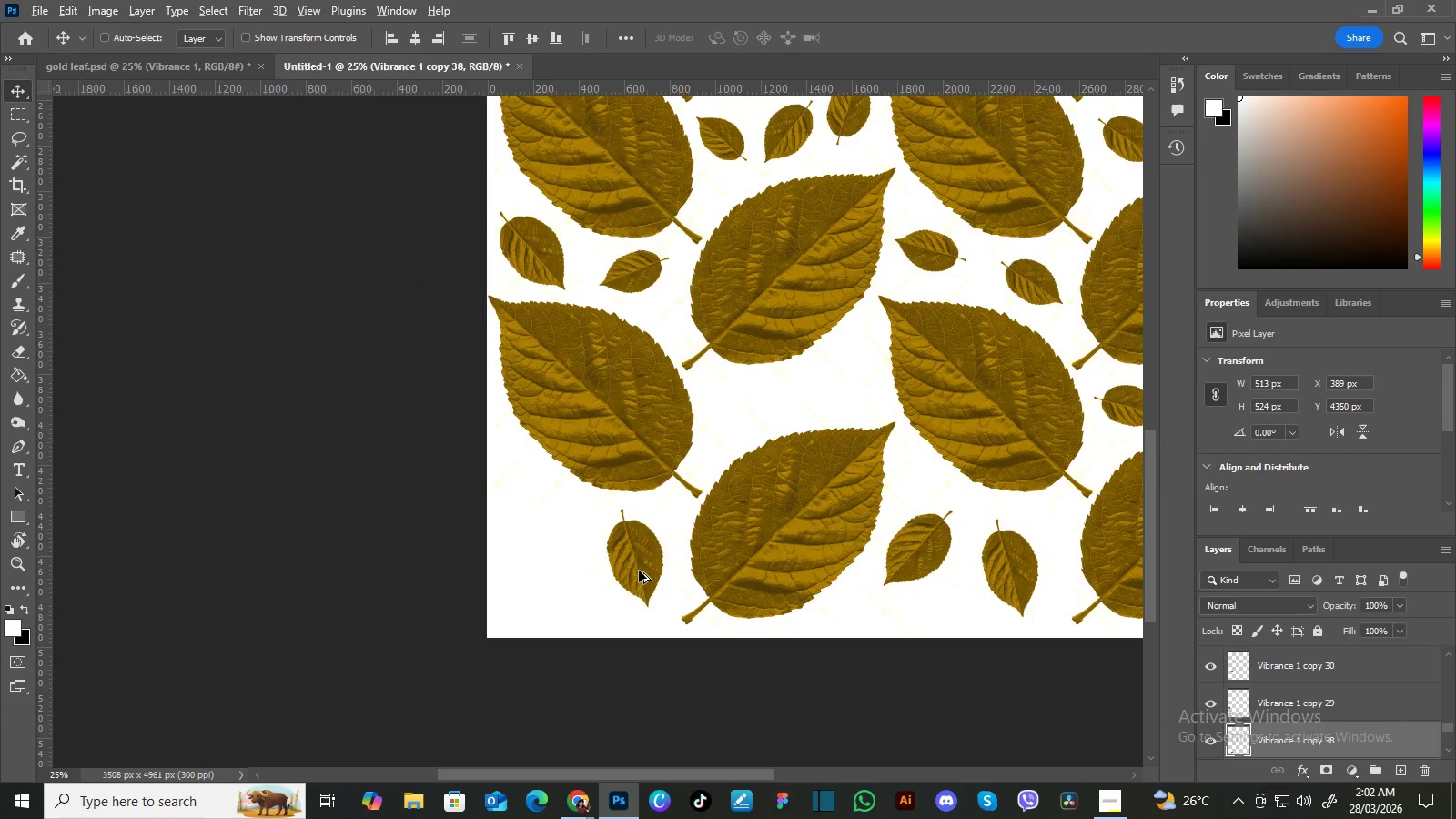 
left_click_drag(start_coordinate=[389, 538], to_coordinate=[650, 569])
 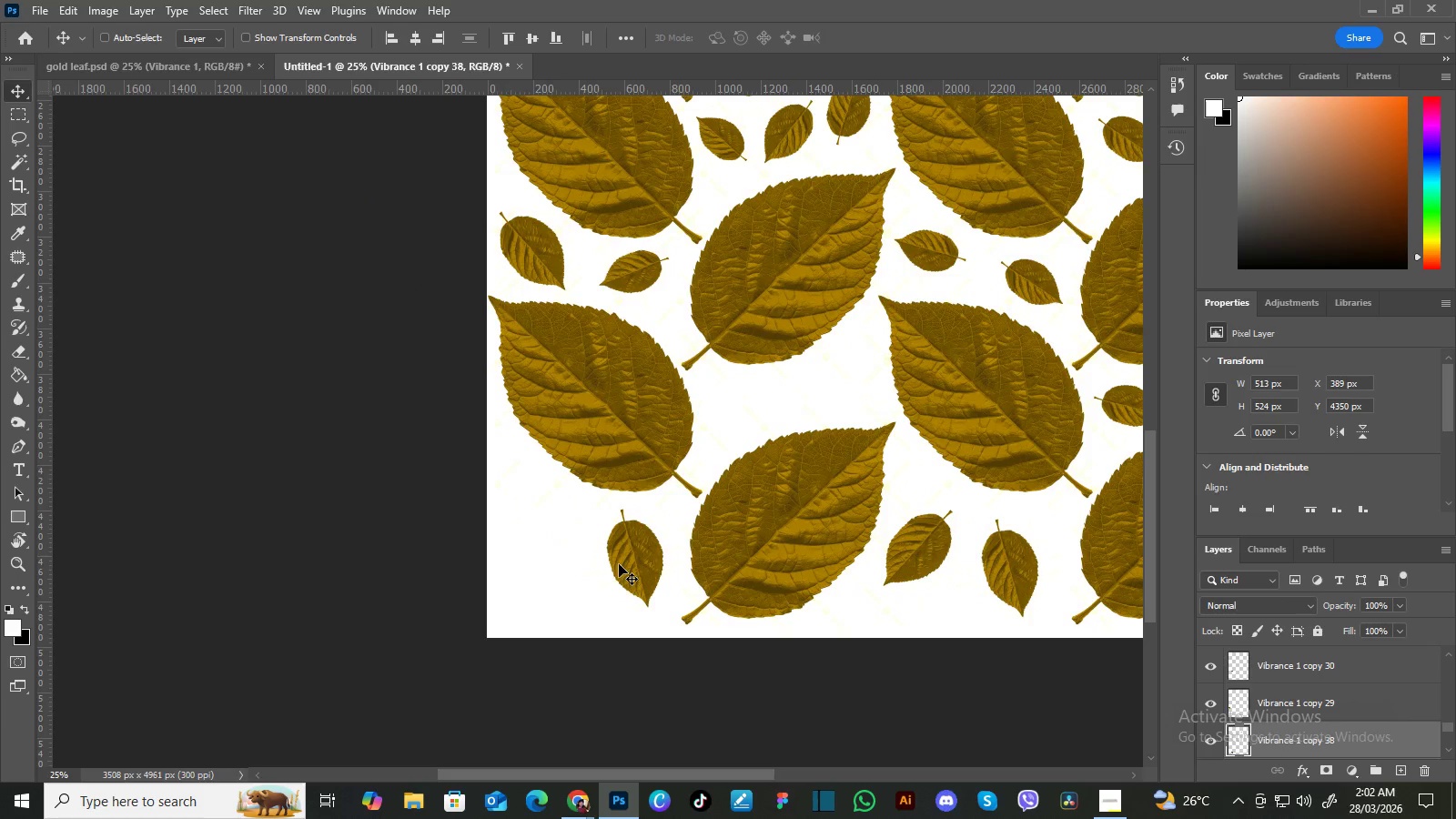 
hold_key(key=AltLeft, duration=1.52)
left_click_drag(start_coordinate=[638, 571], to_coordinate=[531, 545])
 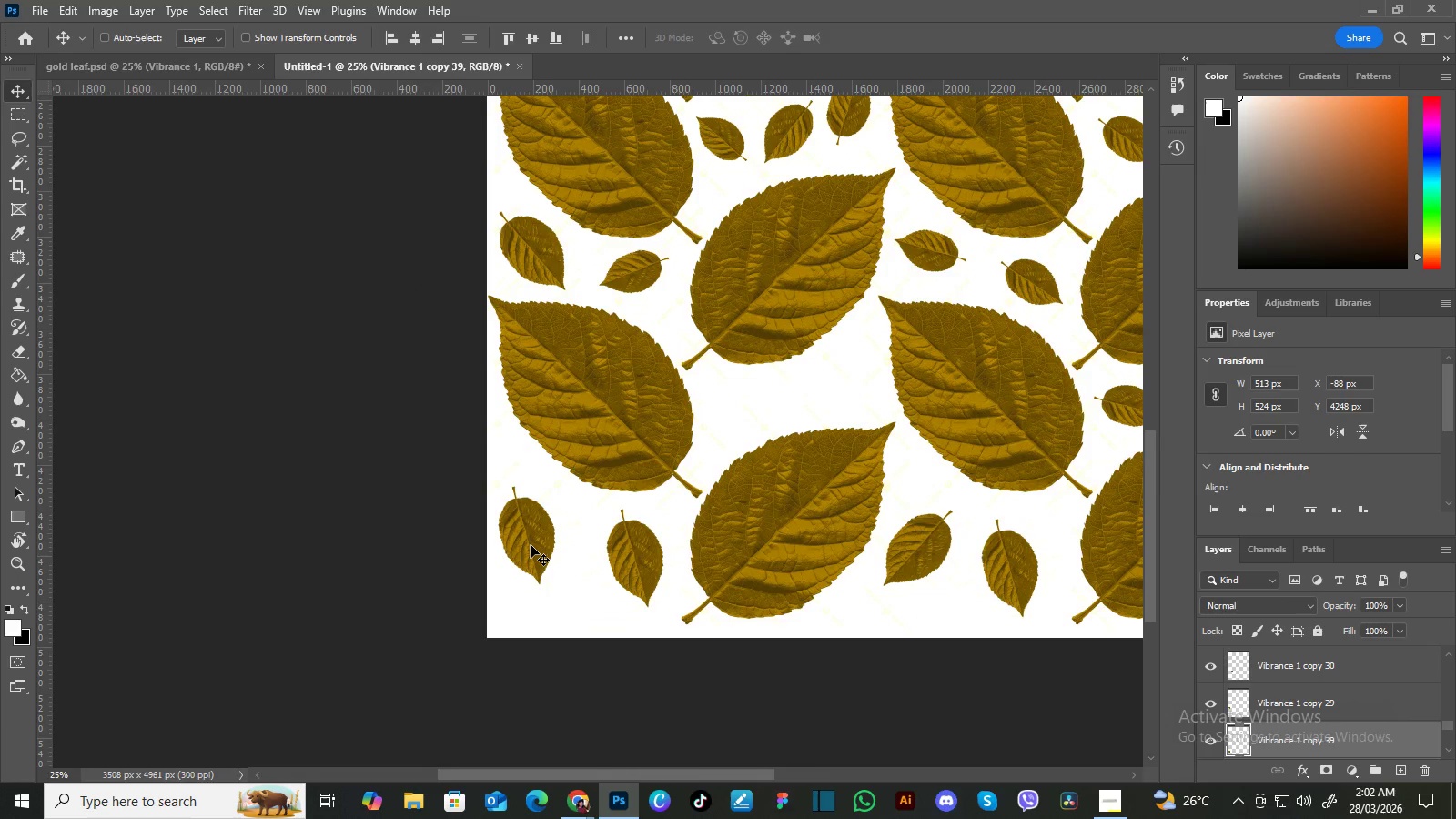 
hold_key(key=AltLeft, duration=0.7)
 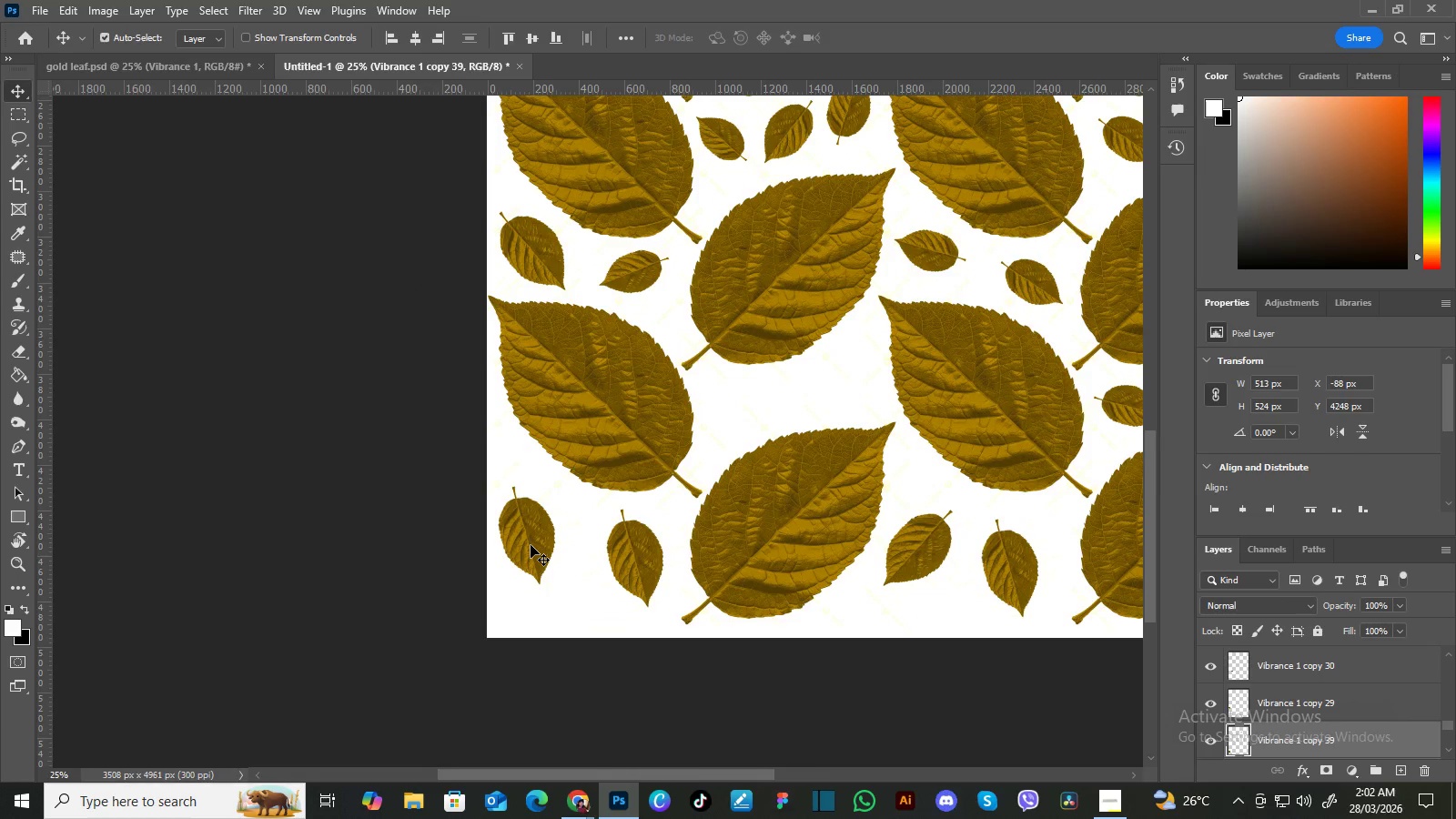 
key(Control+Y)
 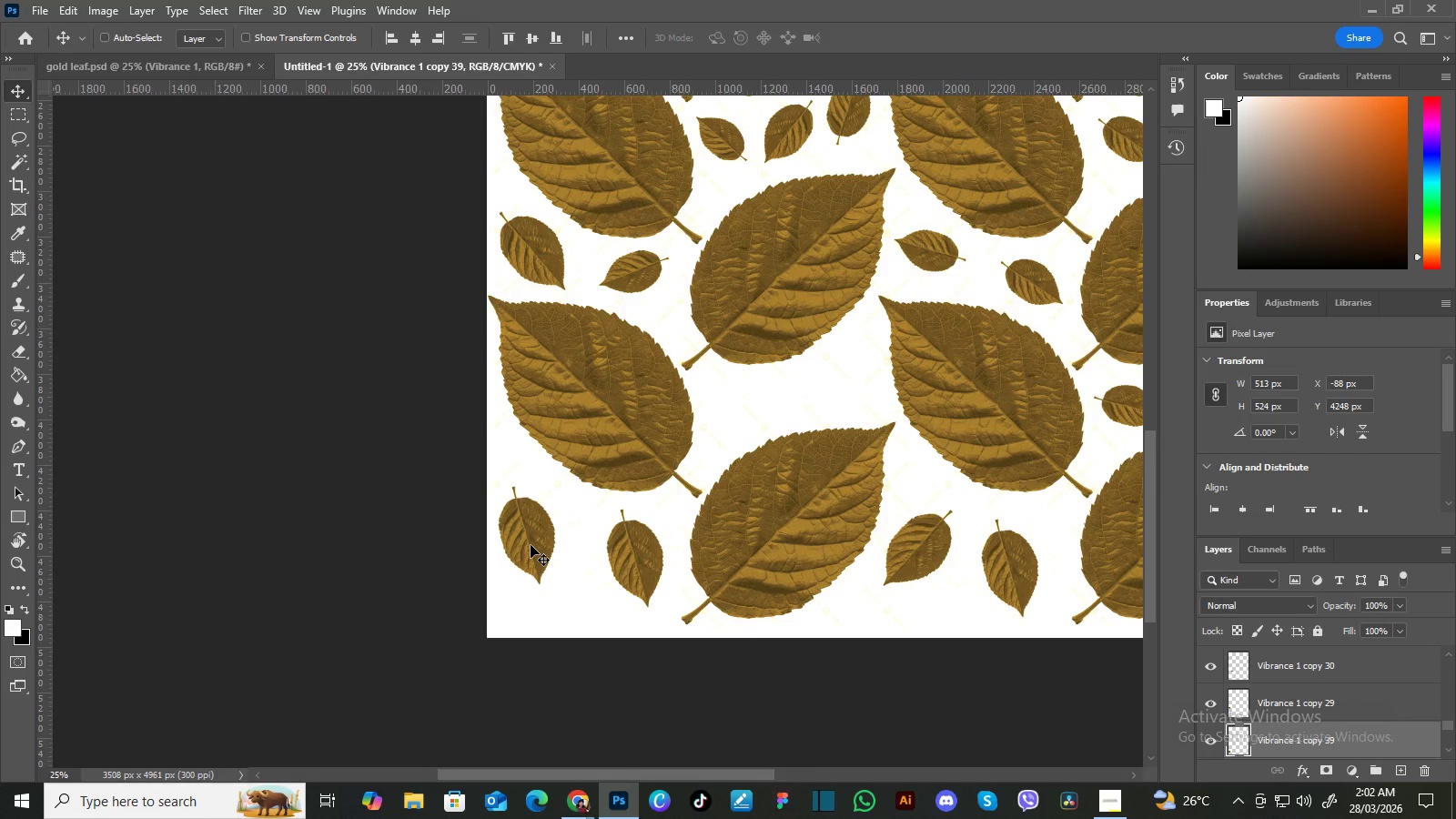 
key(Control+Y)
 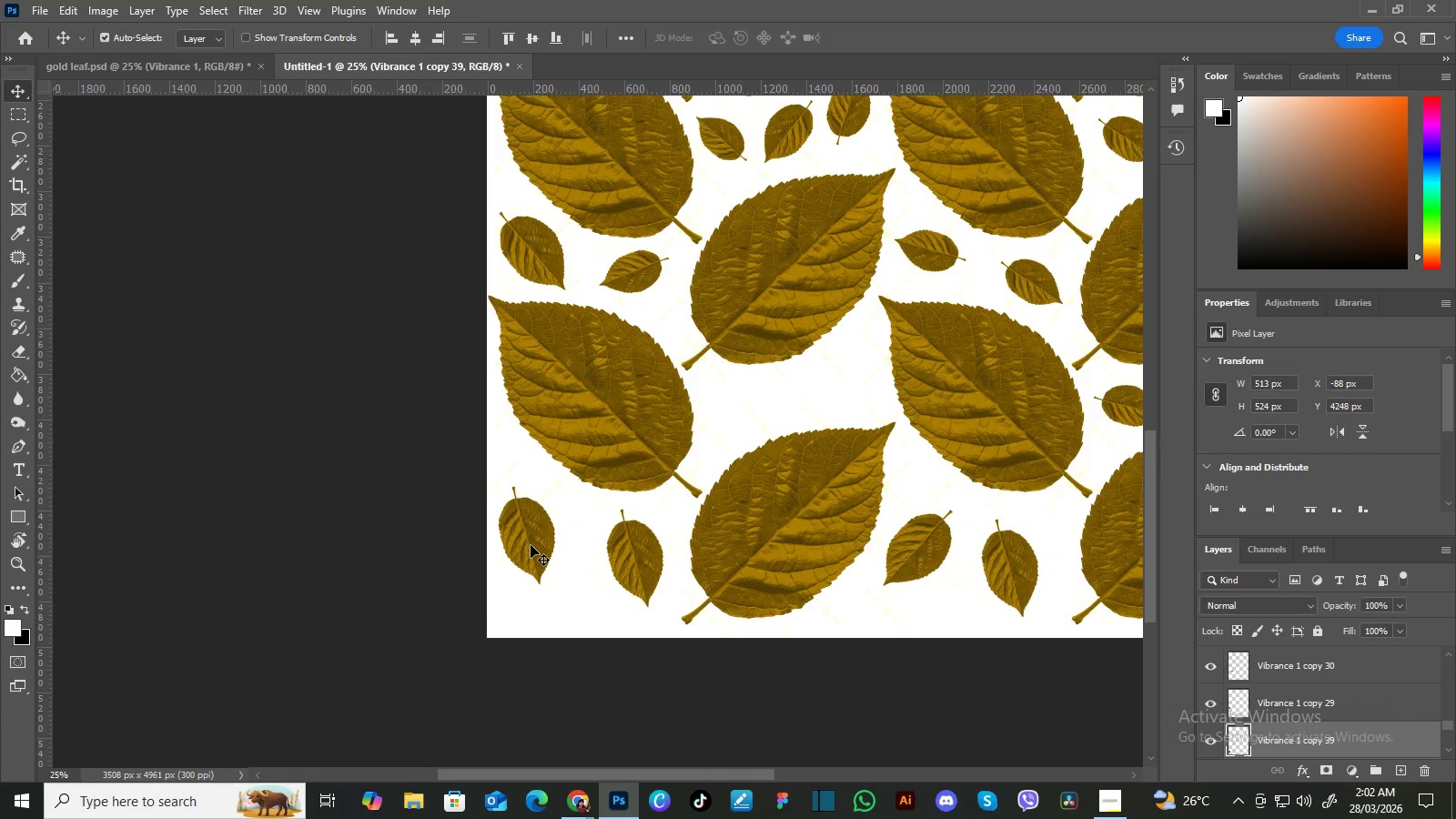 
key(Control+T)
 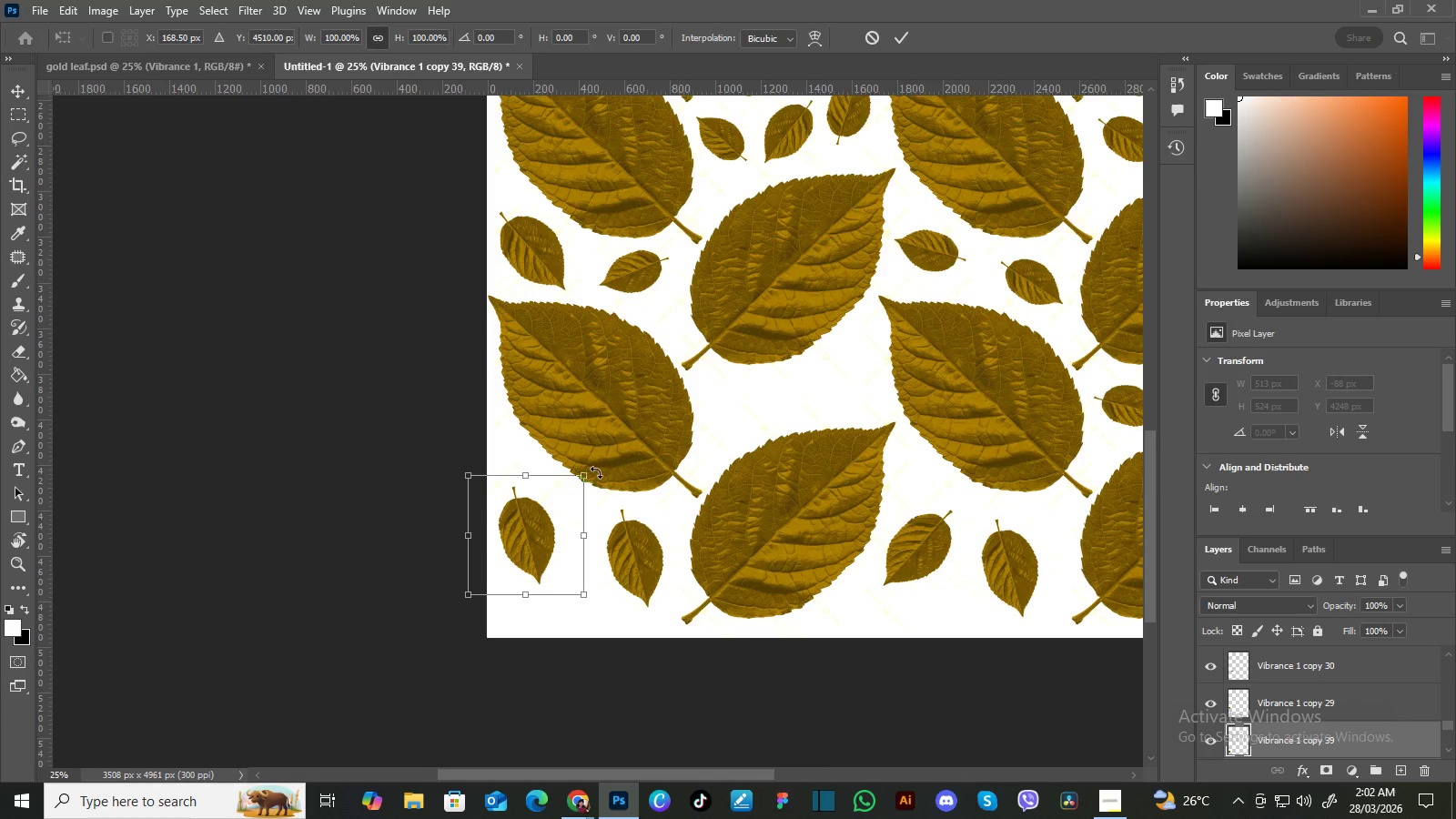 
left_click_drag(start_coordinate=[597, 470], to_coordinate=[604, 518])
 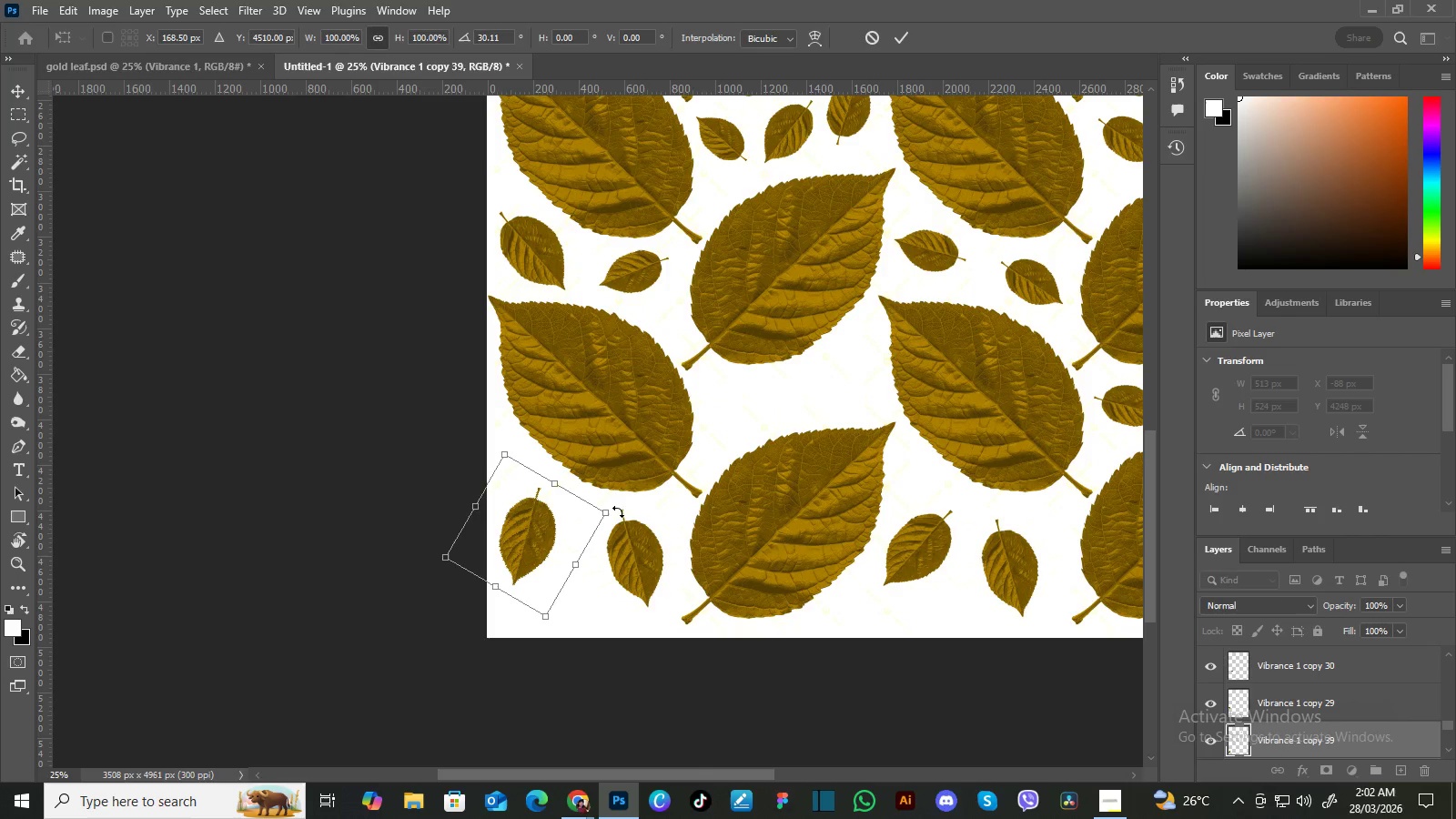 
left_click_drag(start_coordinate=[622, 511], to_coordinate=[455, 628])
 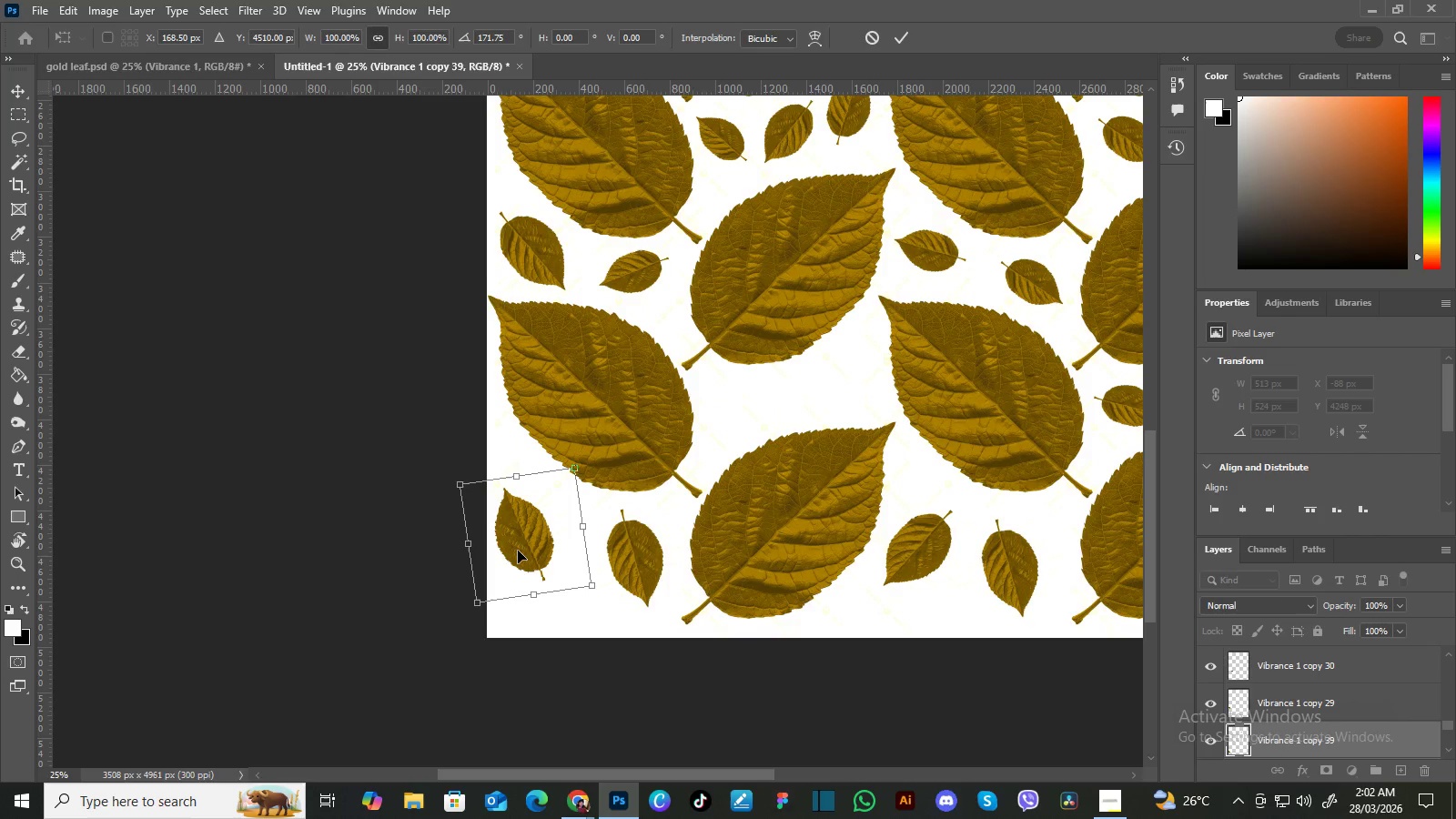 
left_click_drag(start_coordinate=[518, 551], to_coordinate=[515, 567])
 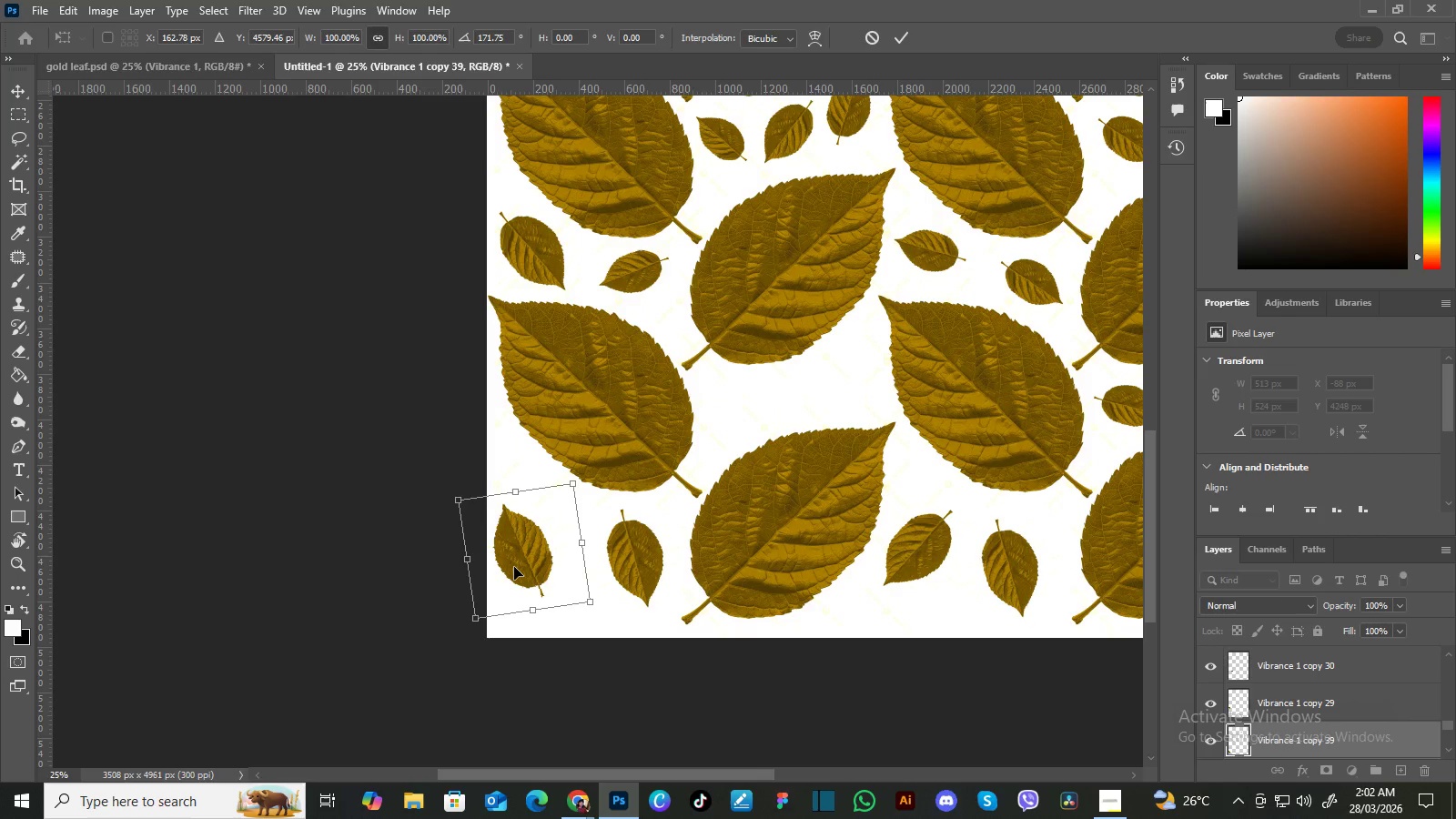 
key(Enter)
 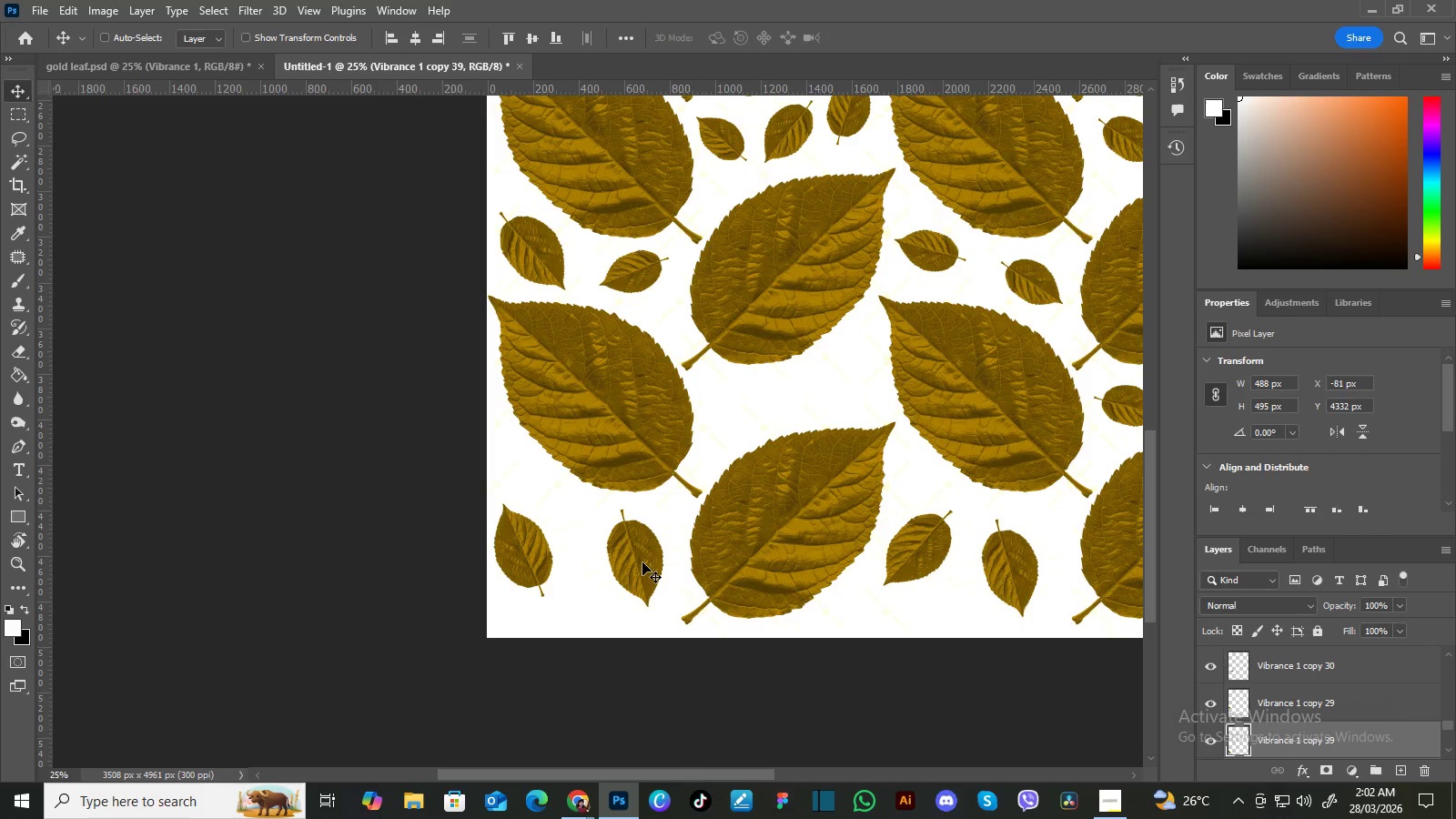 
right_click([642, 562])
 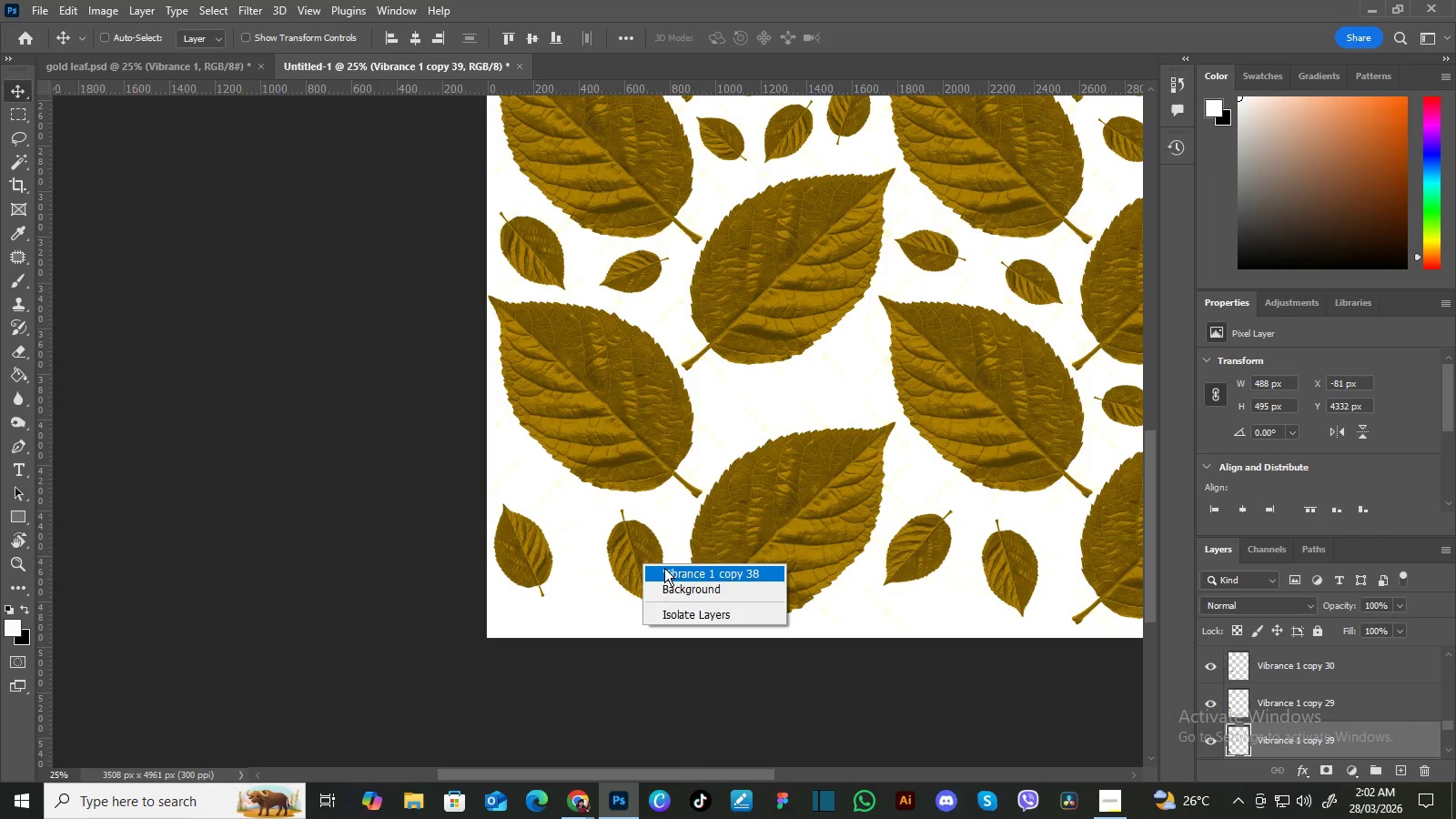 
left_click([664, 568])
 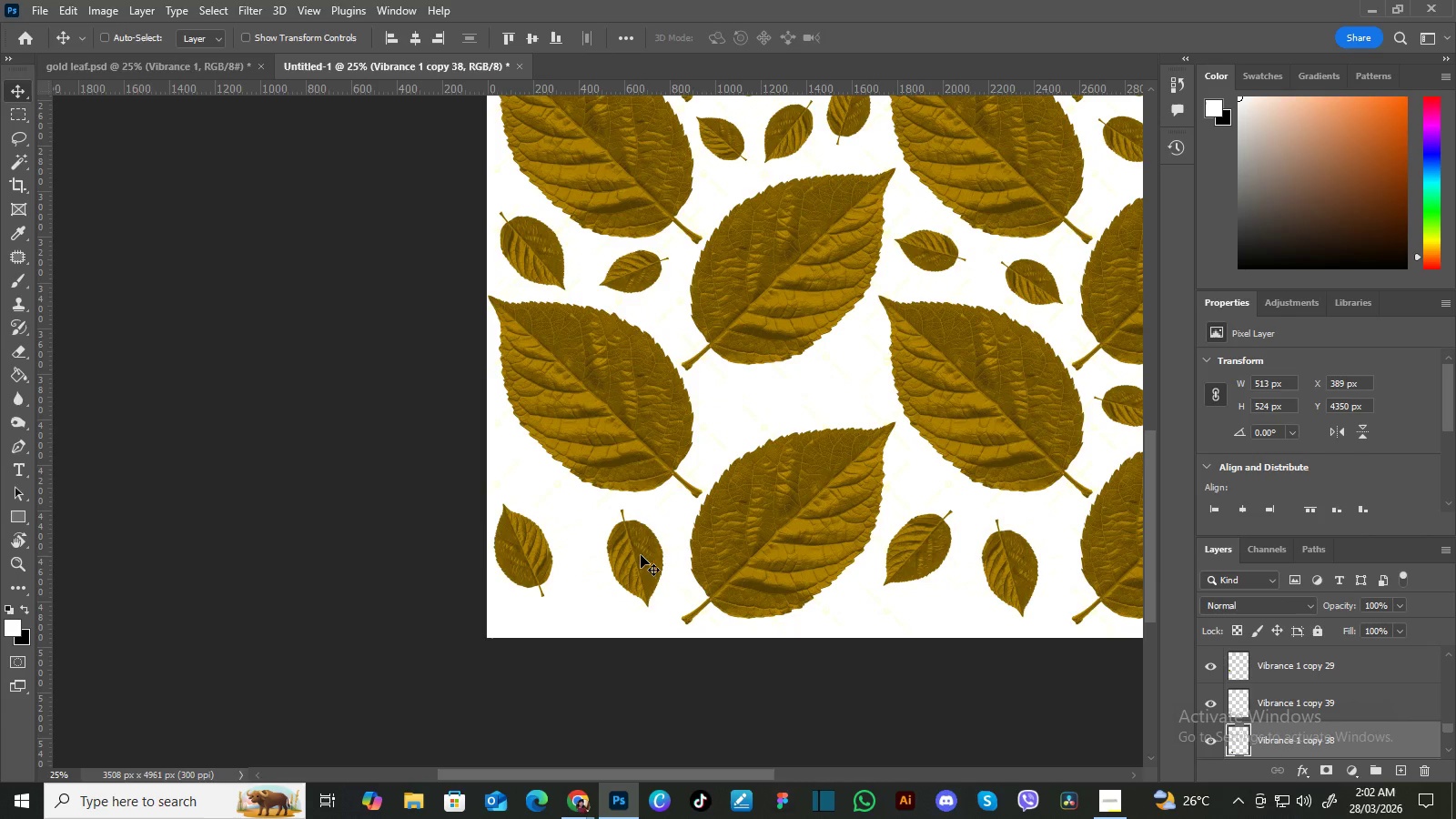 
left_click_drag(start_coordinate=[641, 555], to_coordinate=[648, 553])
 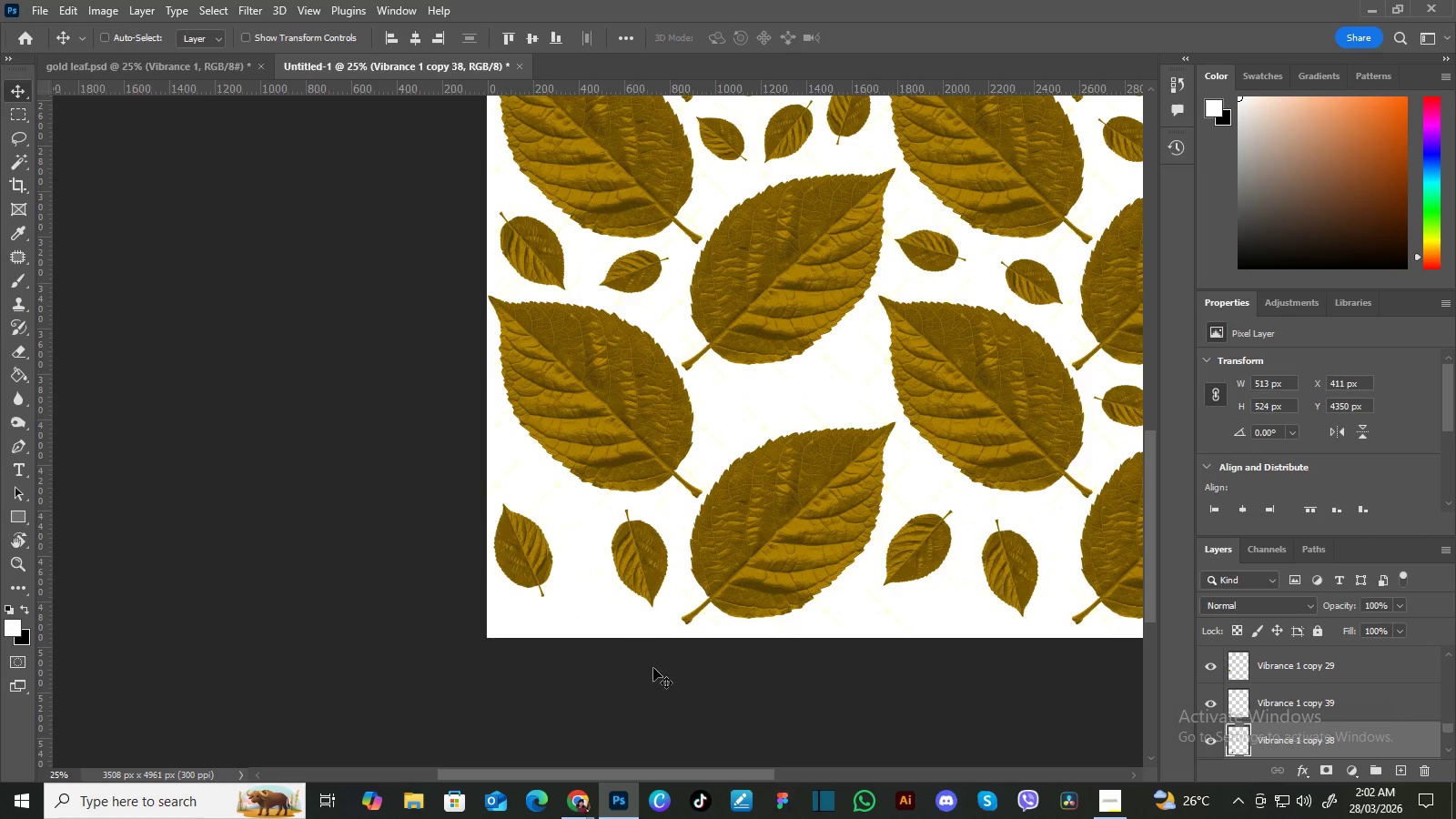 
left_click([653, 668])
 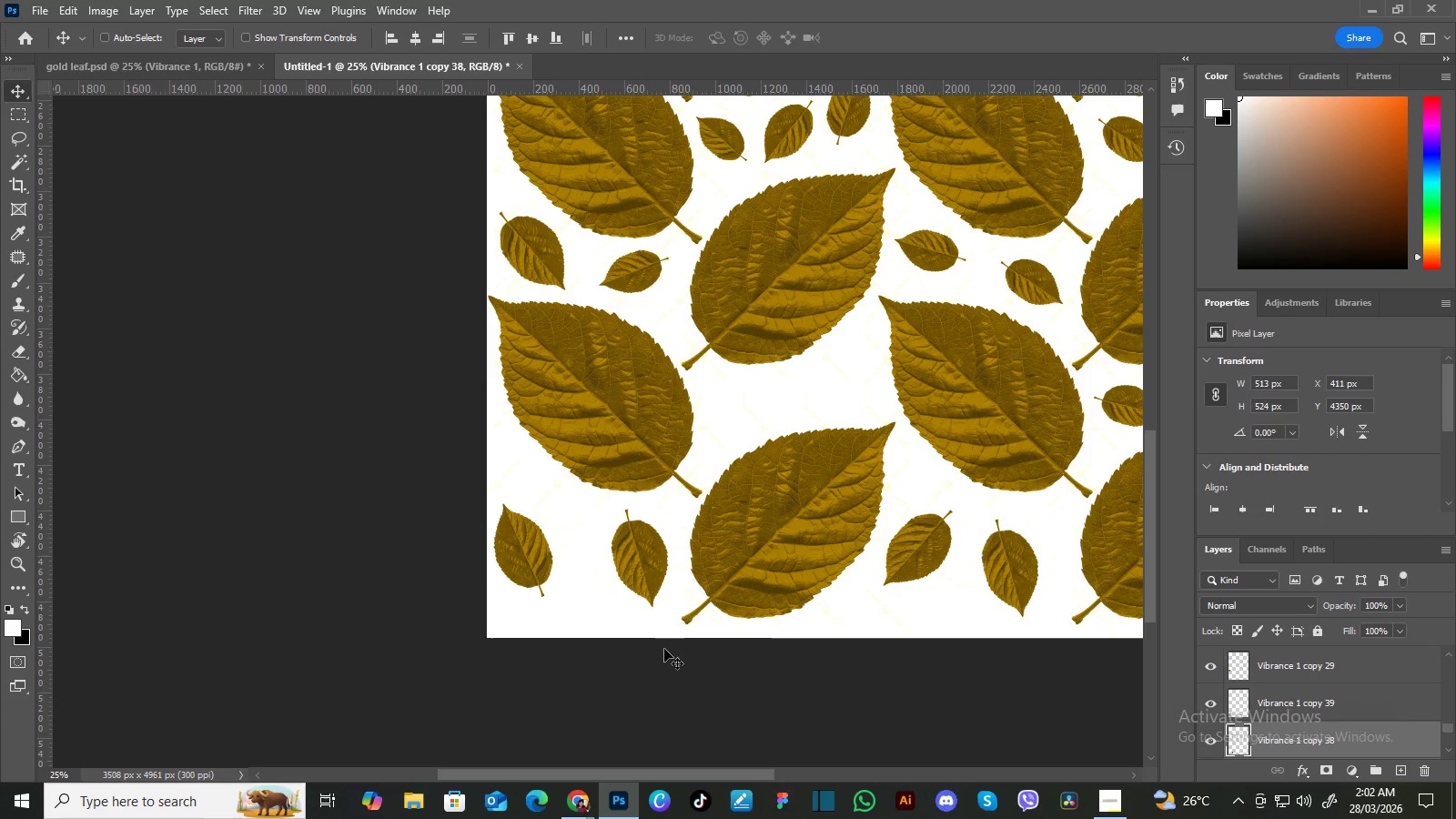 
hold_key(key=Space, duration=0.88)
 